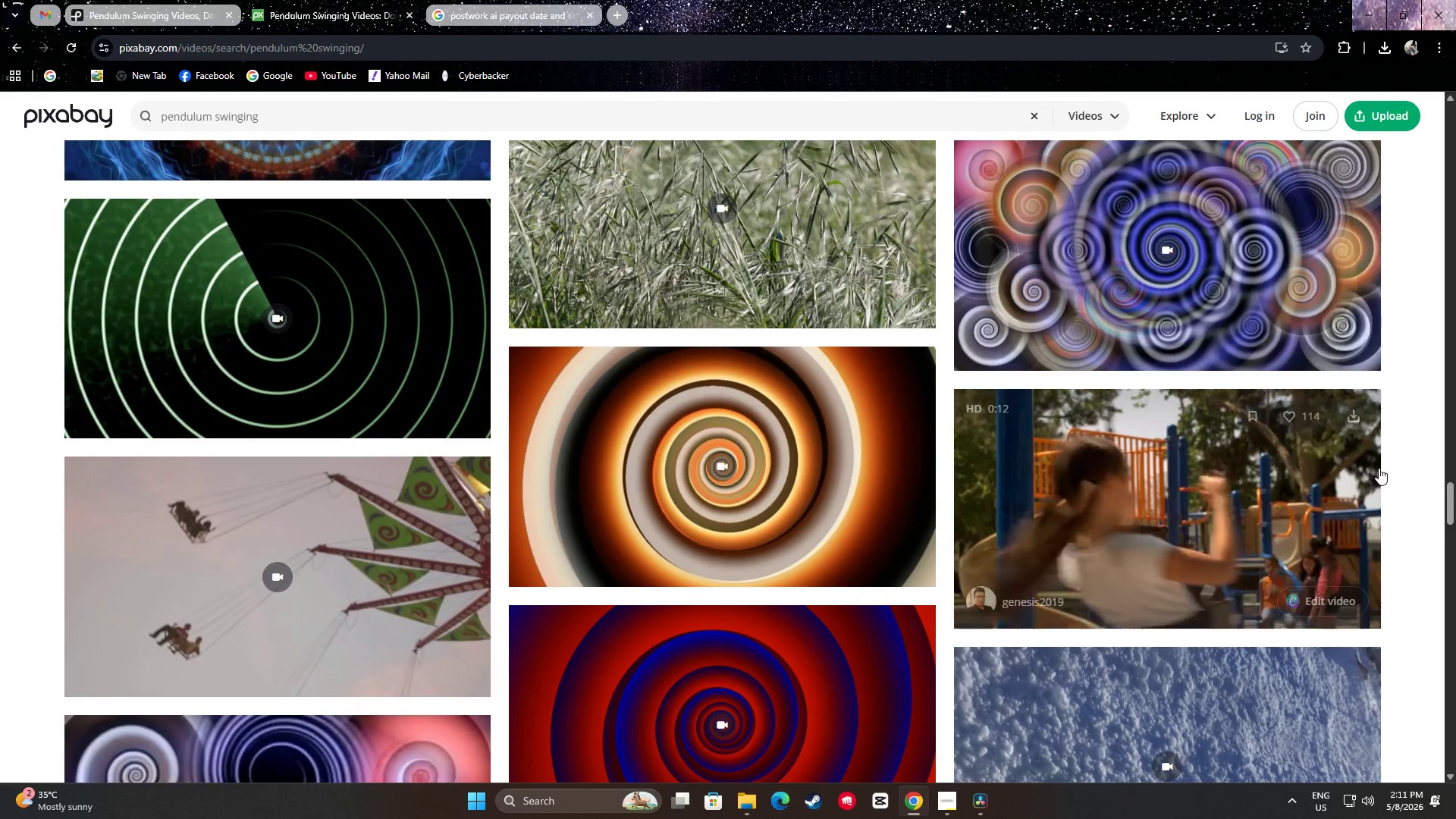 
scroll: coordinate [1381, 480], scroll_direction: down, amount: 31.0
 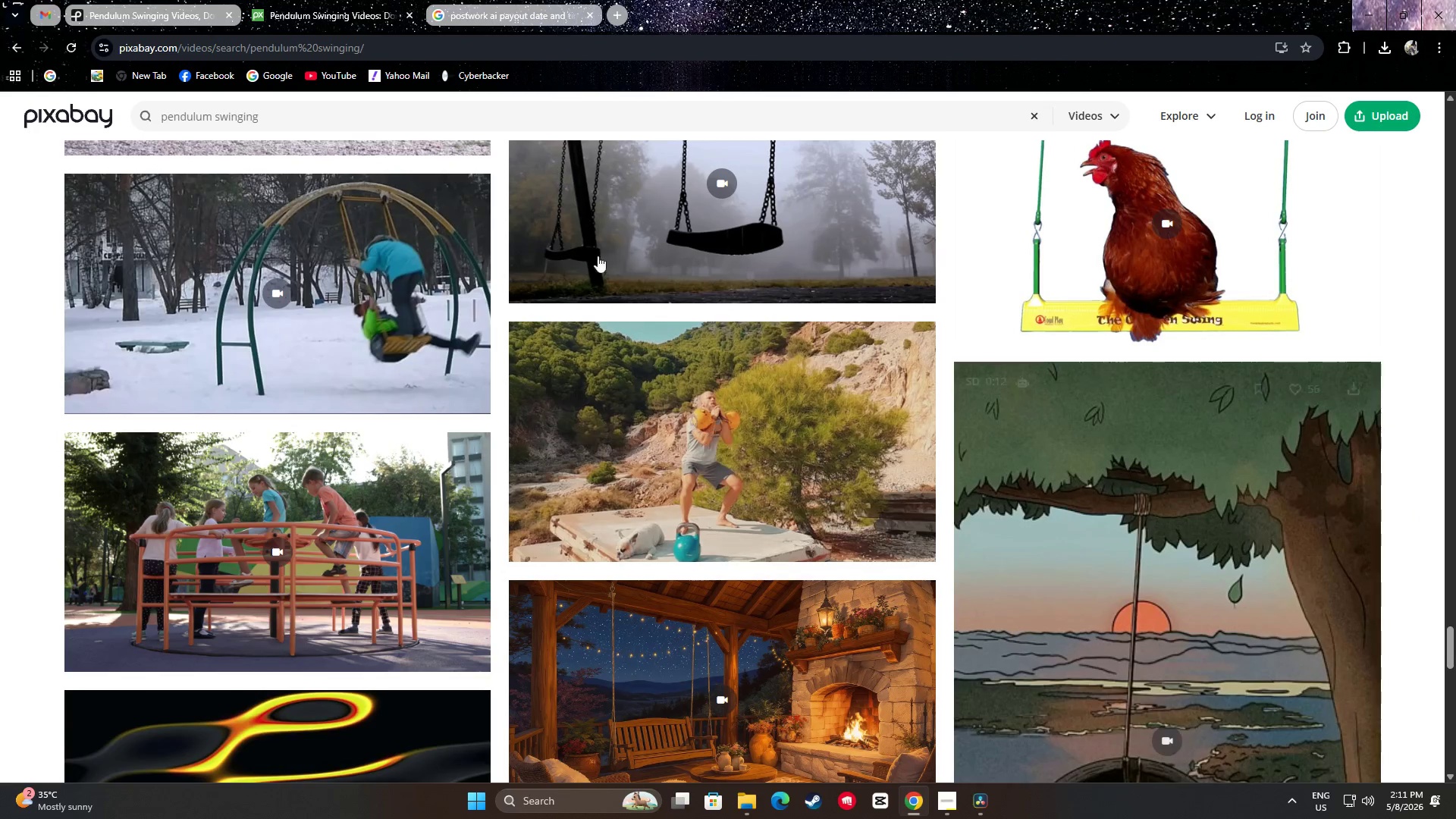 
left_click_drag(start_coordinate=[285, 106], to_coordinate=[209, 115])
 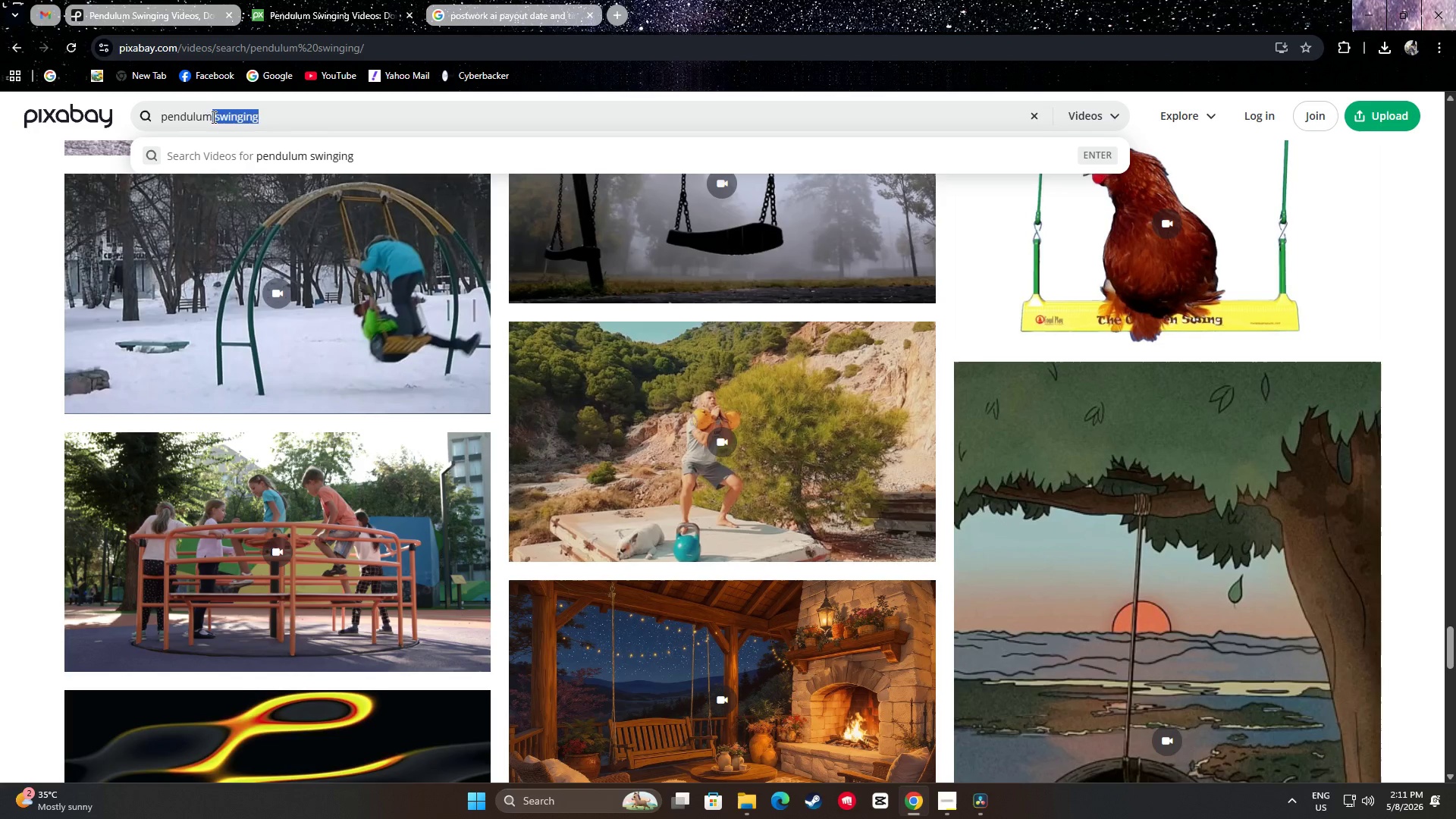 
key(Backspace)
 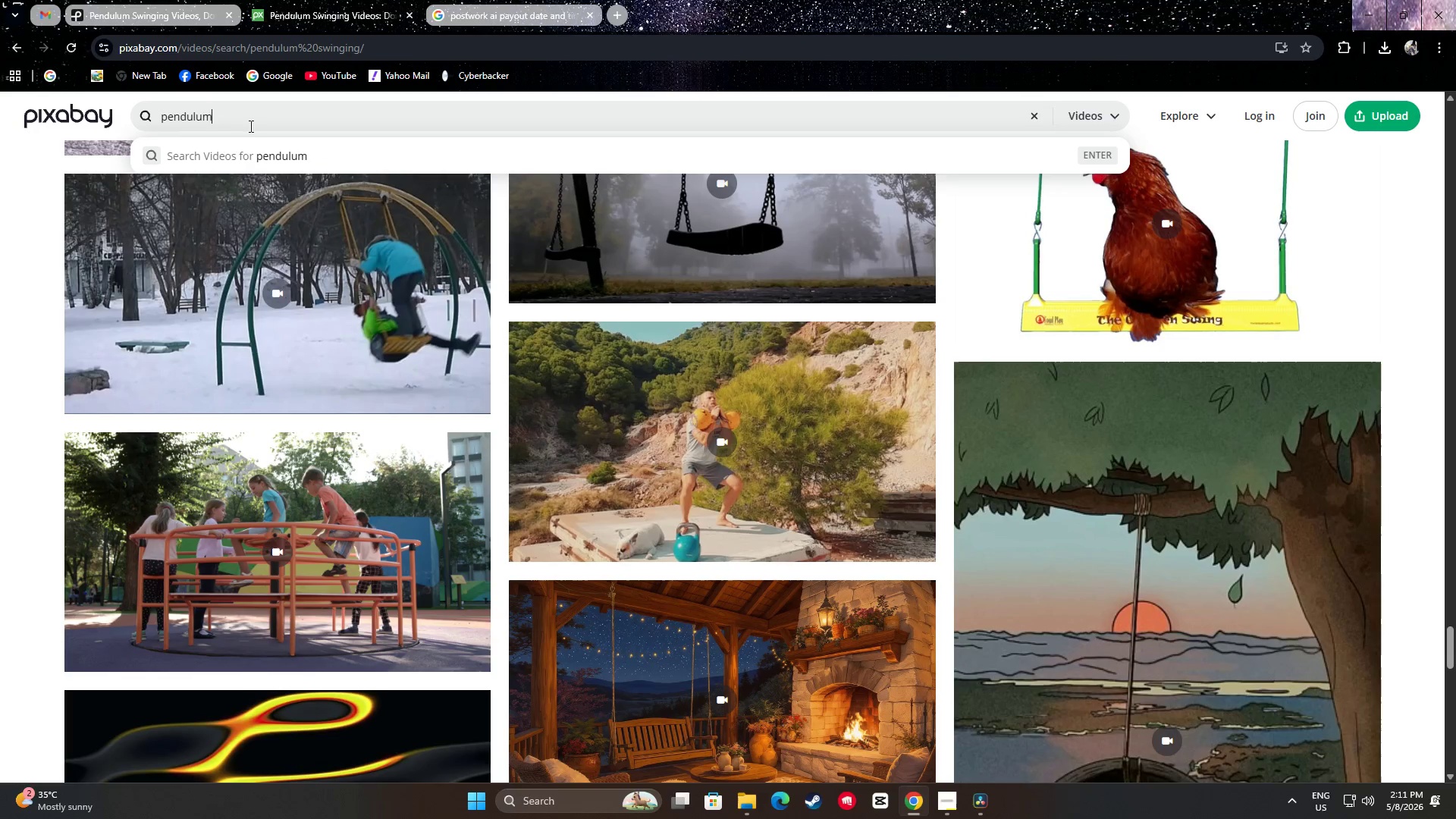 
key(Enter)
 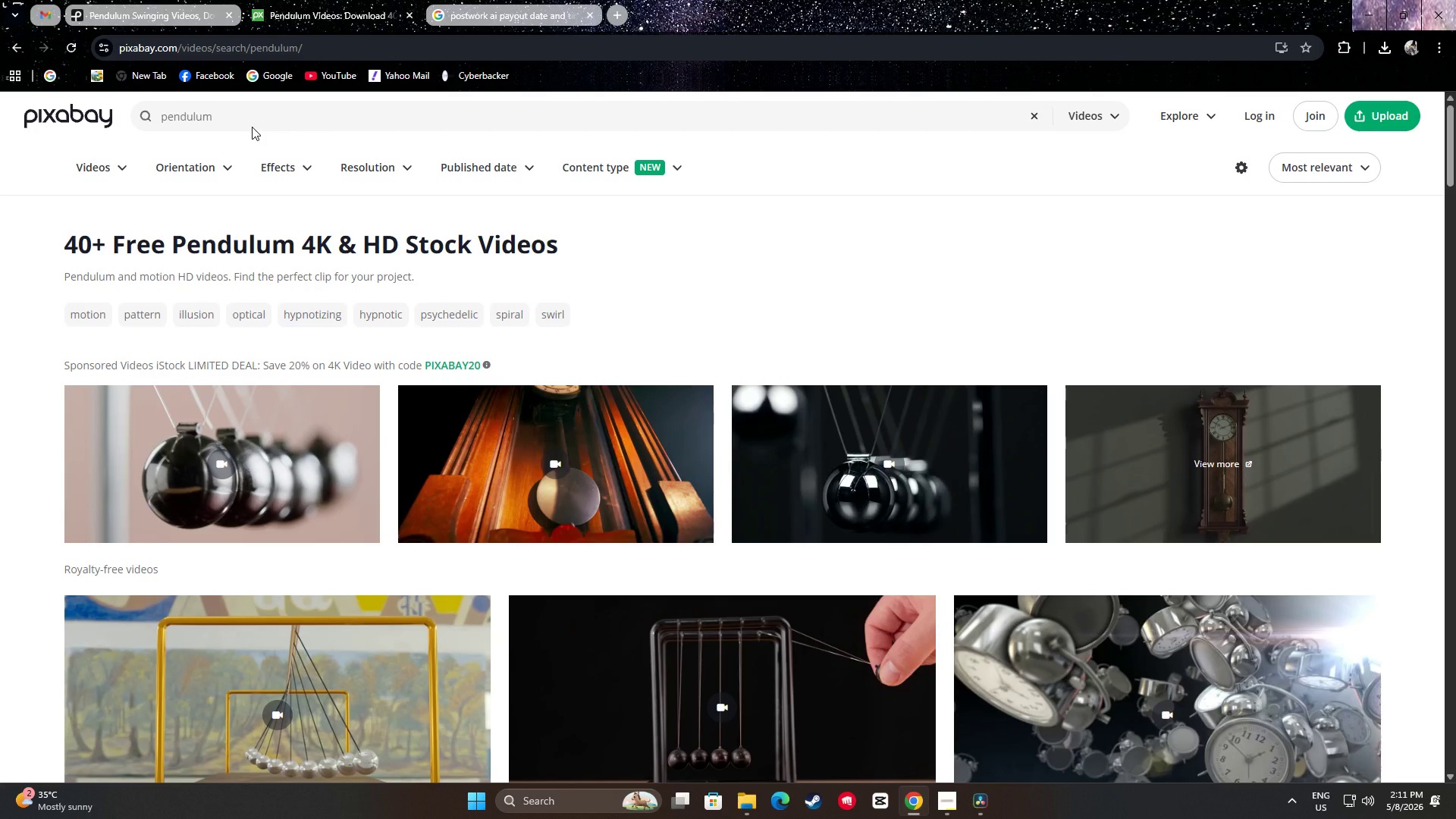 
wait(15.66)
 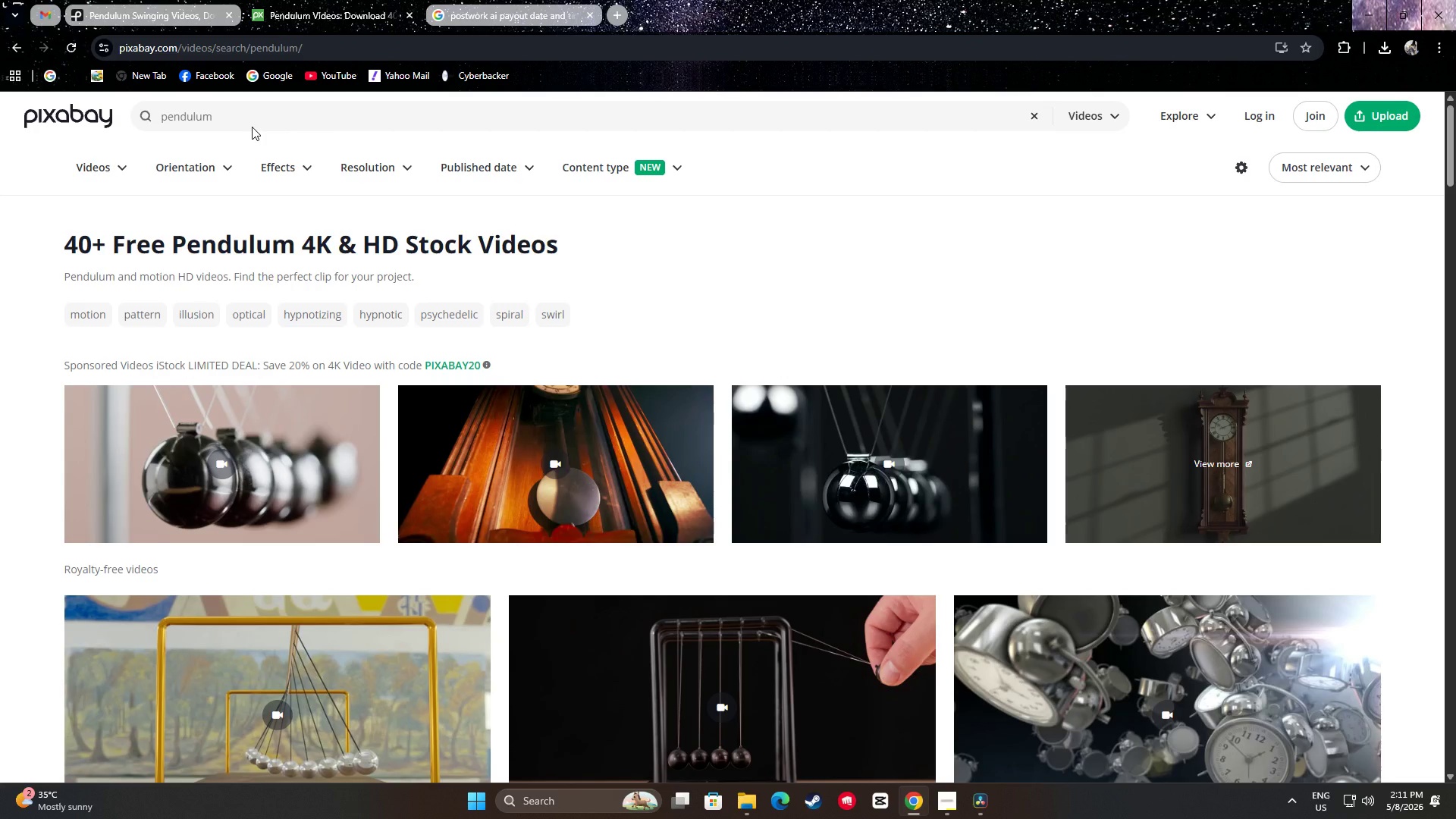 
scroll: coordinate [0, 378], scroll_direction: down, amount: 15.0
 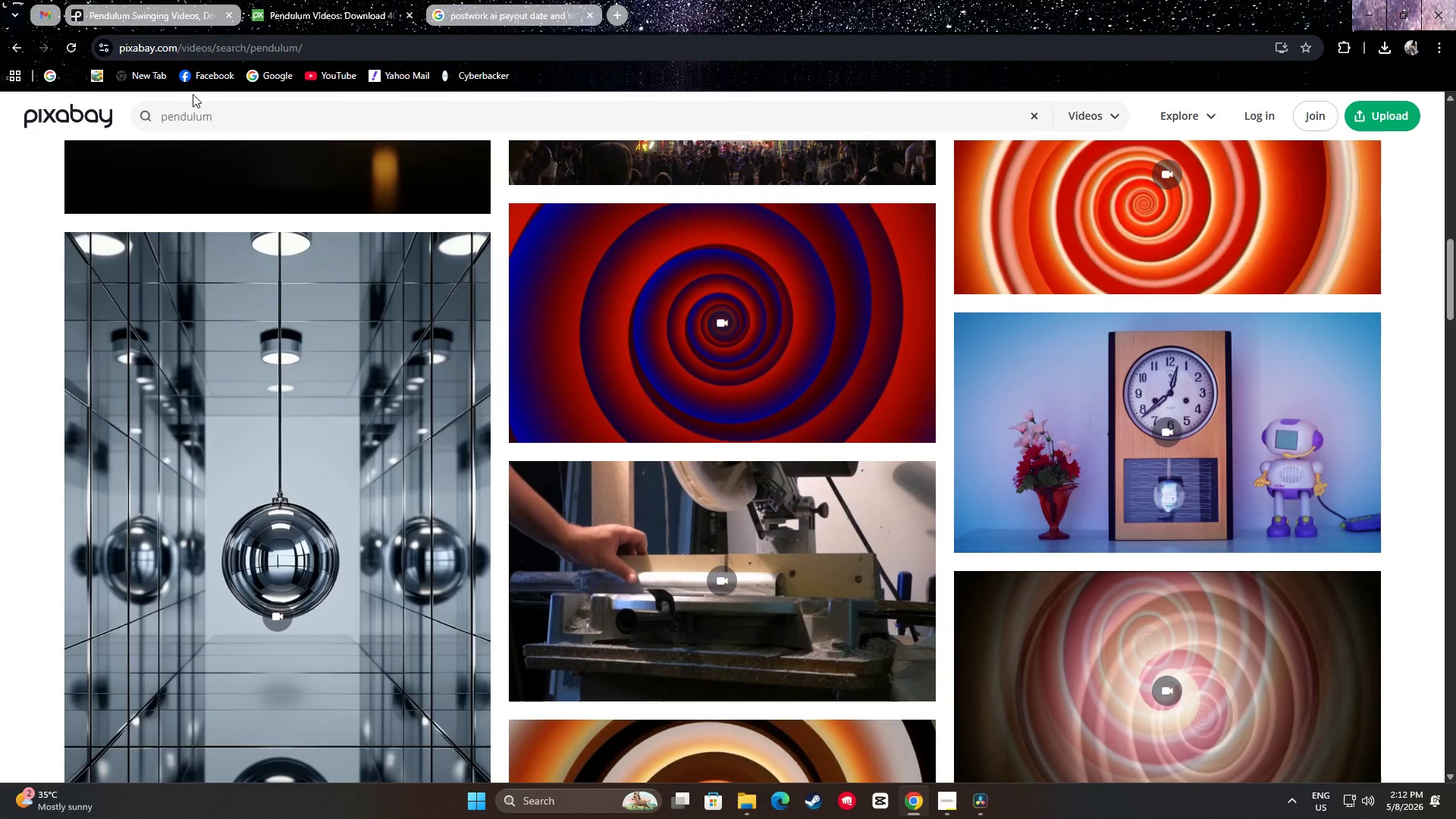 
left_click([143, 0])
 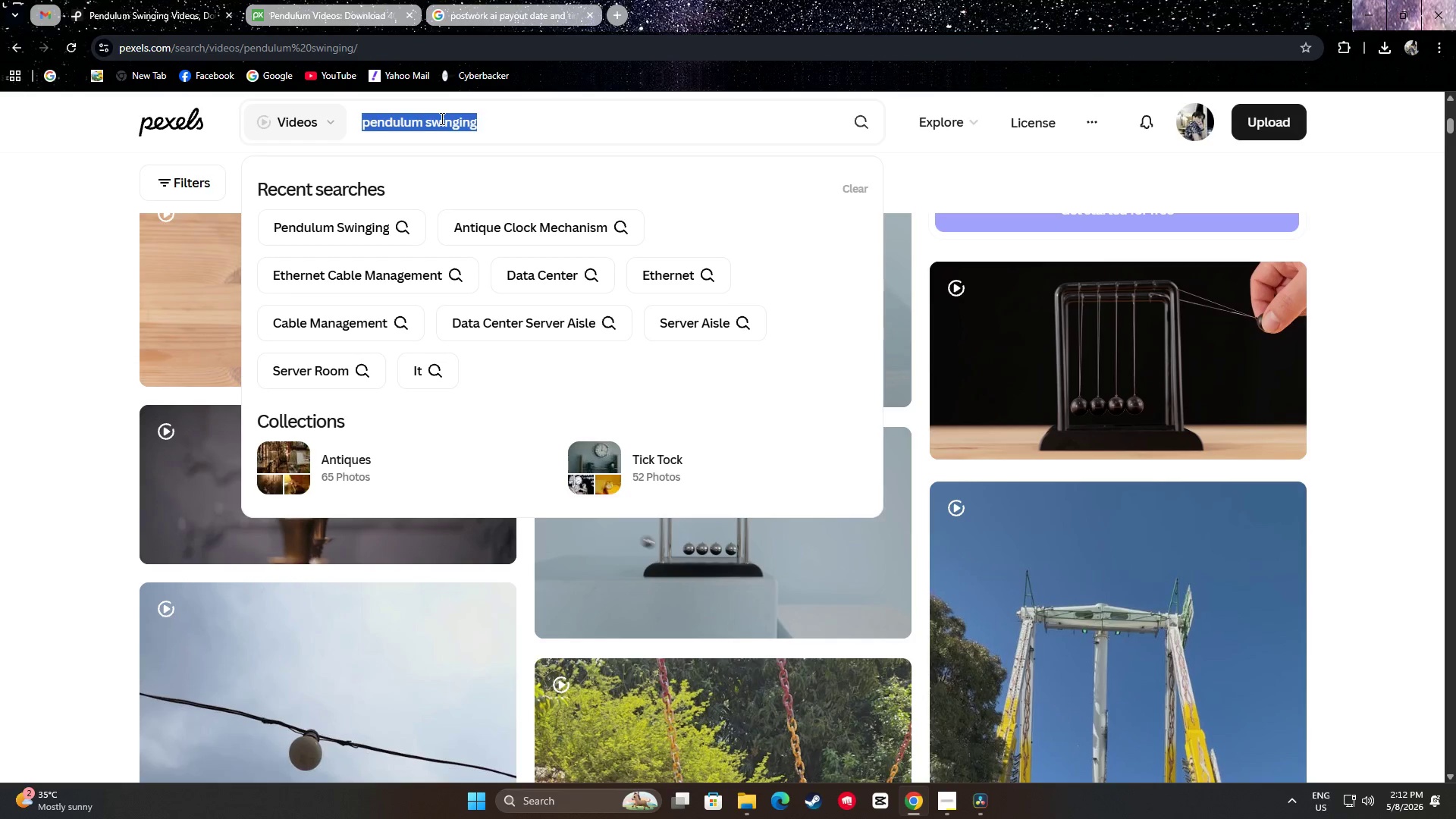 
wait(7.42)
 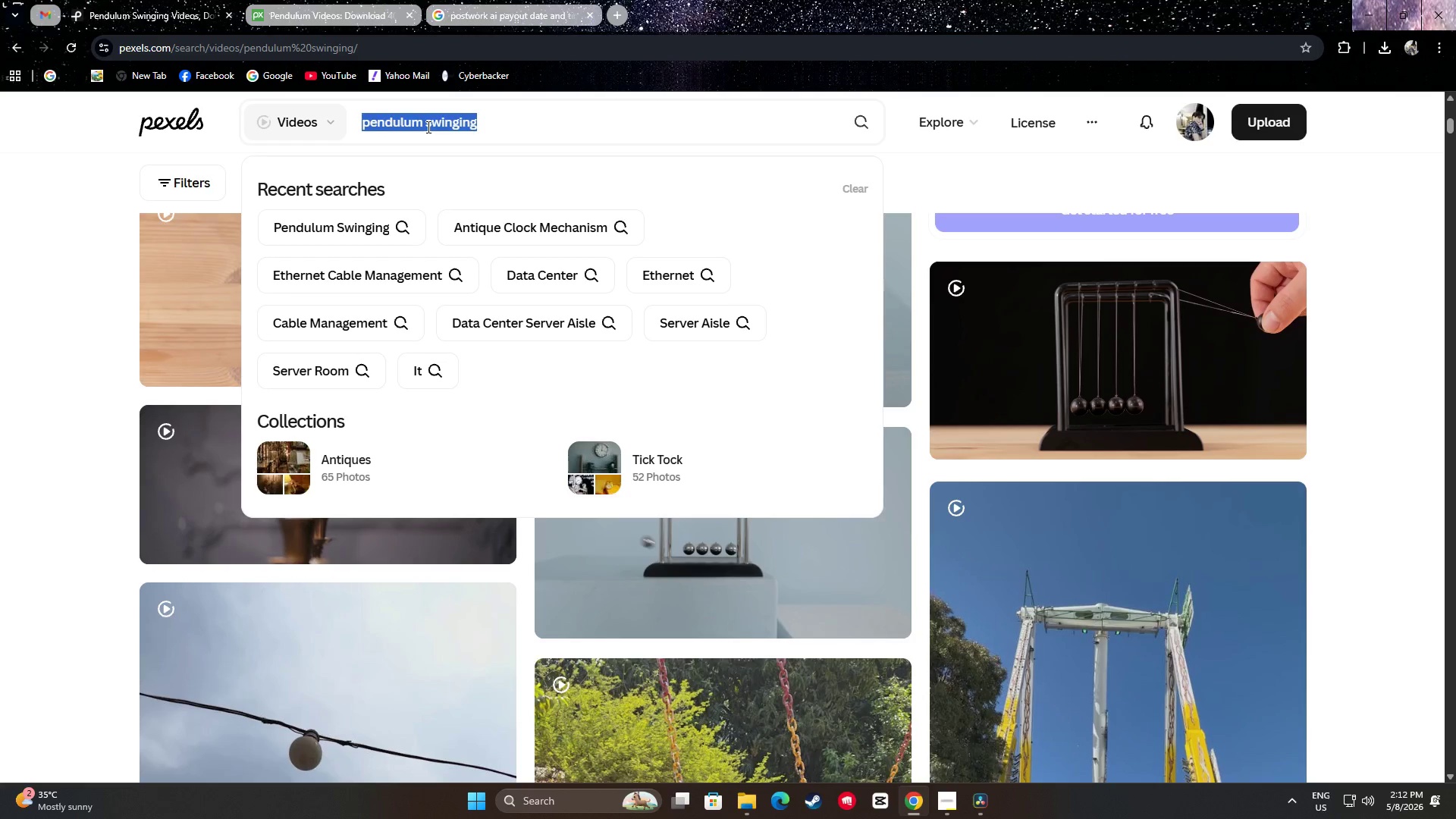 
key(Backspace)
 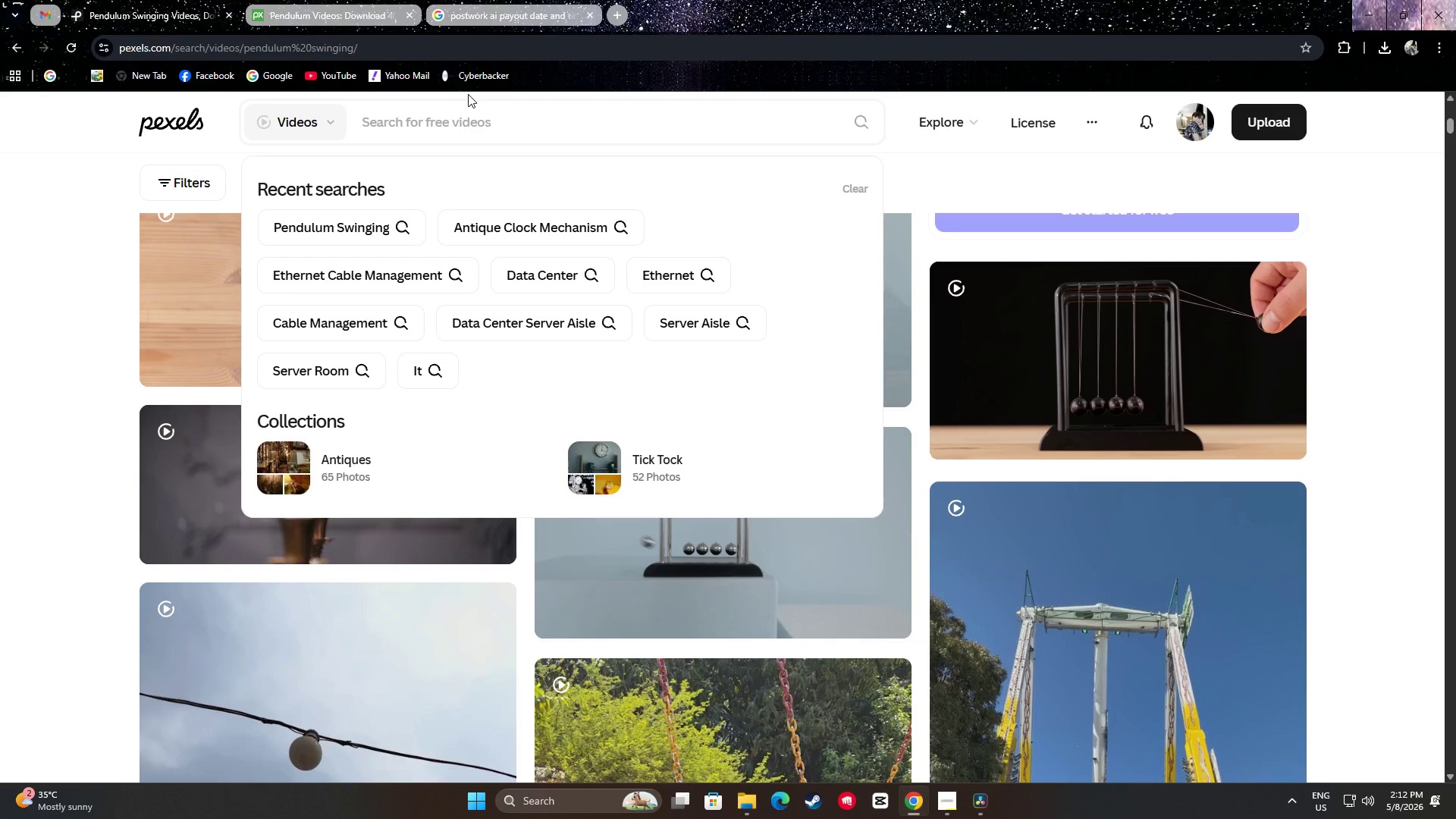 
type(clock pendulum)
 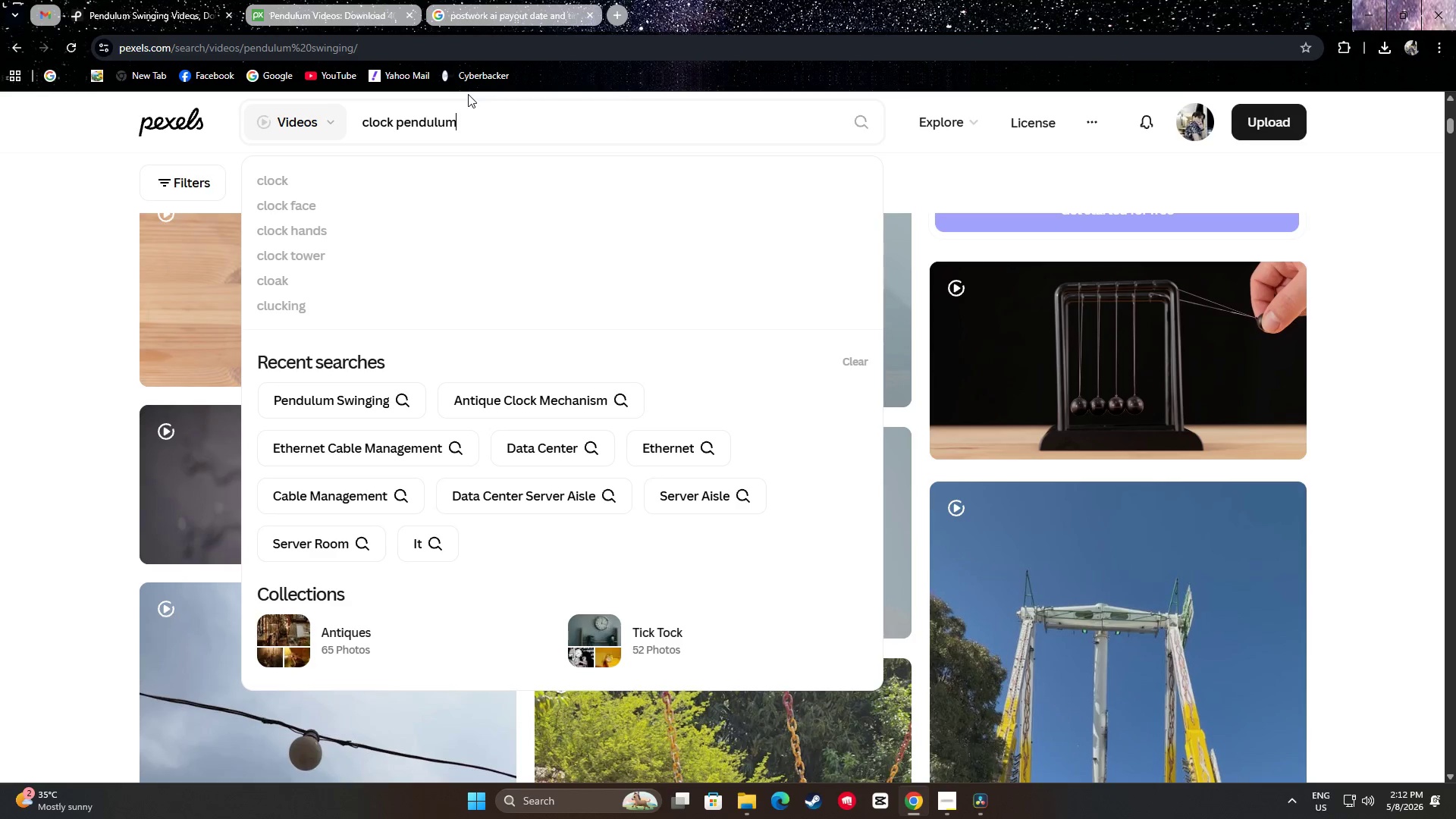 
key(Enter)
 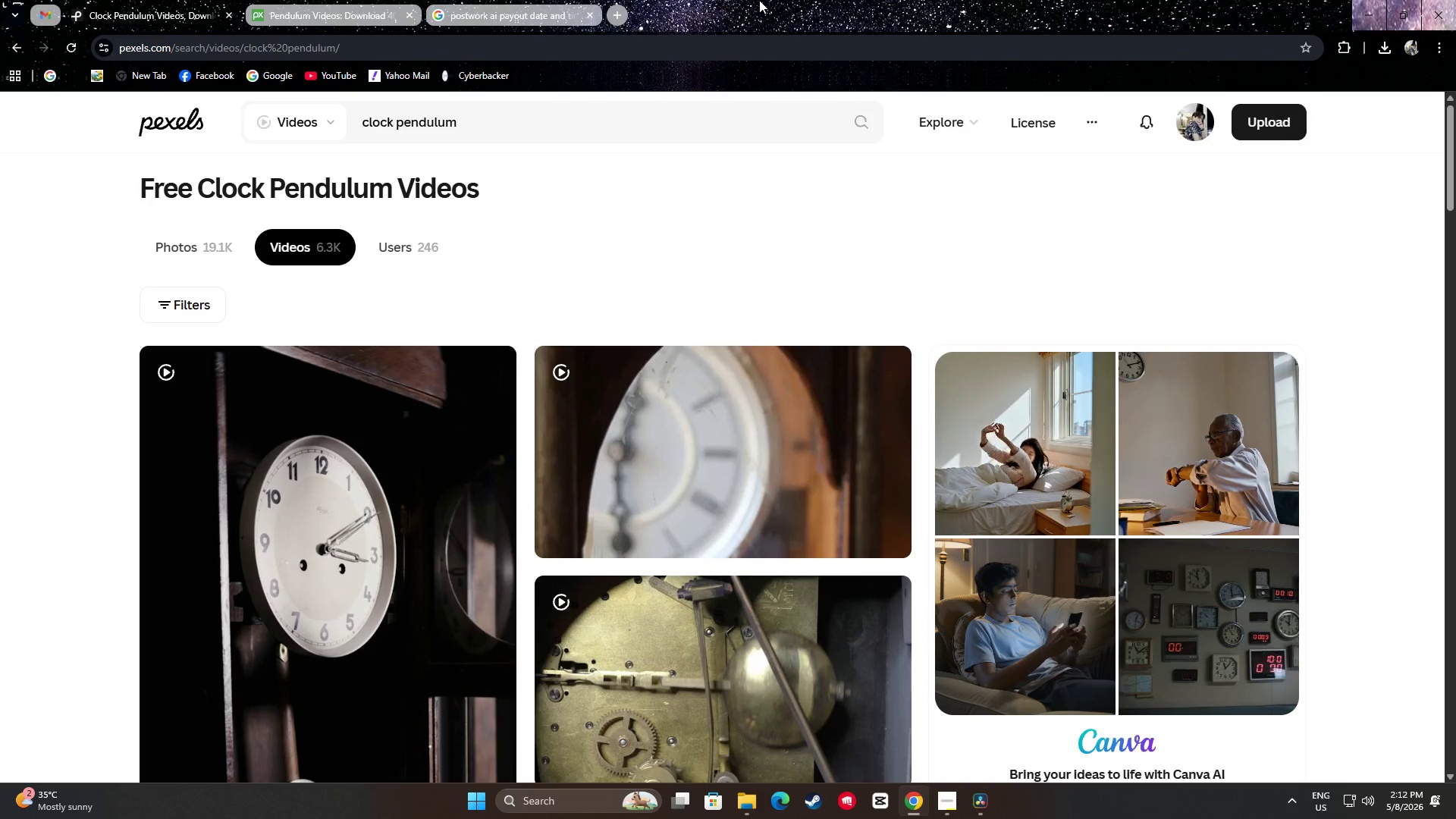 
wait(11.0)
 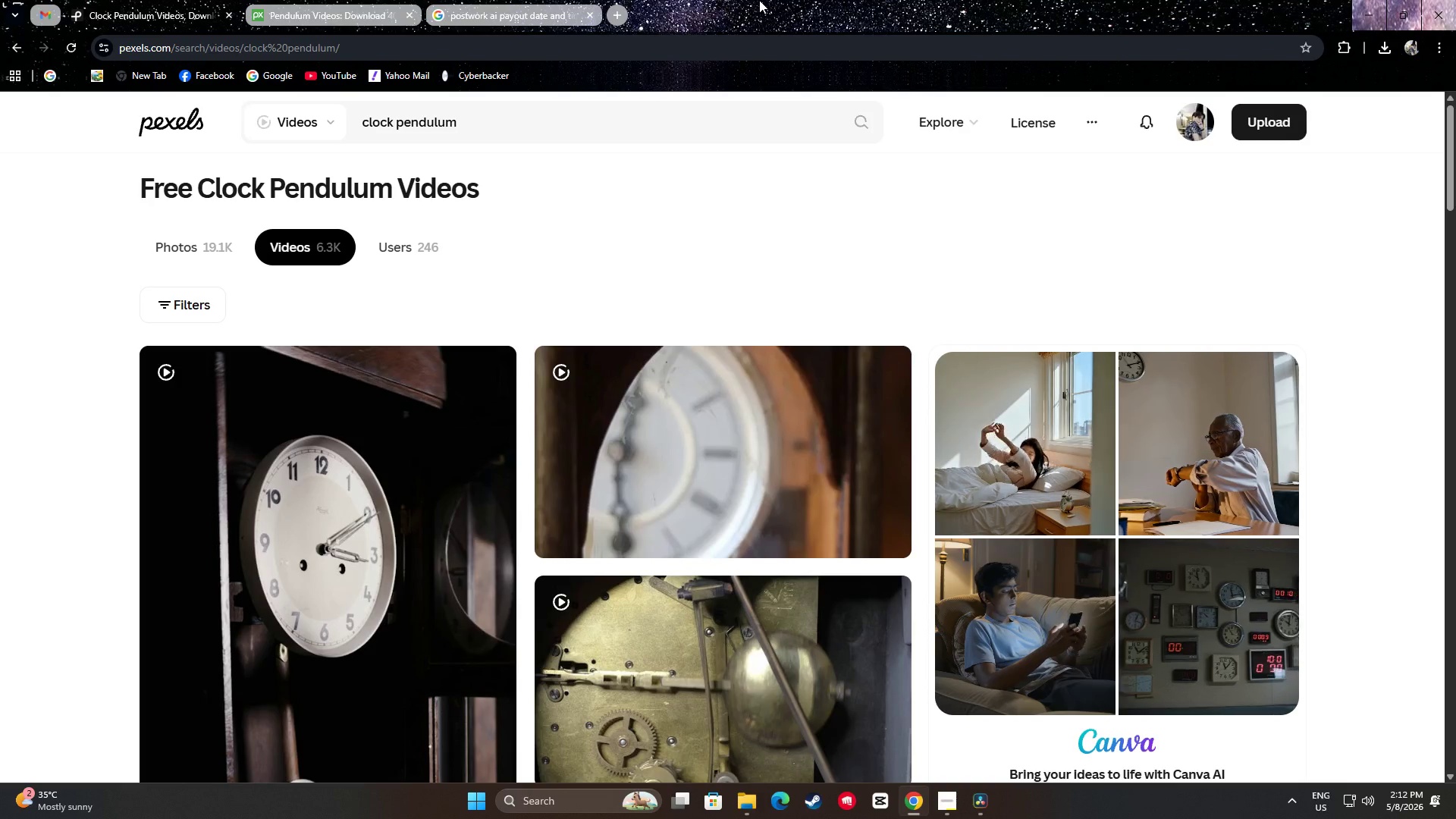 
scroll: coordinate [39, 328], scroll_direction: down, amount: 3.0
 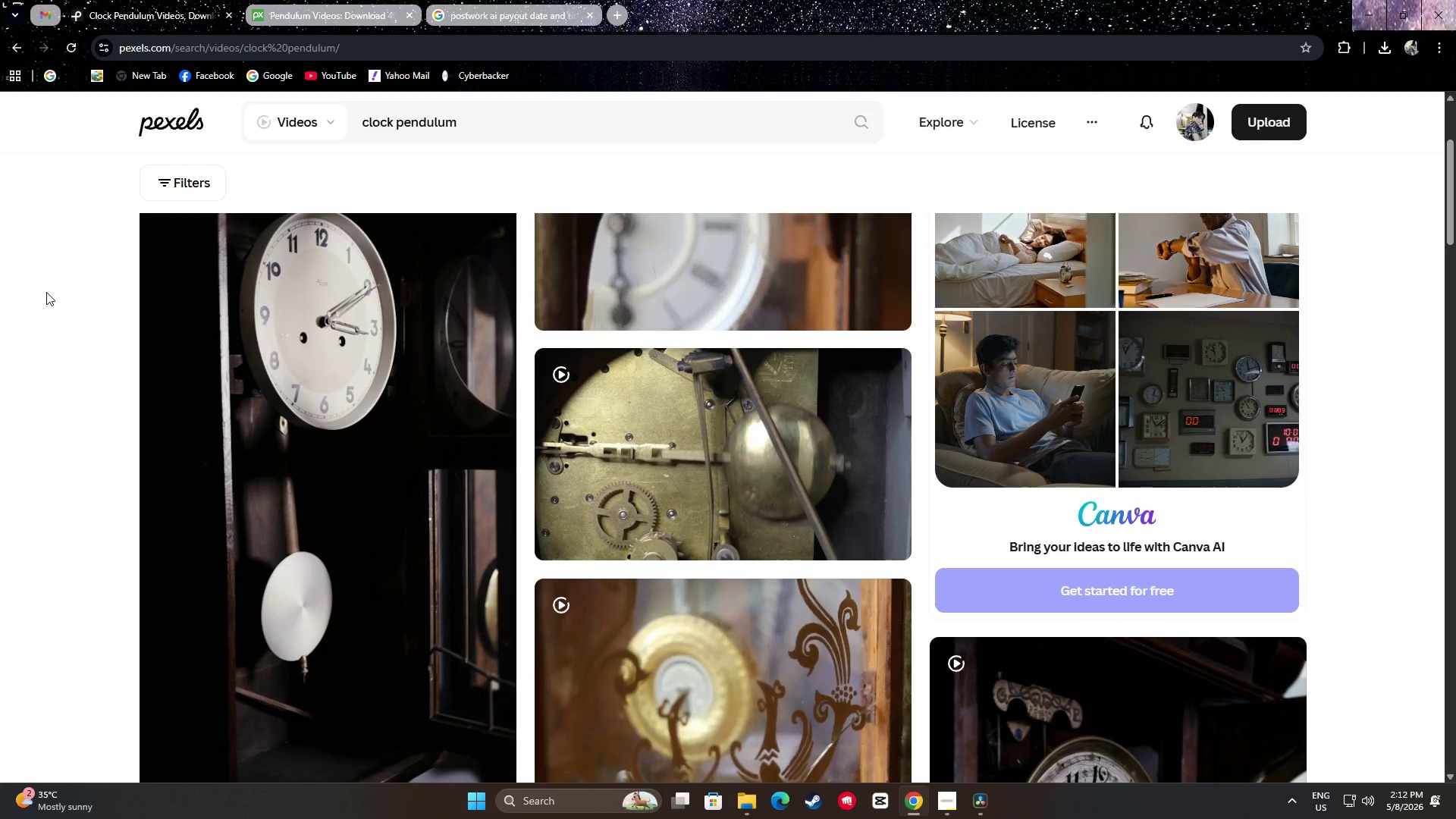 
wait(8.18)
 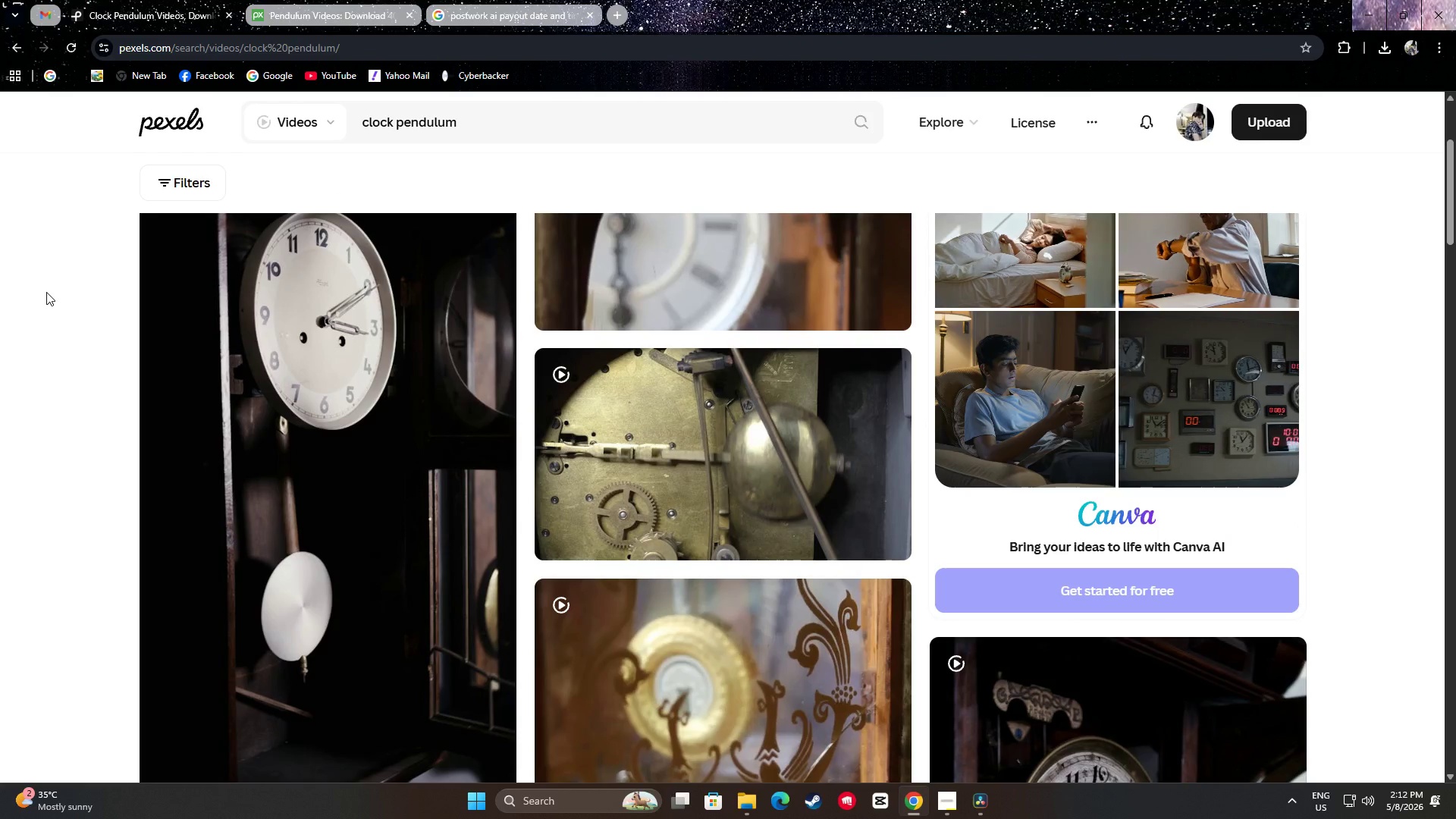 
scroll: coordinate [16, 308], scroll_direction: down, amount: 2.0
 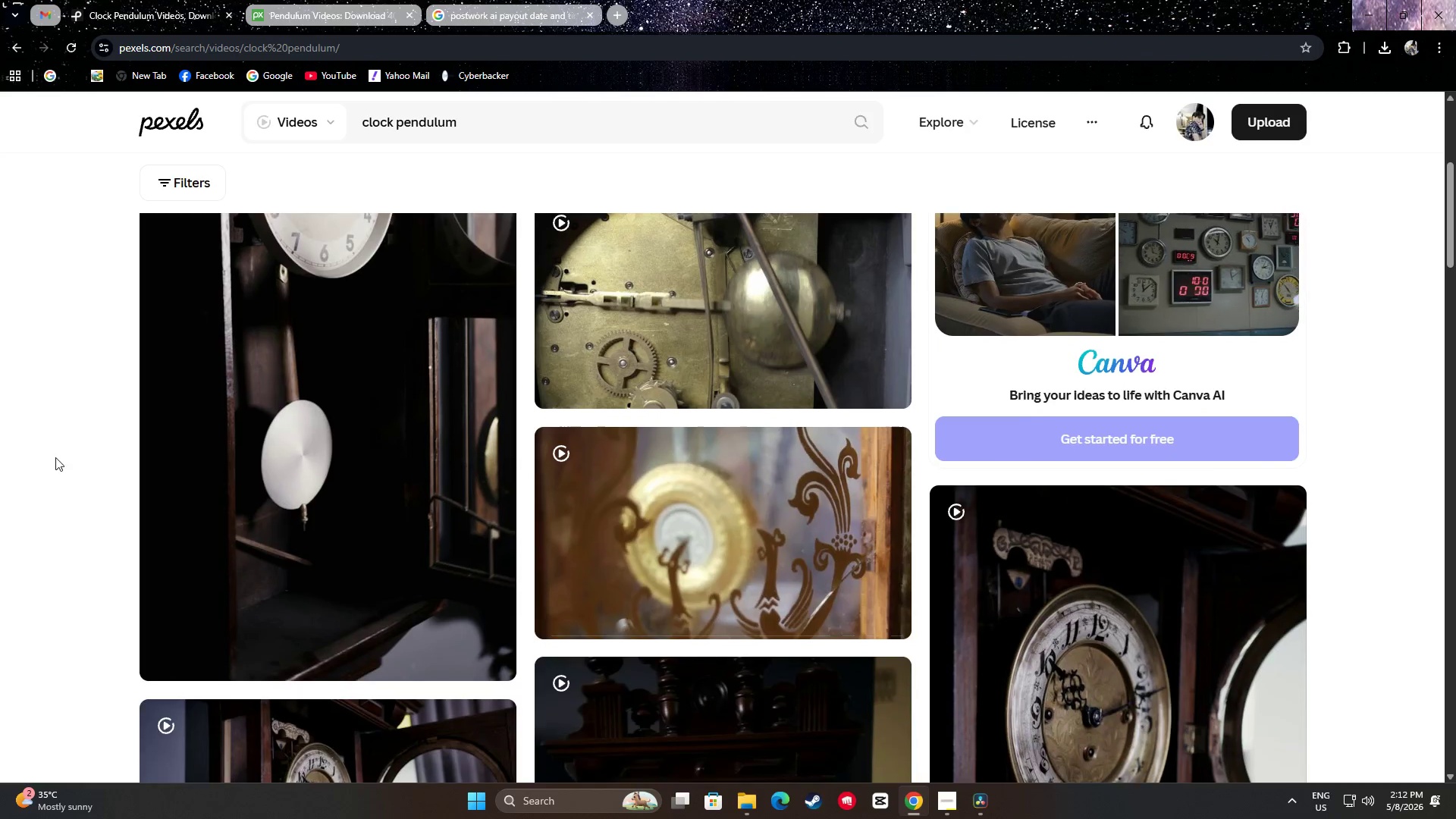 
scroll: coordinate [73, 460], scroll_direction: up, amount: 8.0
 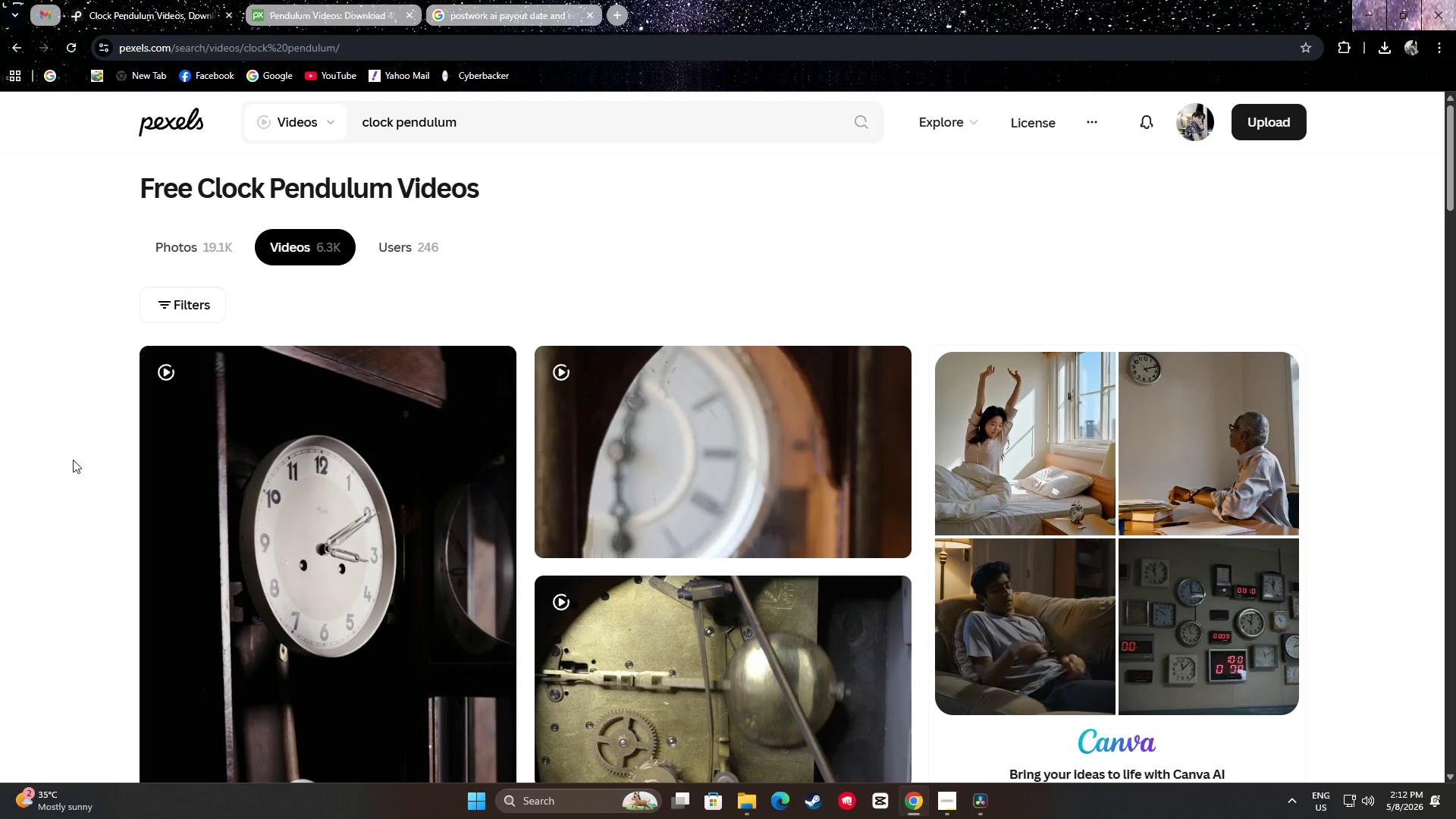 
scroll: coordinate [73, 460], scroll_direction: down, amount: 2.0
 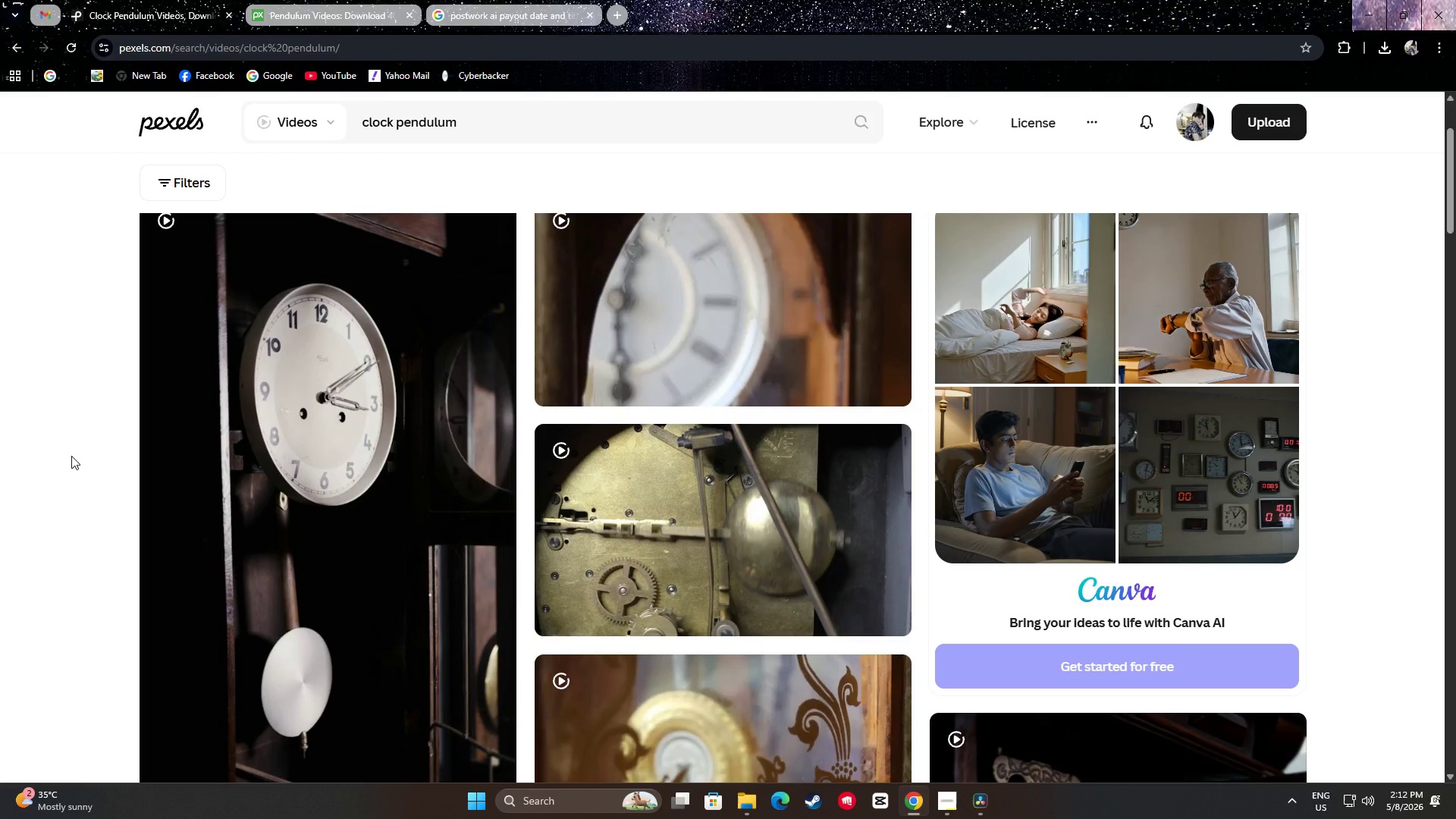 
wait(5.55)
 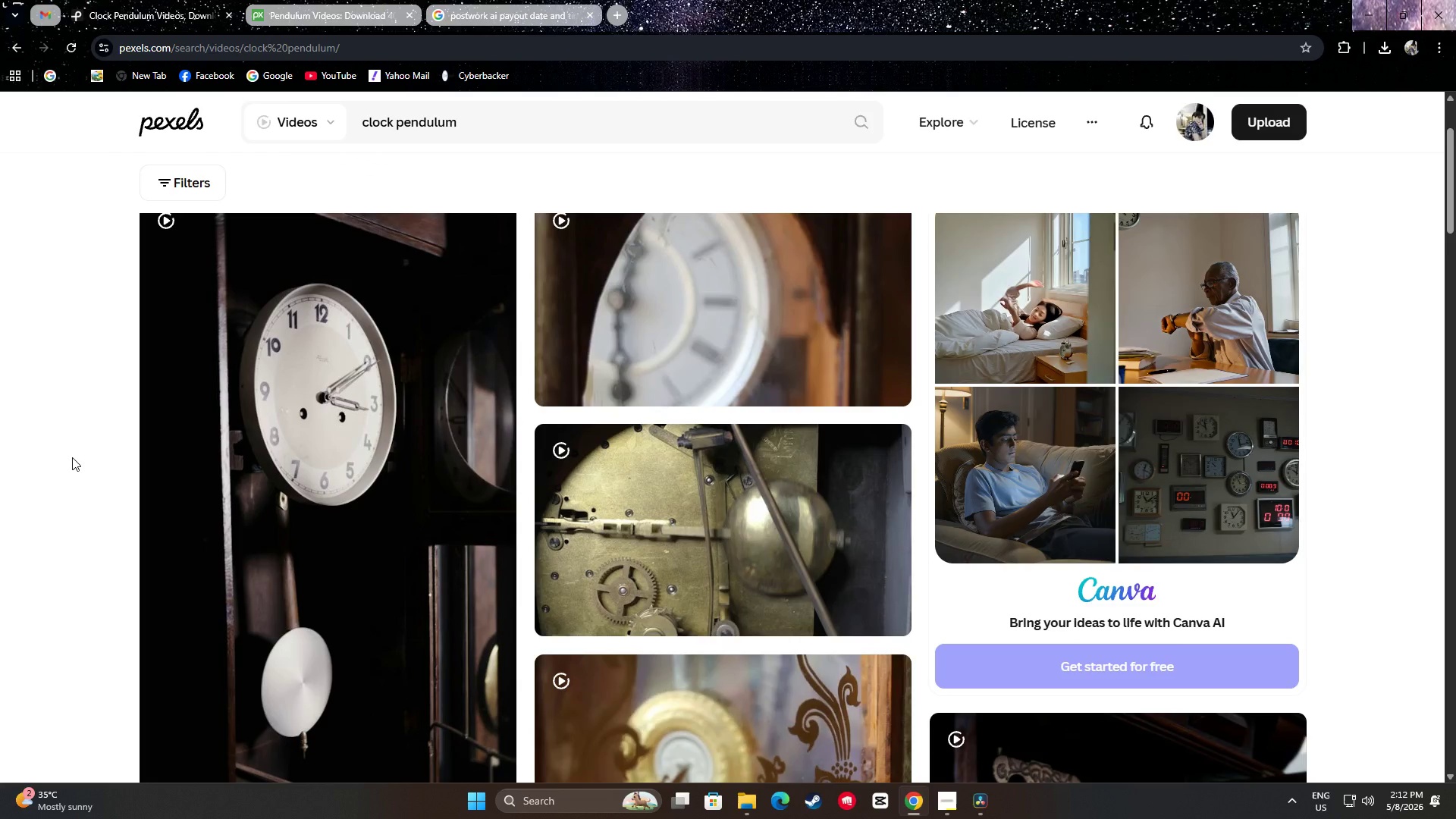 
scroll: coordinate [75, 440], scroll_direction: up, amount: 1.0
 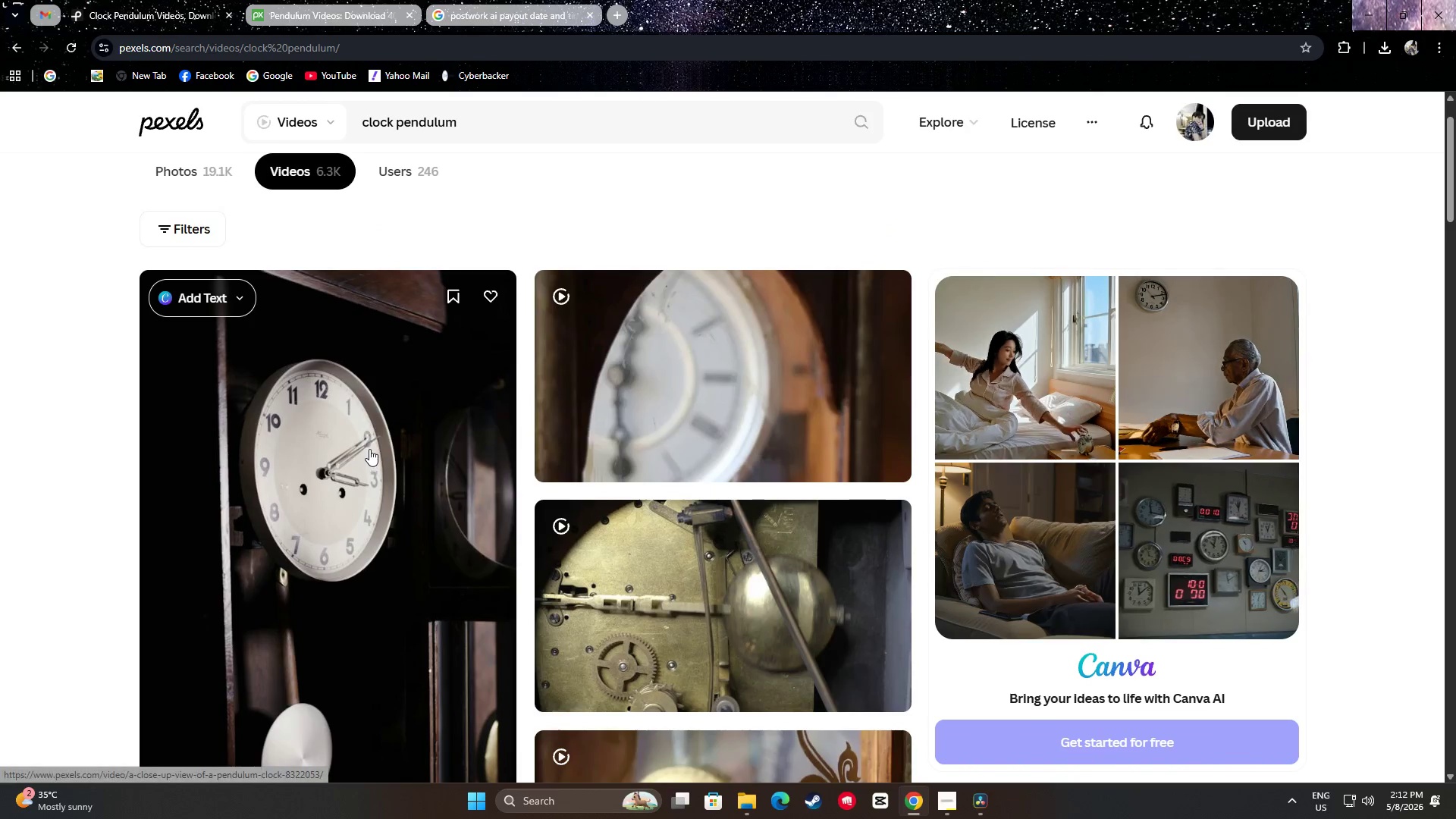 
scroll: coordinate [371, 438], scroll_direction: down, amount: 3.0
 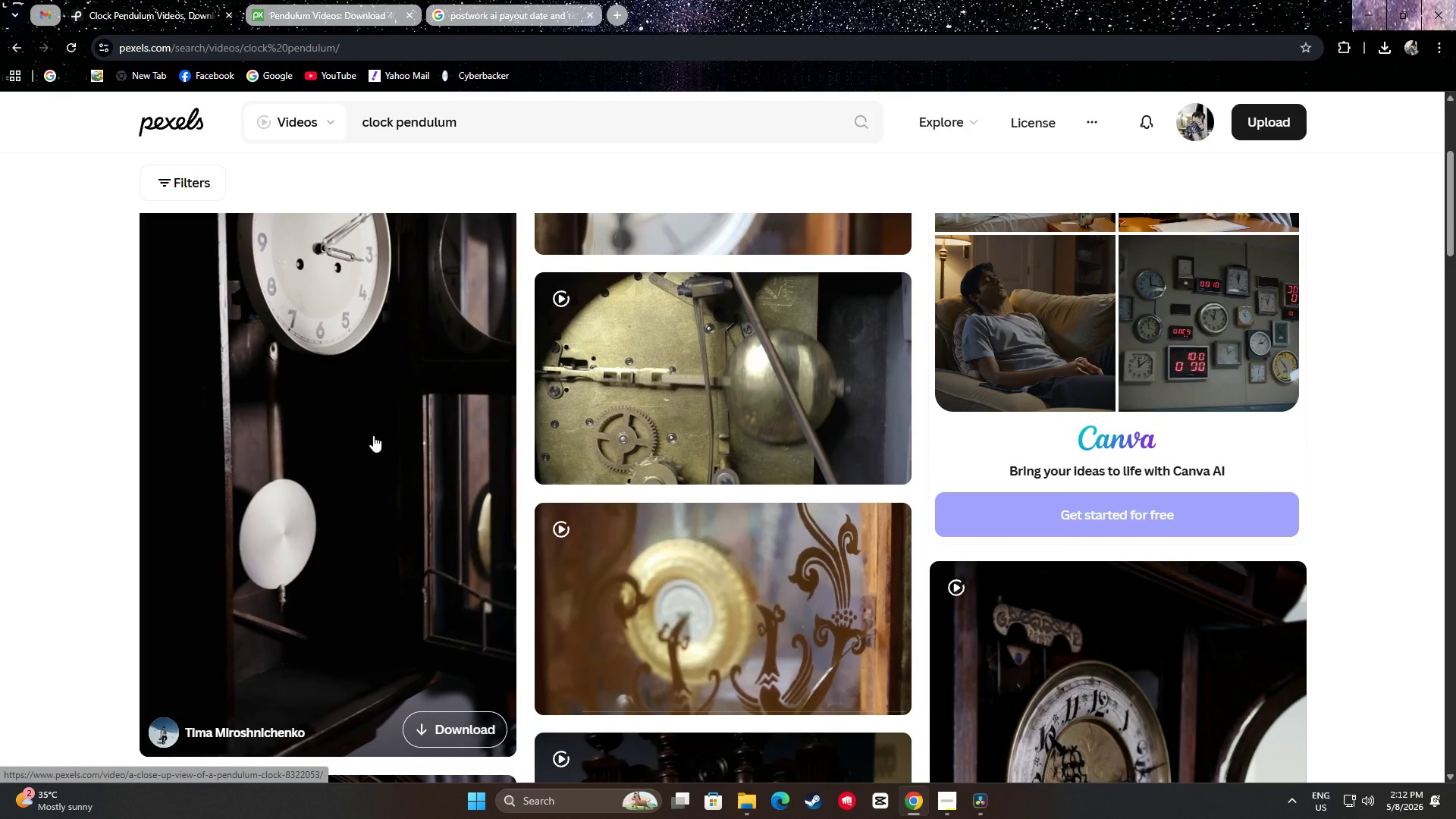 
scroll: coordinate [373, 435], scroll_direction: up, amount: 2.0
 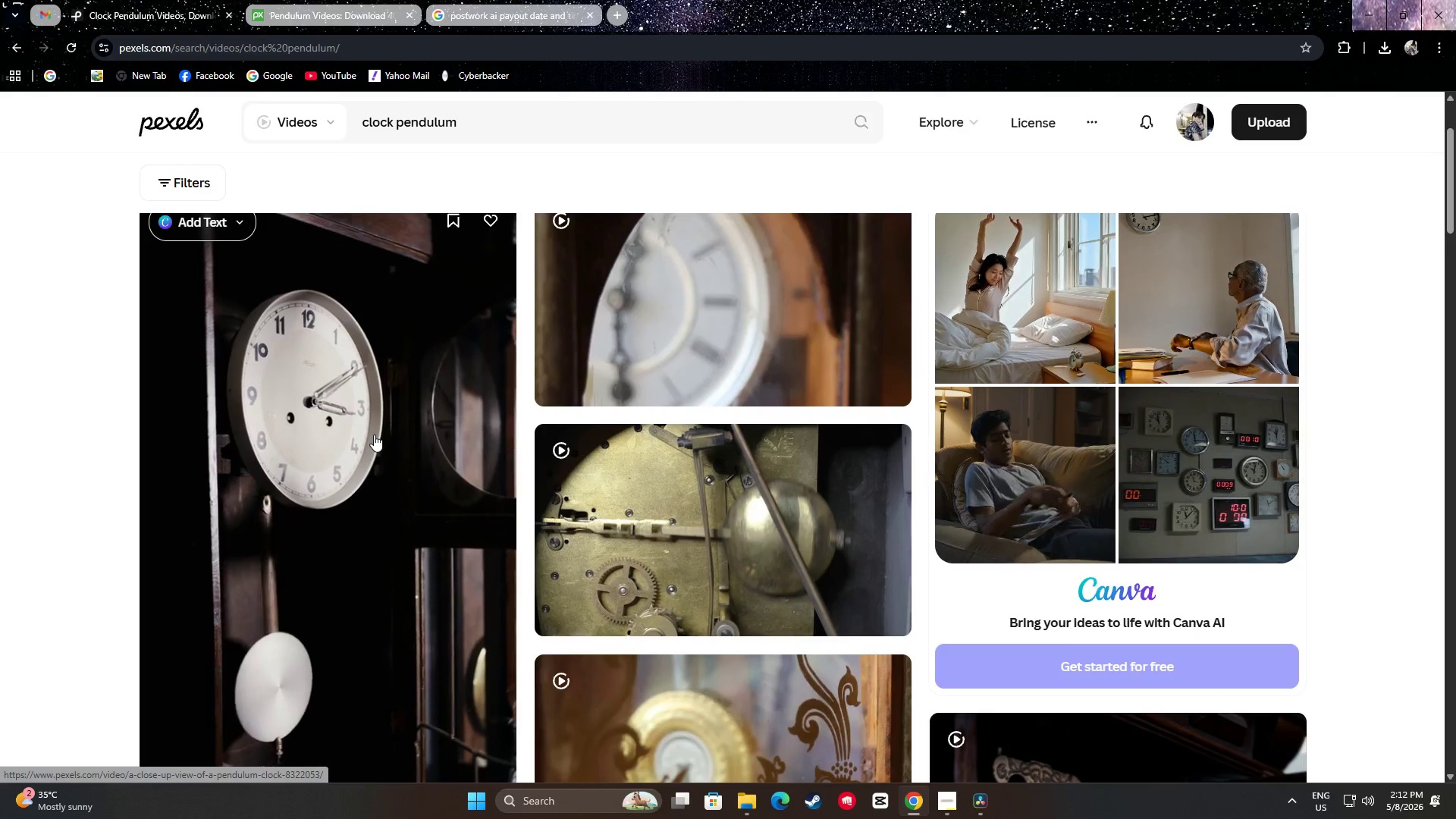 
scroll: coordinate [387, 323], scroll_direction: down, amount: 20.0
 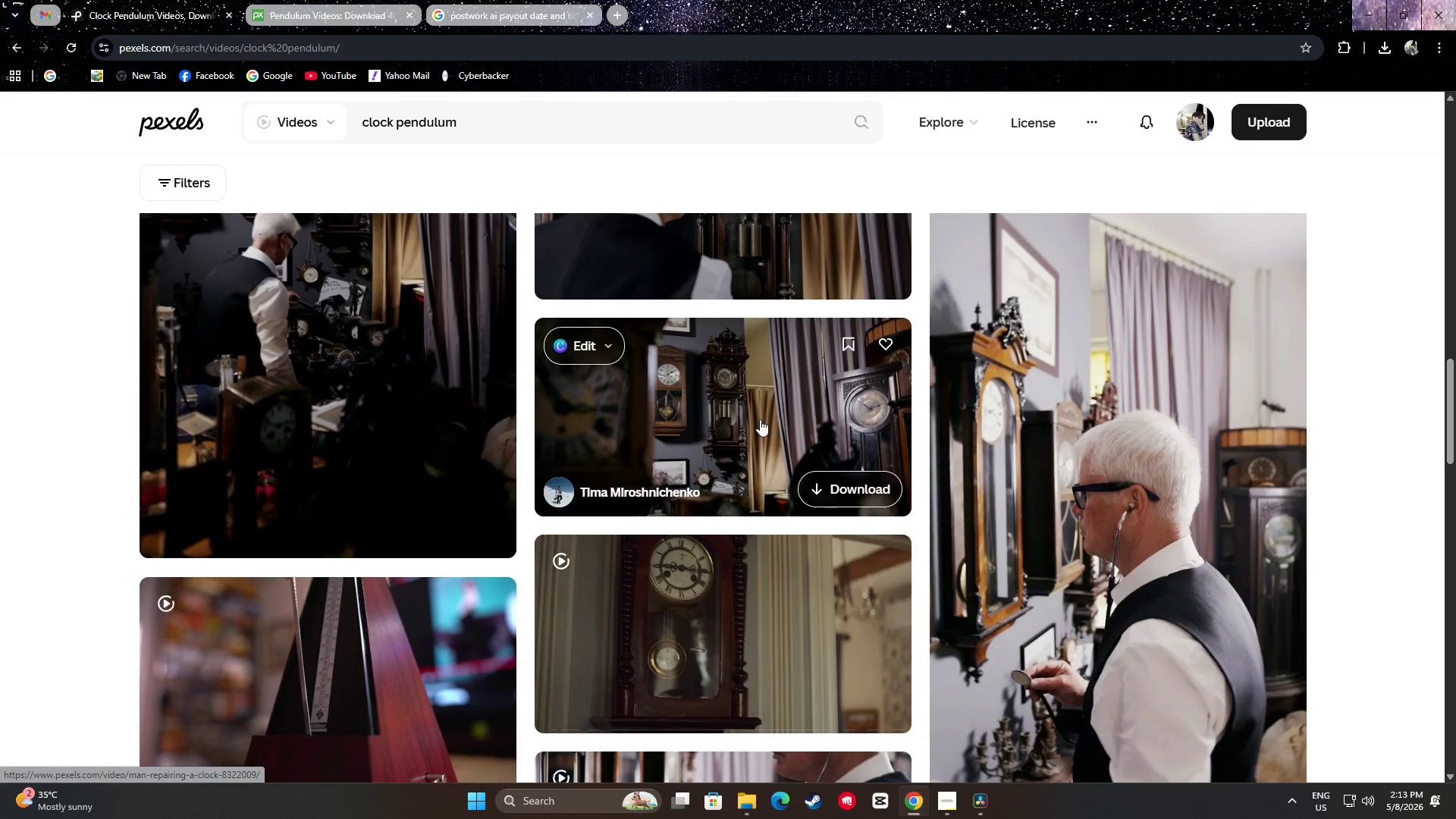 
scroll: coordinate [761, 410], scroll_direction: down, amount: 1.0
 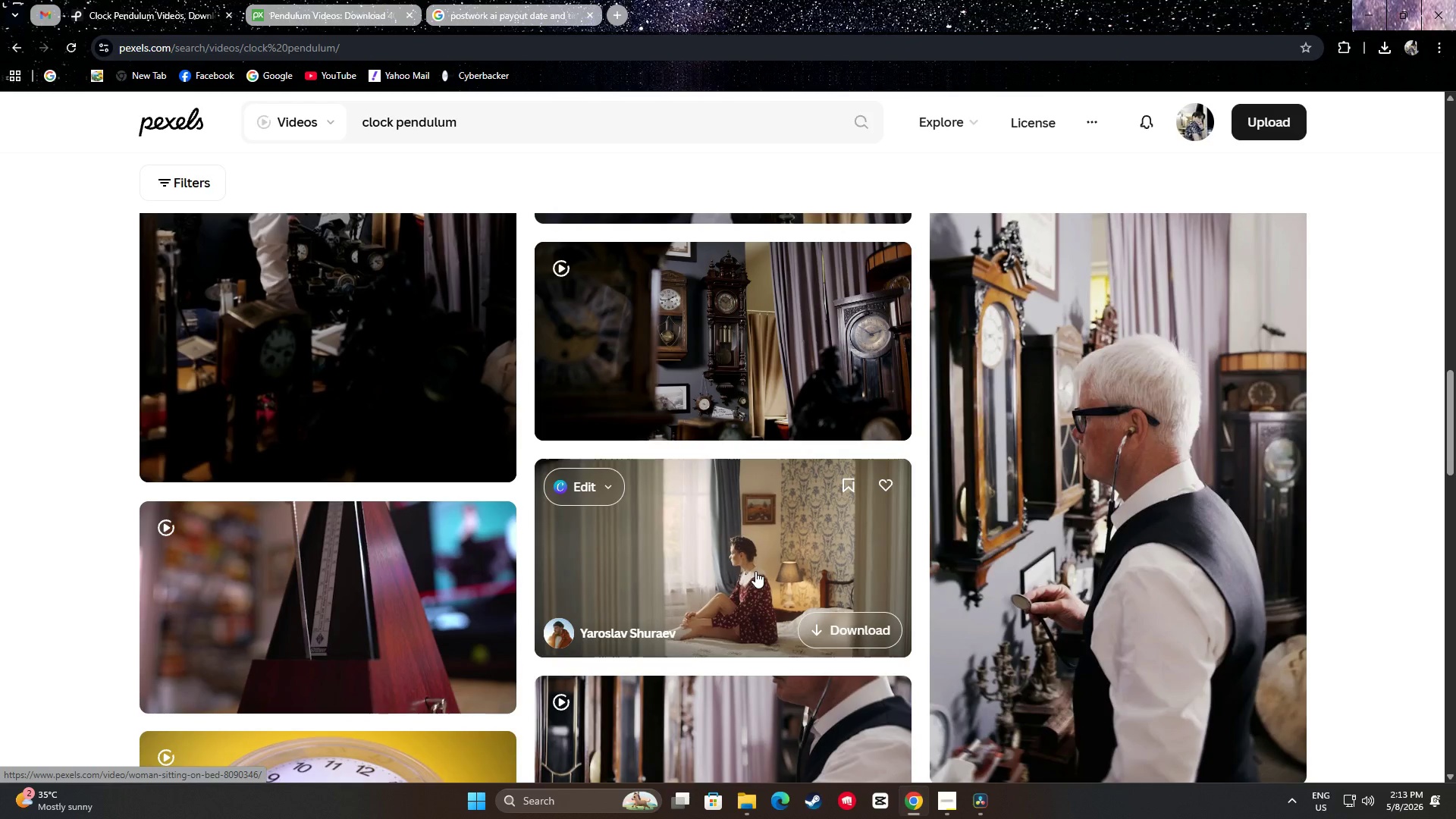 
wait(15.87)
 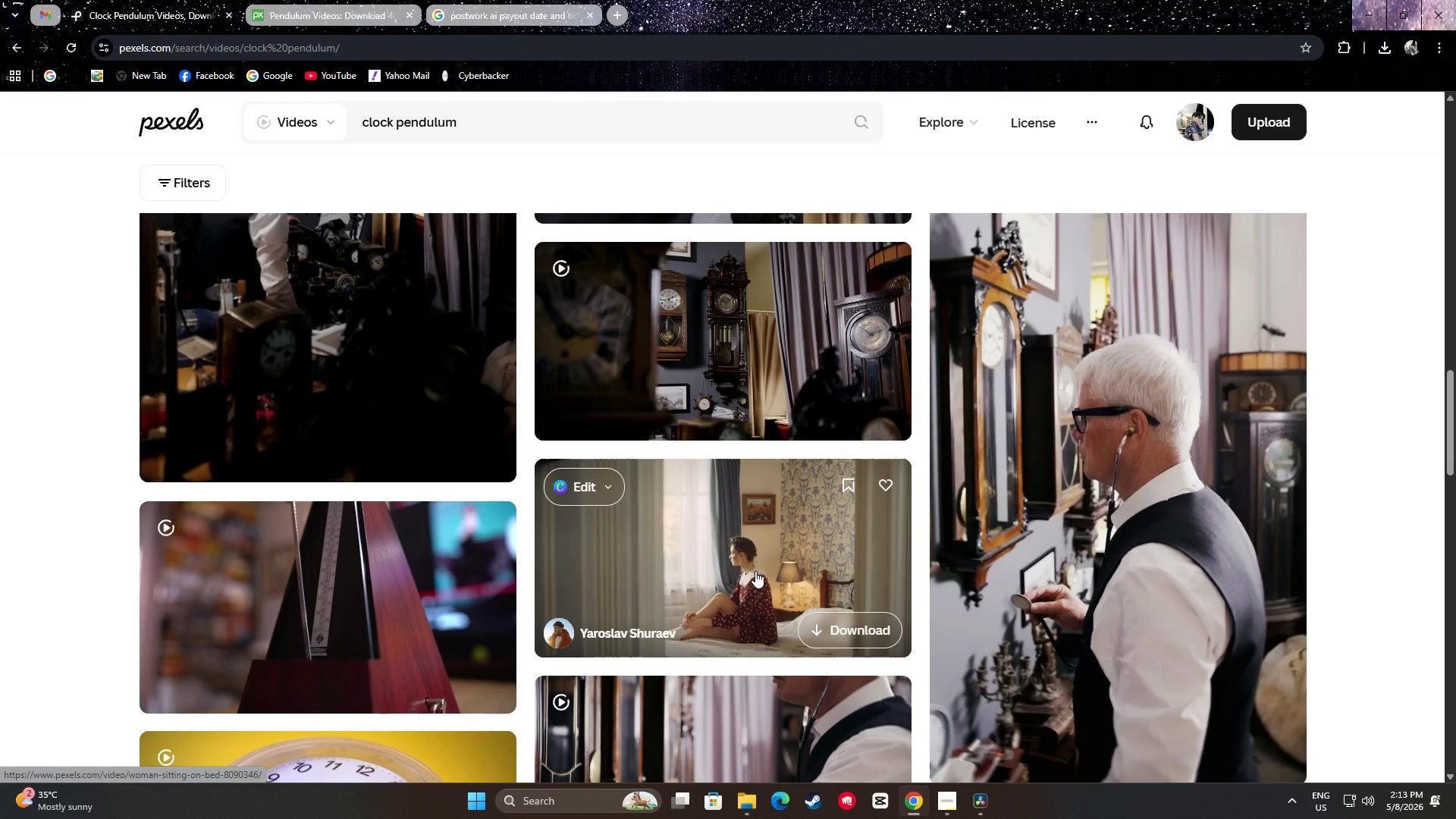 
scroll: coordinate [778, 528], scroll_direction: down, amount: 1.0
 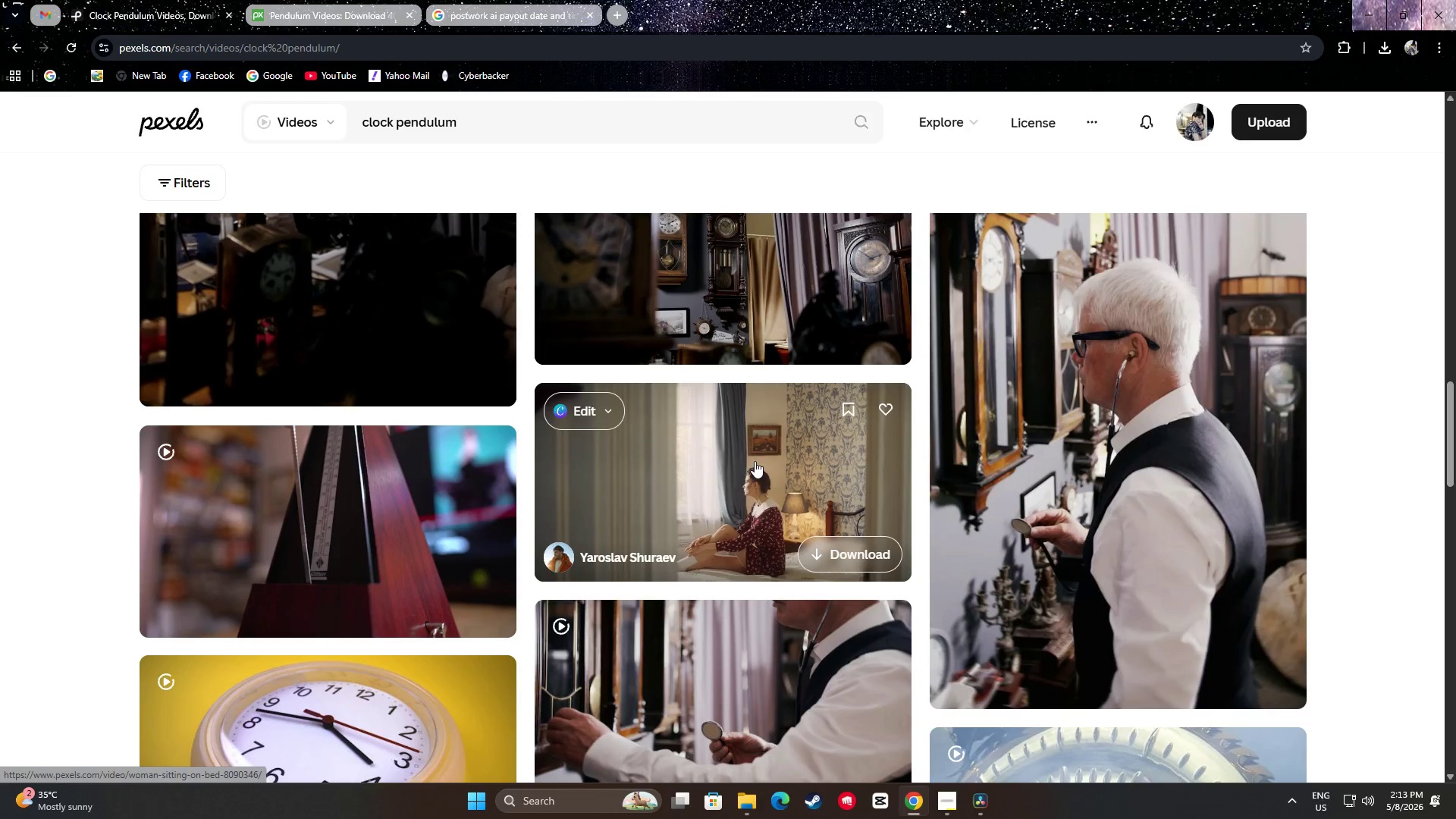 
wait(11.53)
 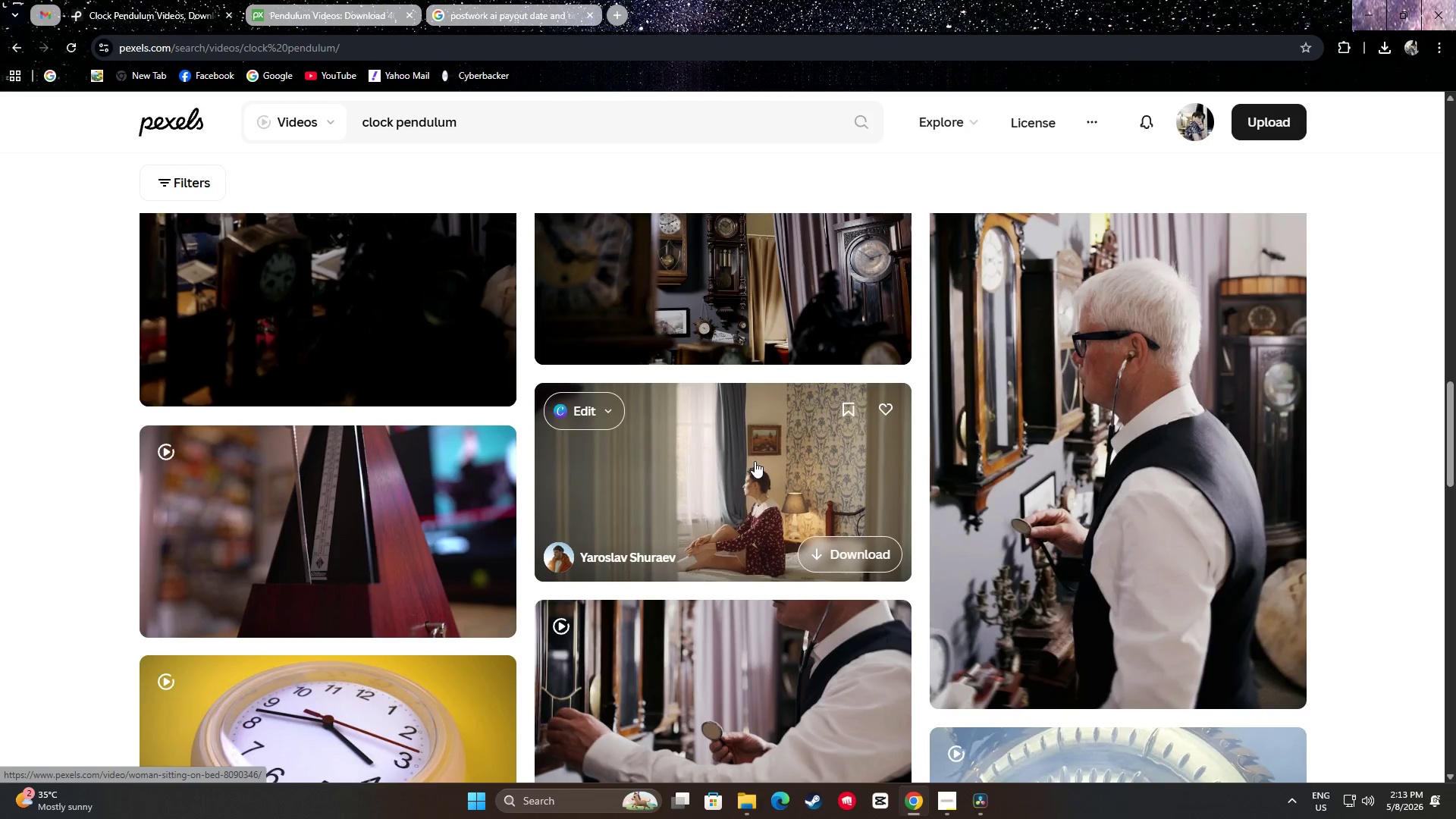 
scroll: coordinate [1232, 492], scroll_direction: down, amount: 17.0
 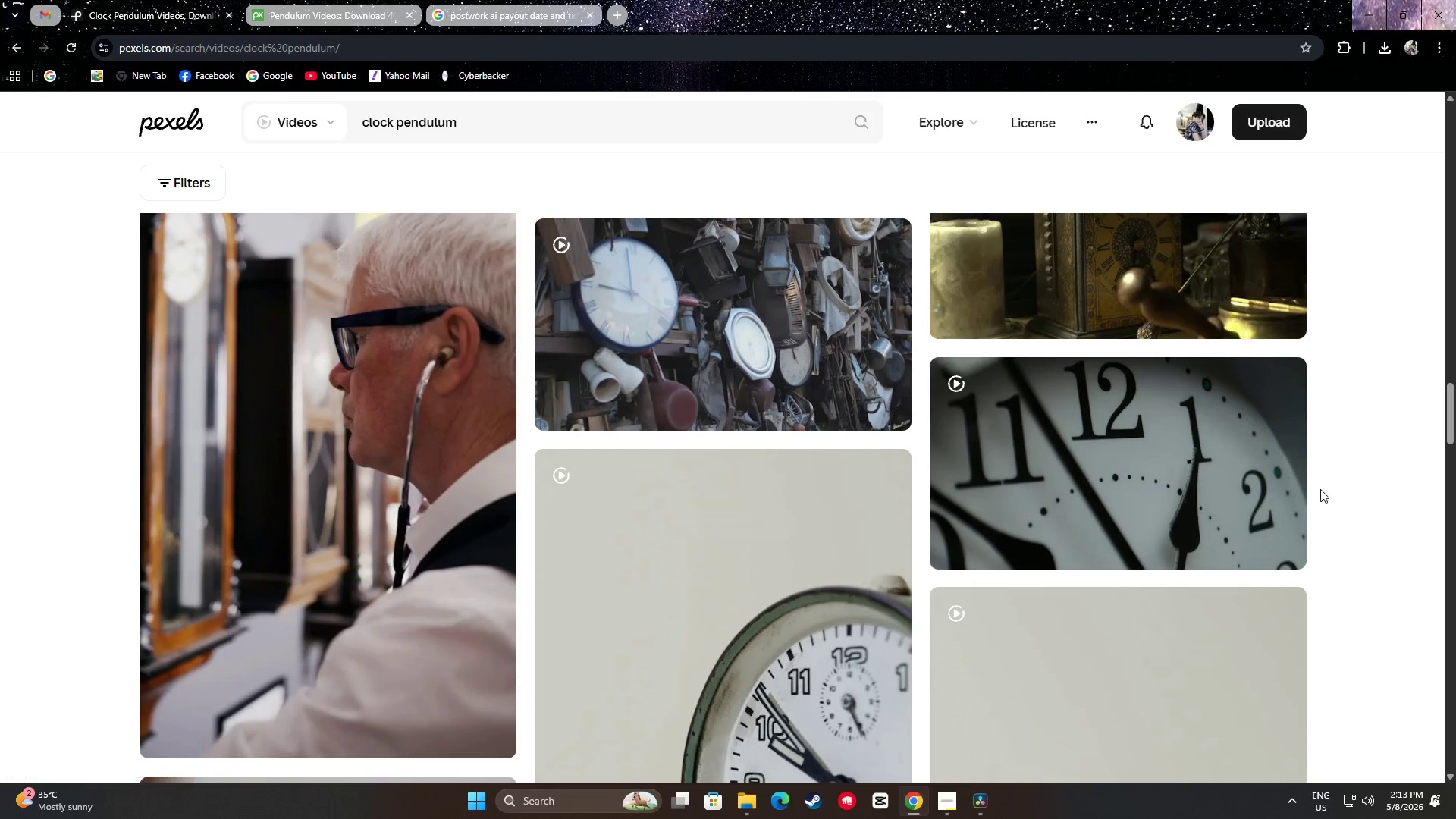 
scroll: coordinate [1325, 485], scroll_direction: up, amount: 4.0
 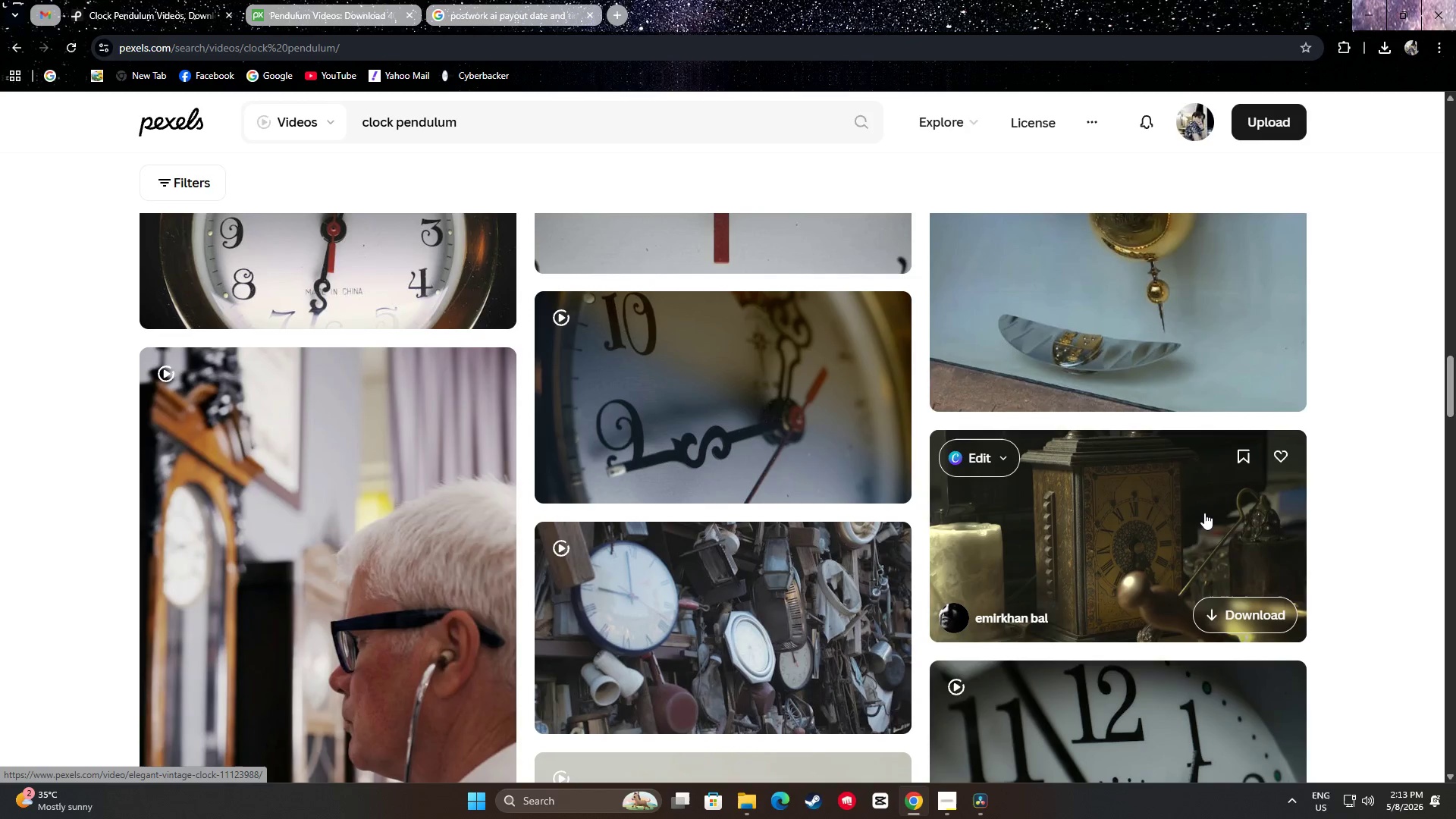 
scroll: coordinate [1324, 502], scroll_direction: down, amount: 36.0
 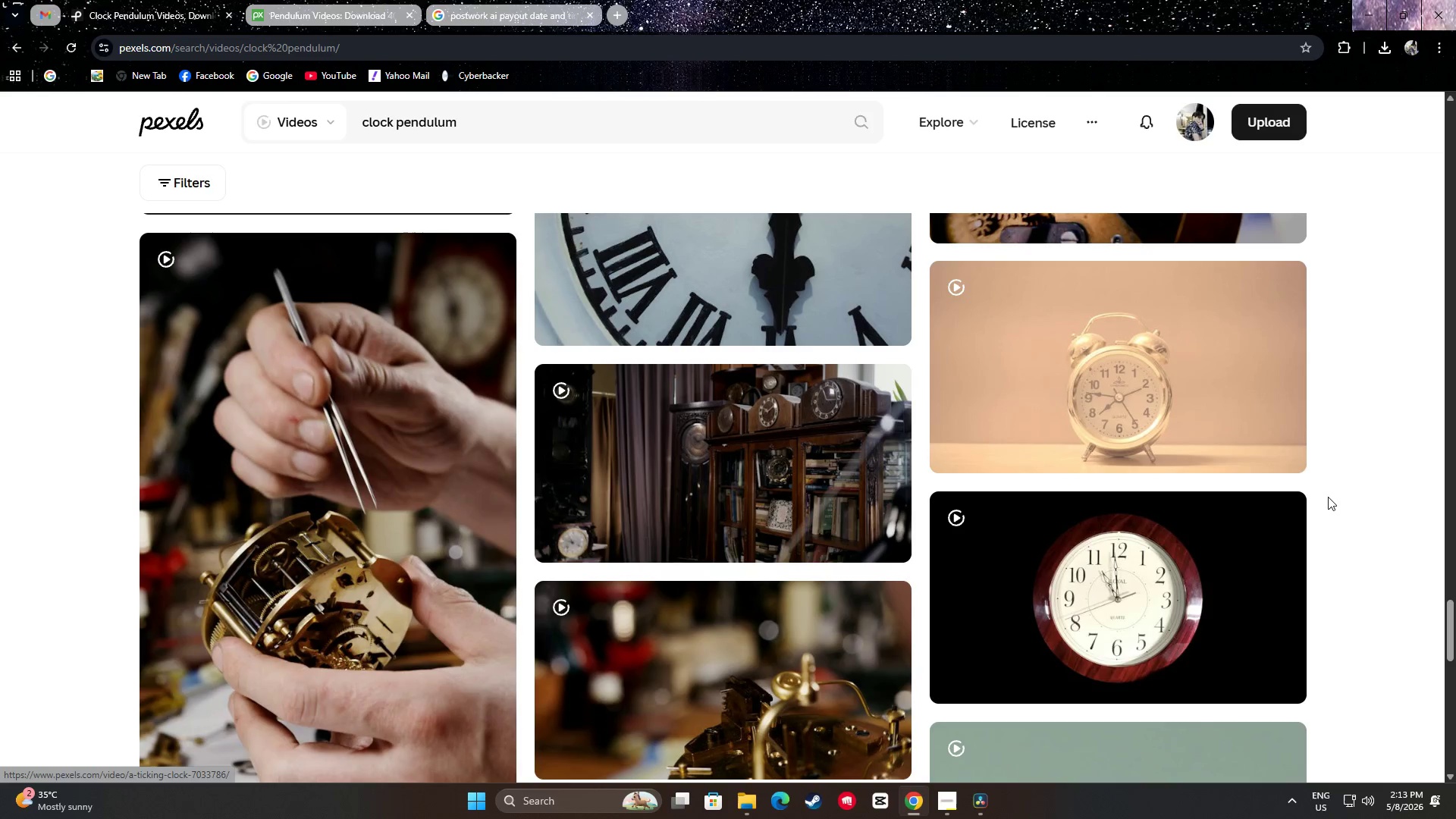 
scroll: coordinate [1326, 497], scroll_direction: up, amount: 1.0
 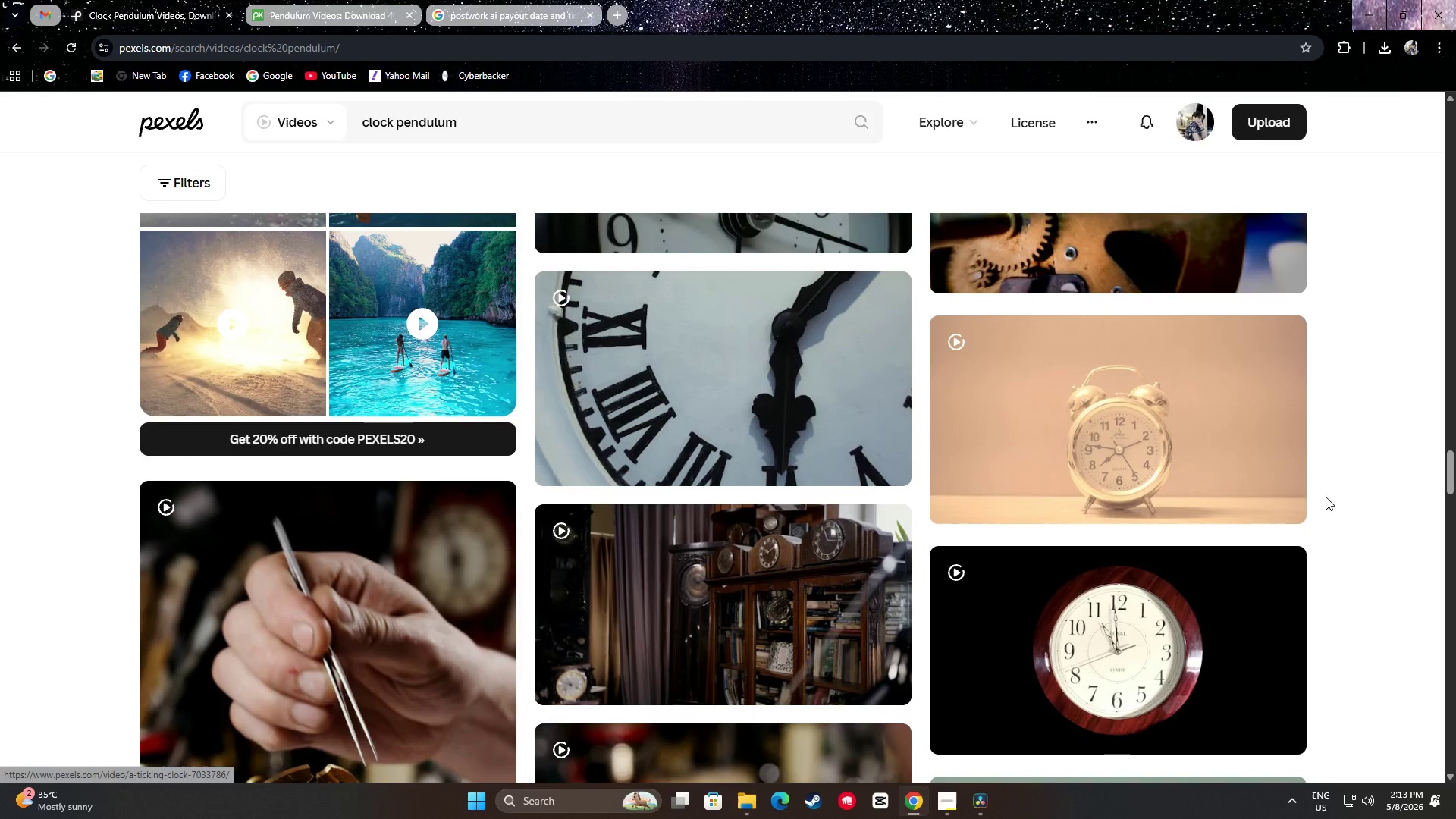 
scroll: coordinate [1344, 518], scroll_direction: down, amount: 14.0
 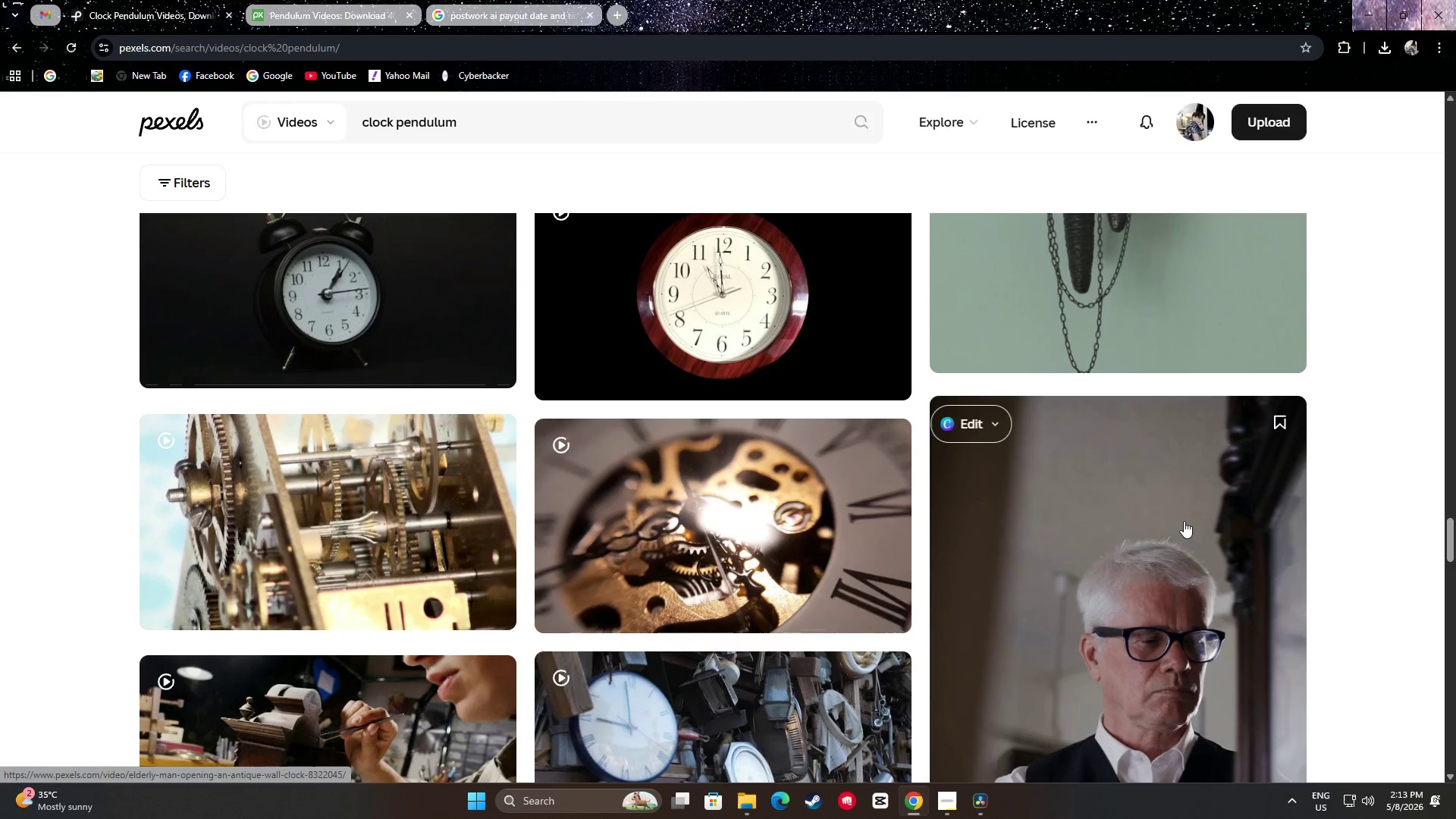 
mouse_move([855, 513])
 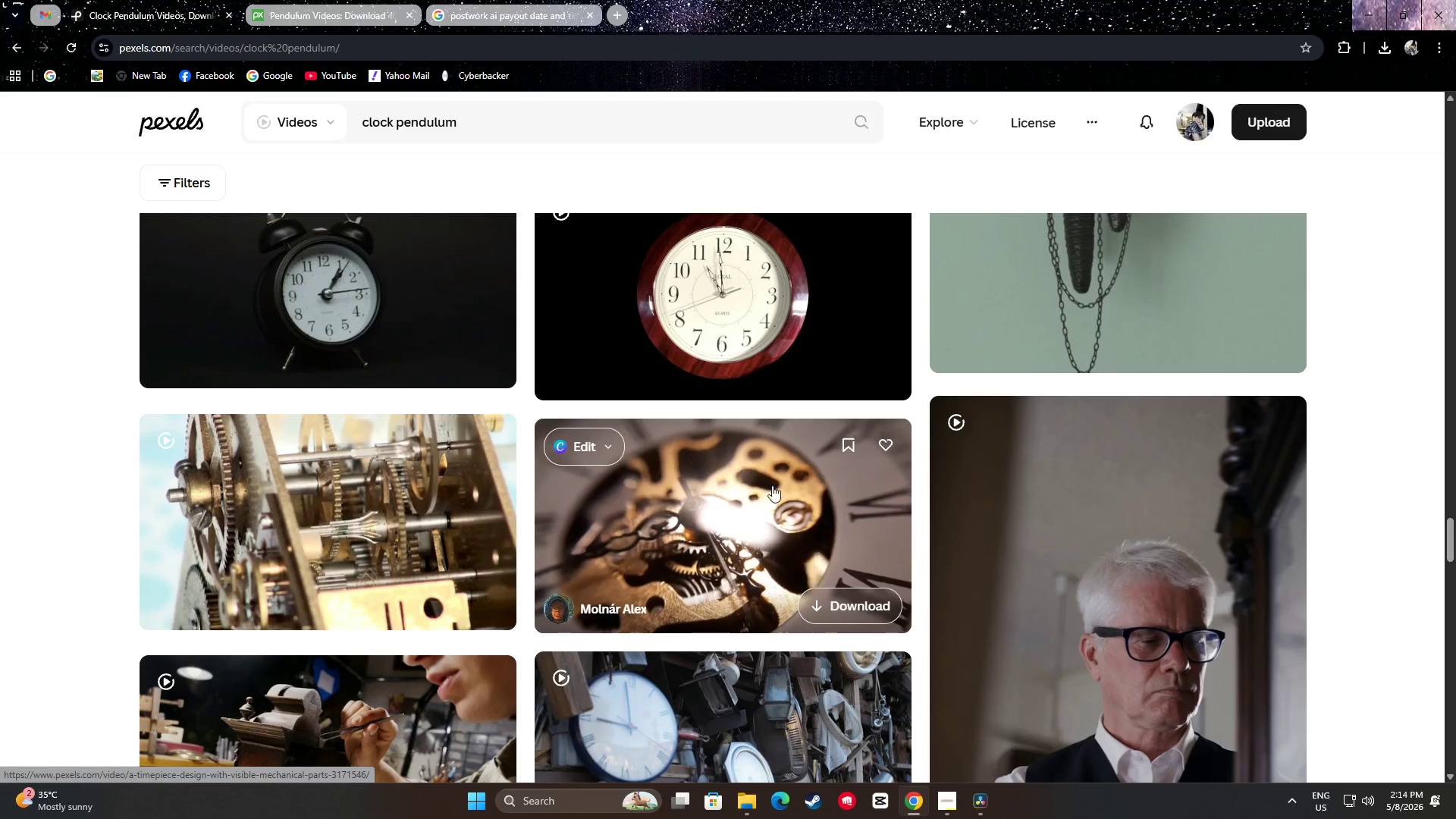 
scroll: coordinate [715, 484], scroll_direction: down, amount: 2.0
 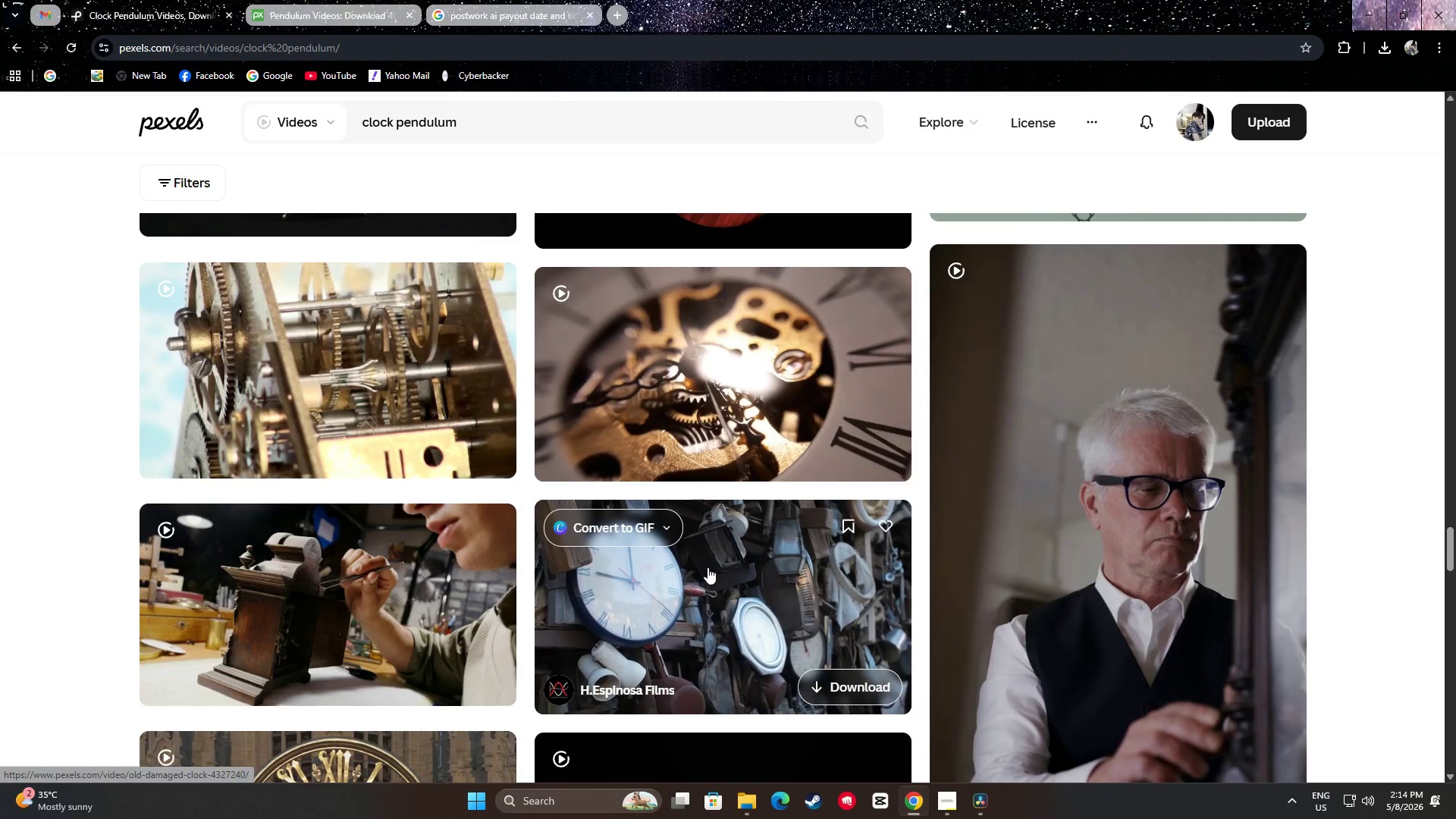 
wait(10.77)
 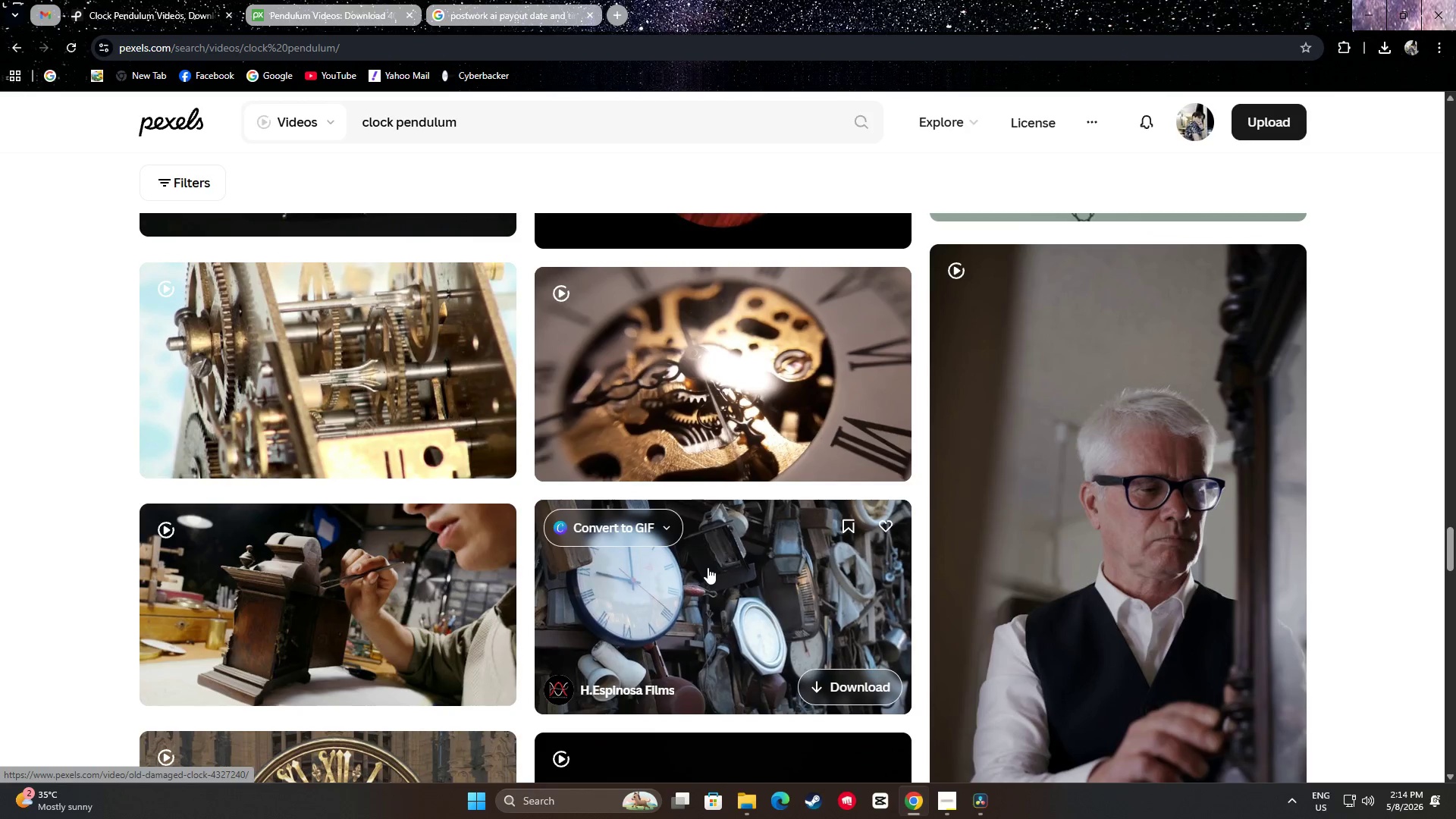 
scroll: coordinate [707, 608], scroll_direction: down, amount: 5.0
 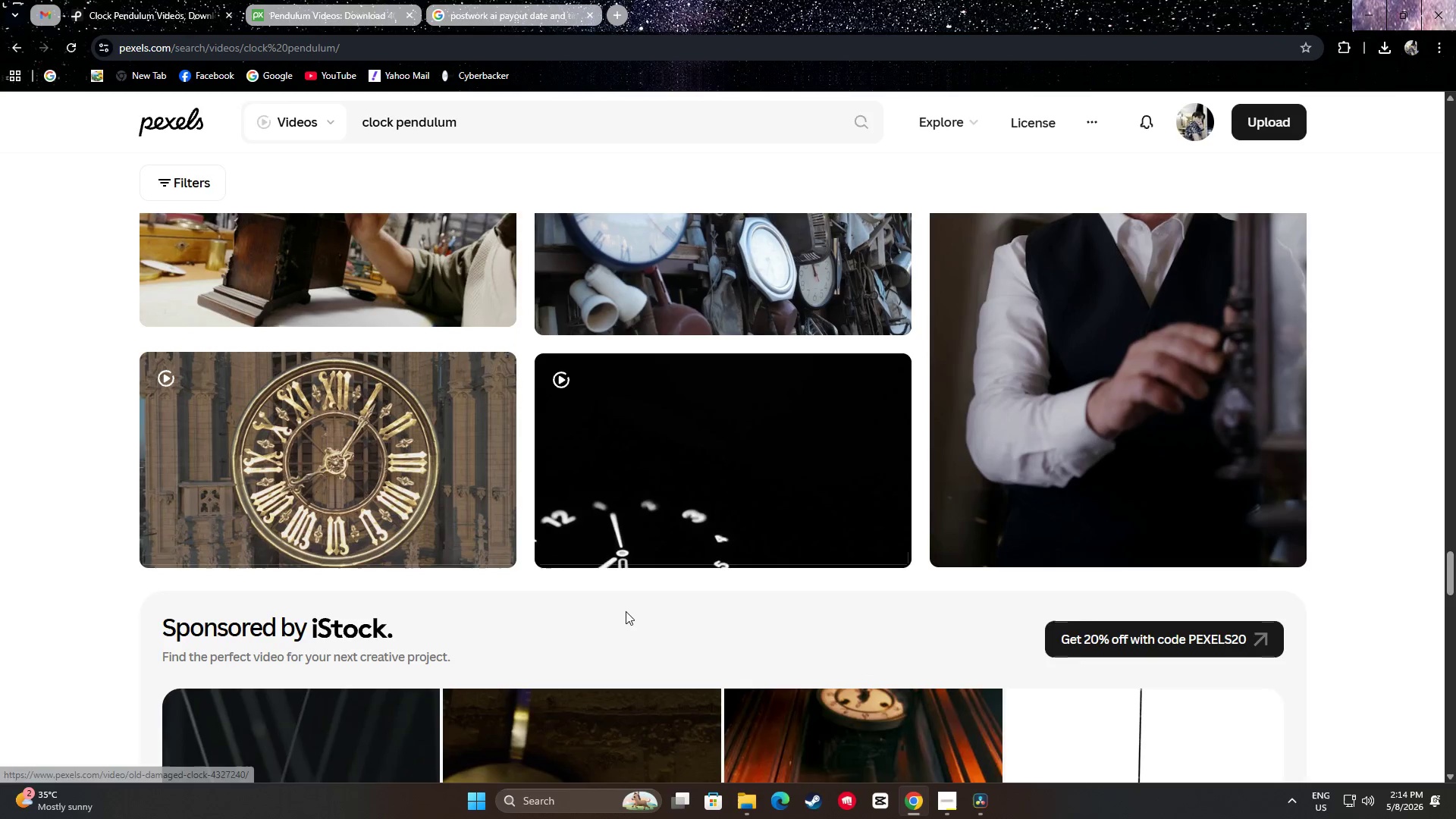 
scroll: coordinate [590, 583], scroll_direction: up, amount: 3.0
 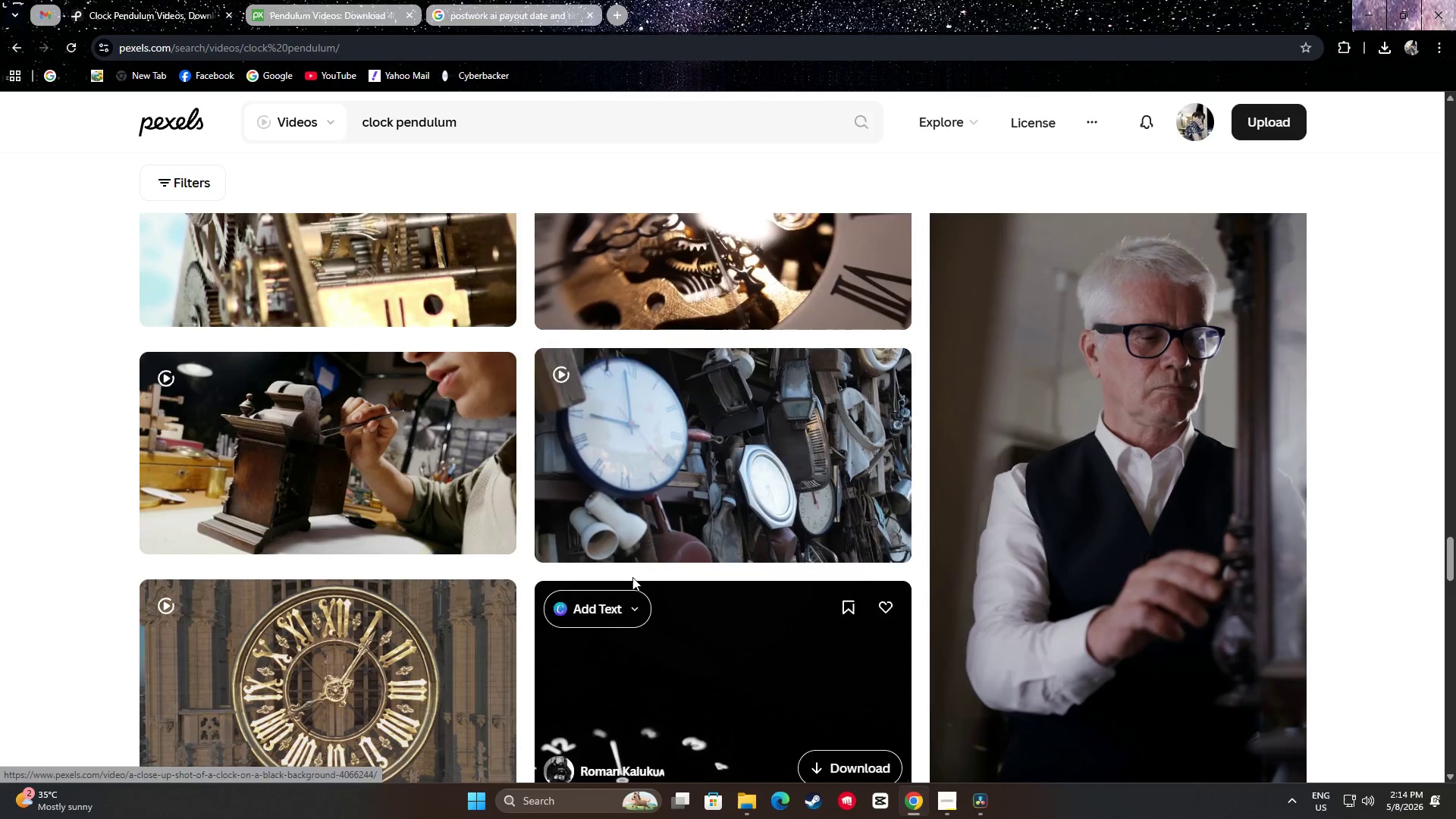 
scroll: coordinate [1435, 502], scroll_direction: down, amount: 18.0
 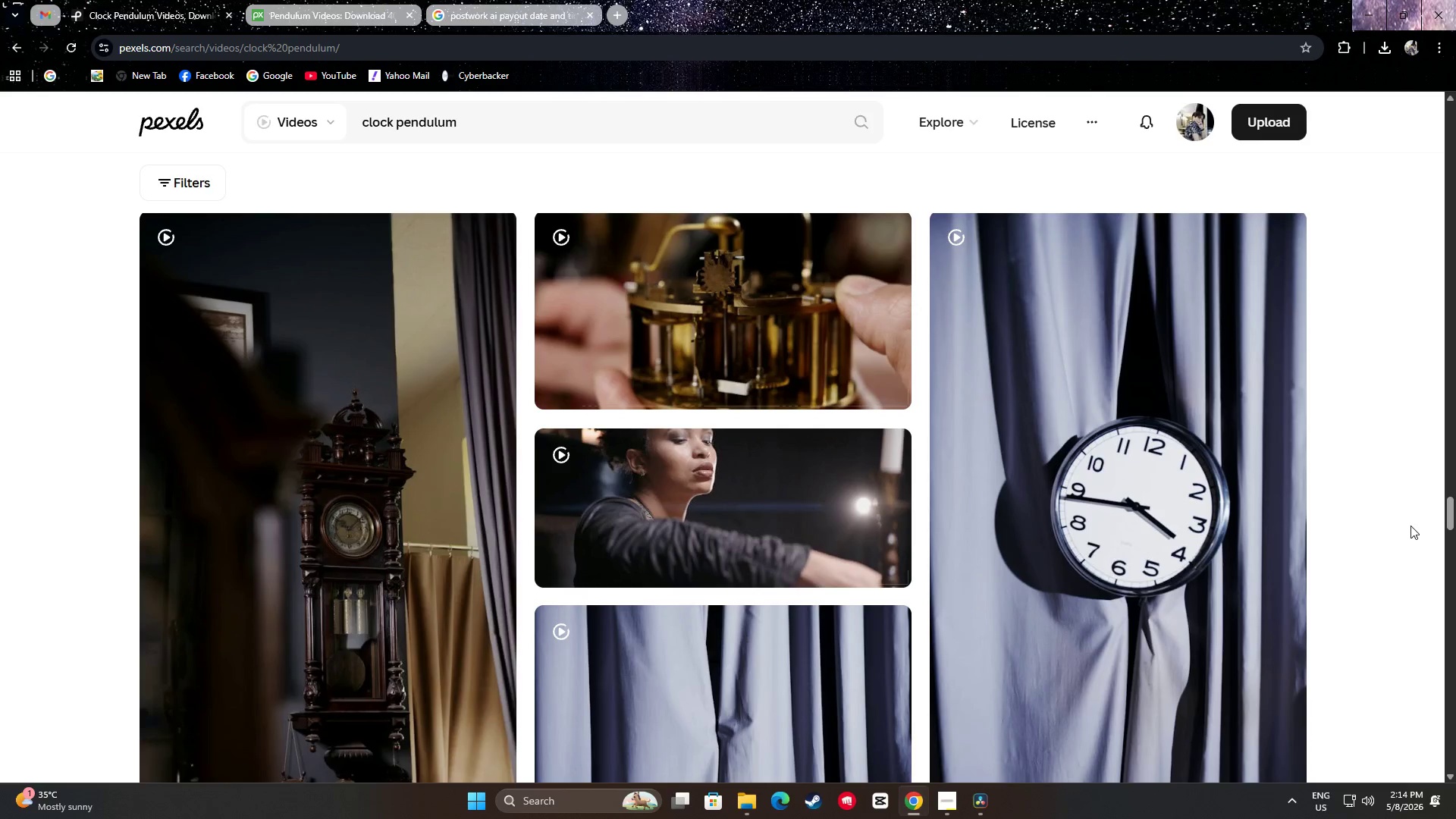 
wait(5.9)
 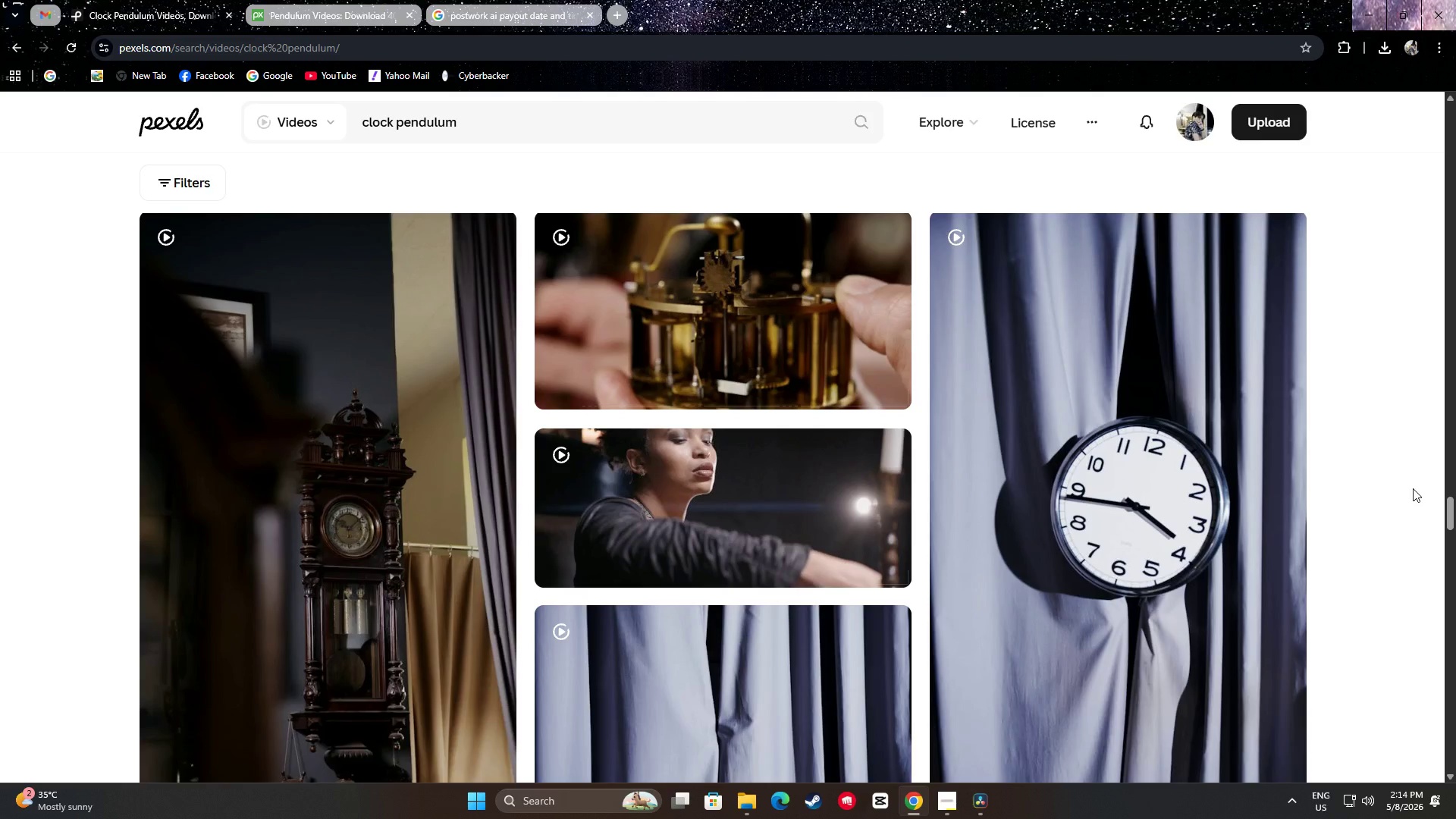 
scroll: coordinate [434, 392], scroll_direction: down, amount: 10.0
 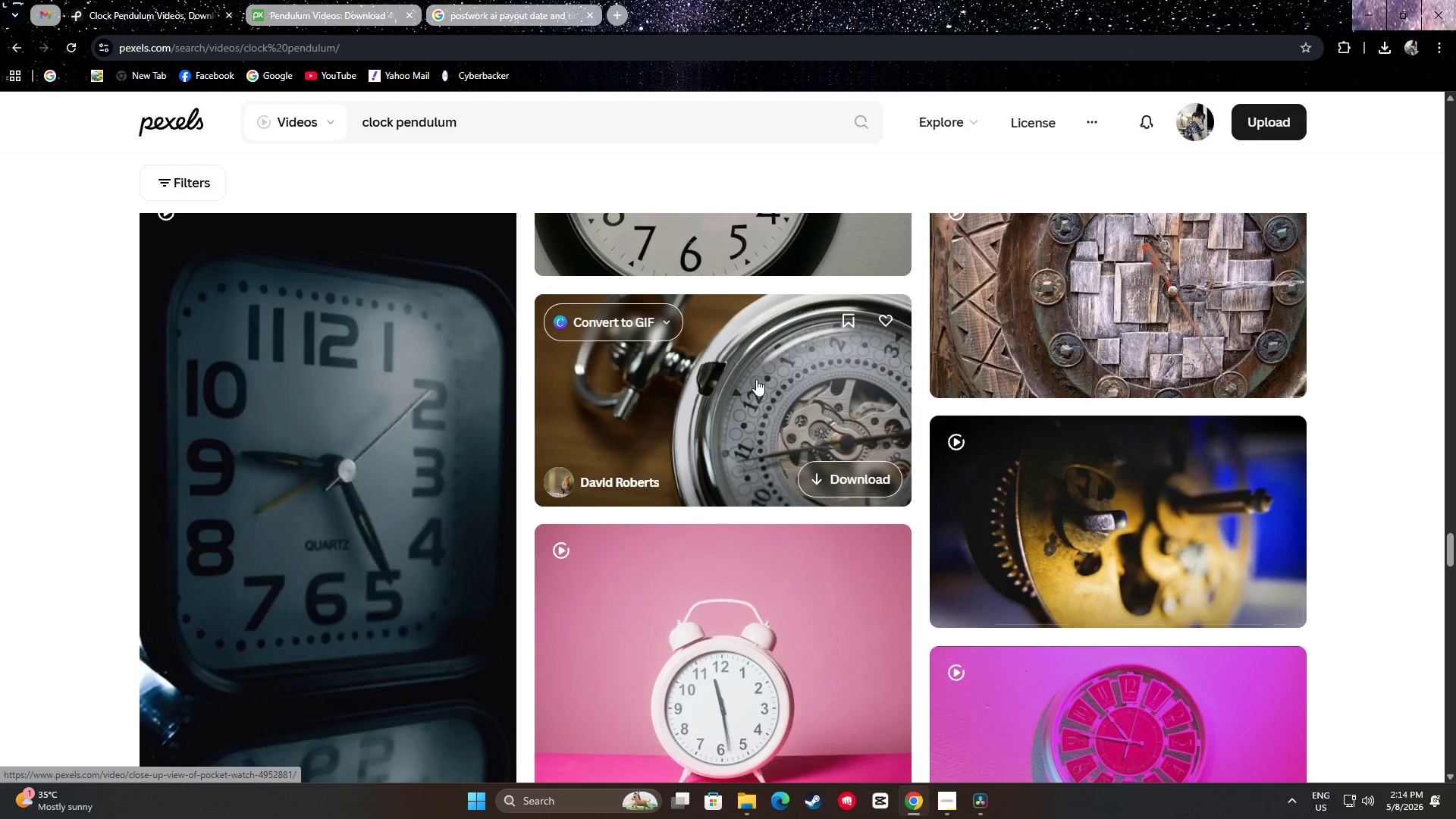 
wait(5.19)
 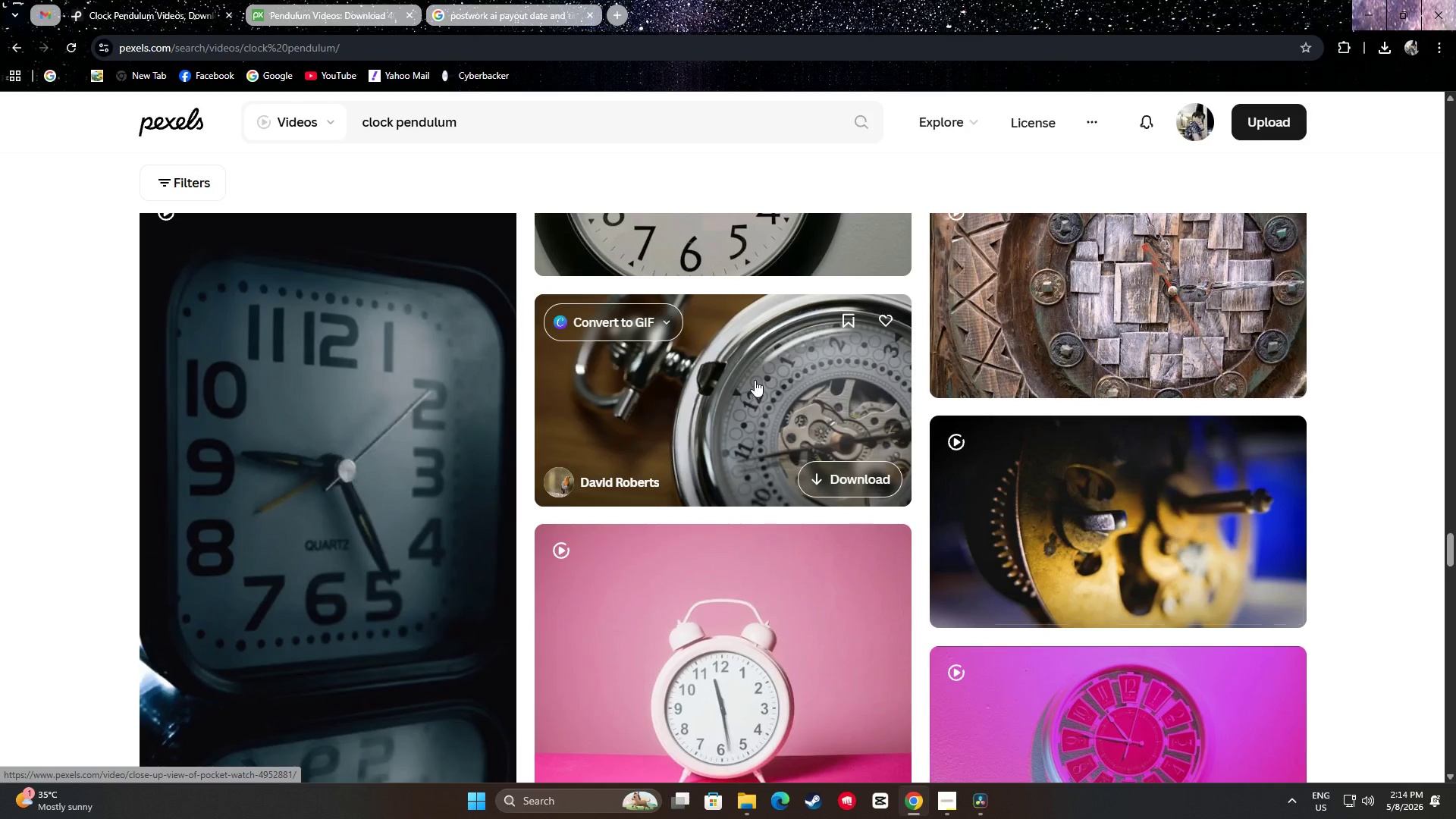 
scroll: coordinate [1449, 425], scroll_direction: down, amount: 19.0
 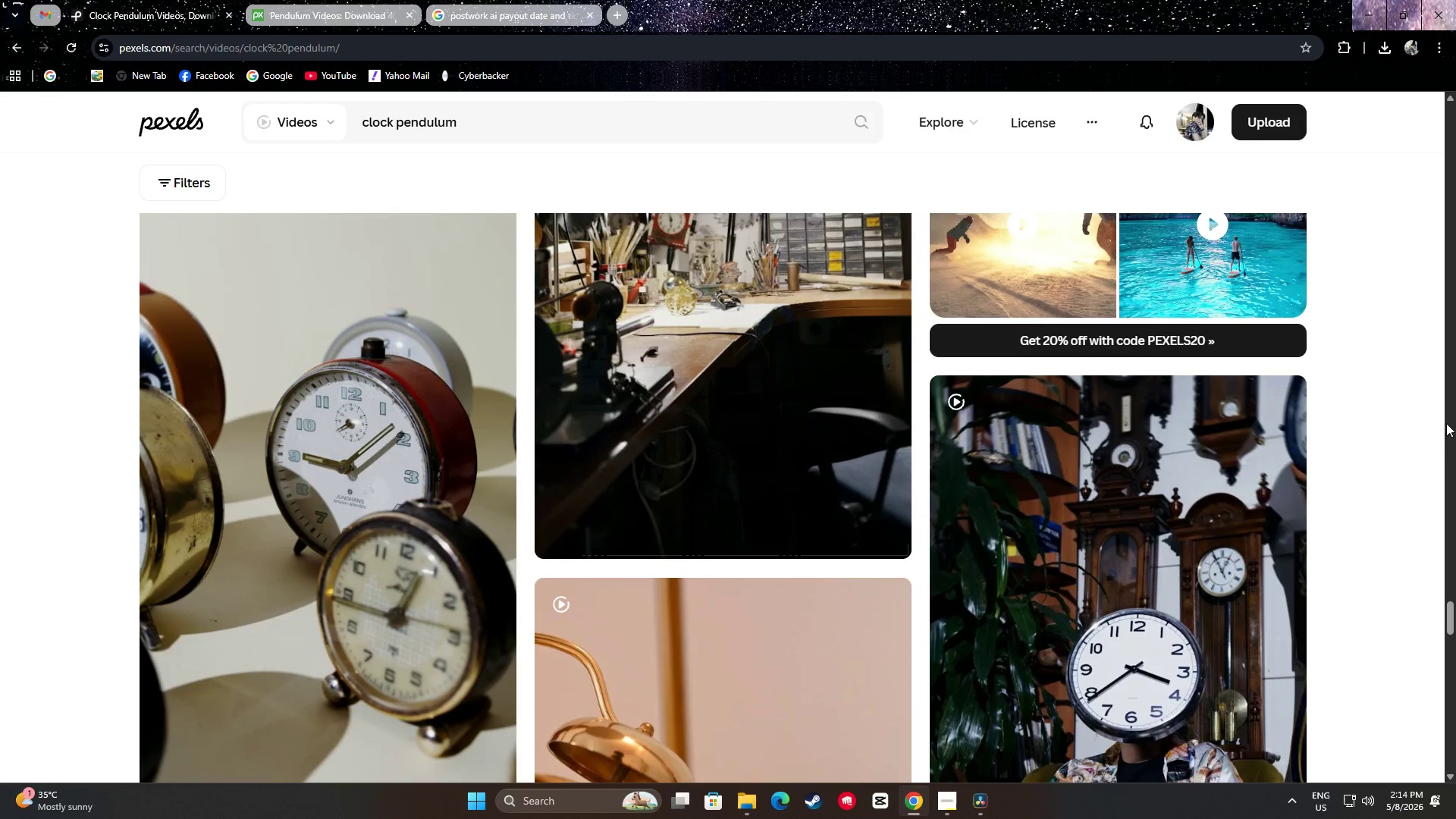 
scroll: coordinate [1401, 420], scroll_direction: down, amount: 19.0
 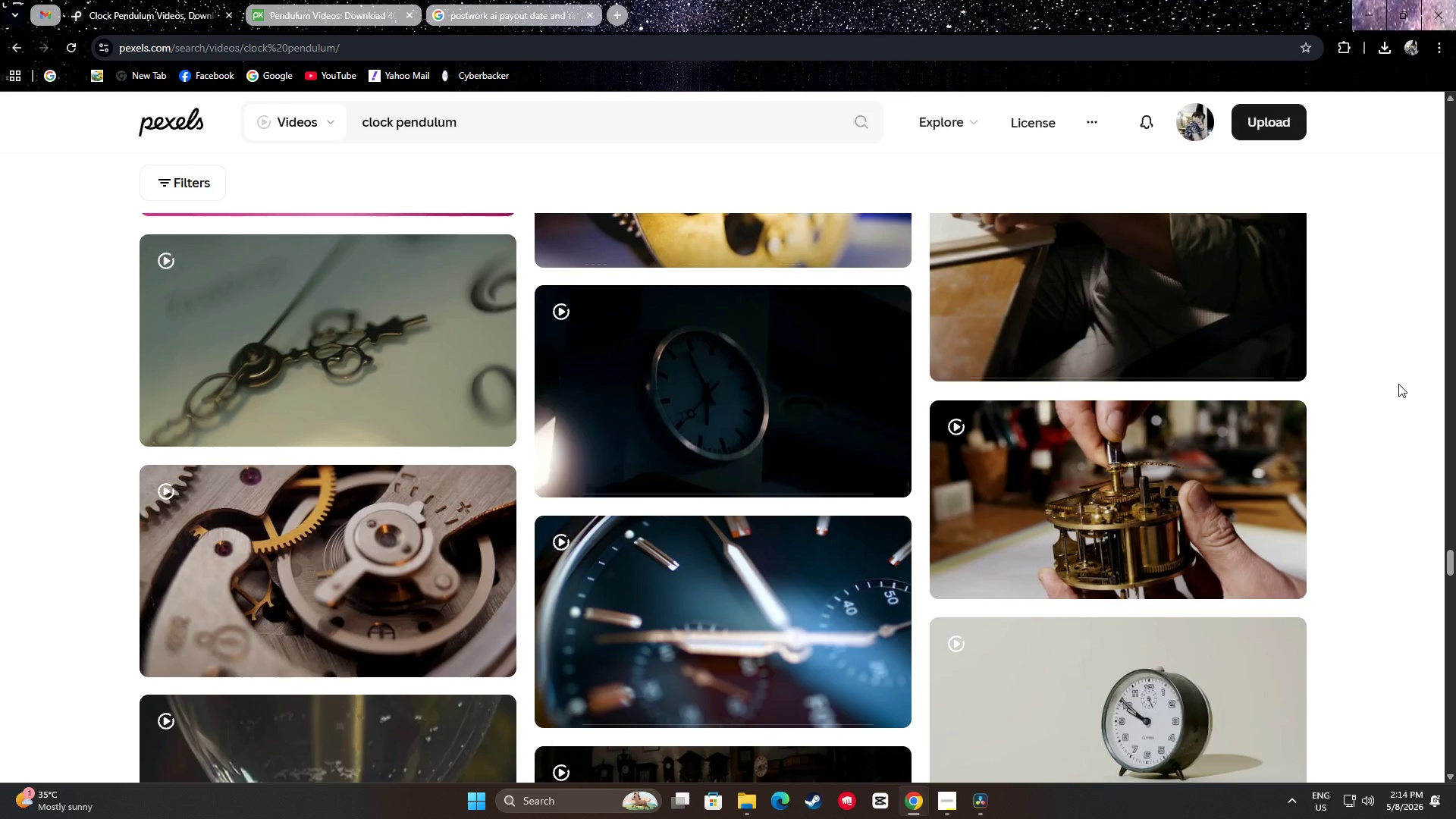 
scroll: coordinate [1386, 507], scroll_direction: down, amount: 25.0
 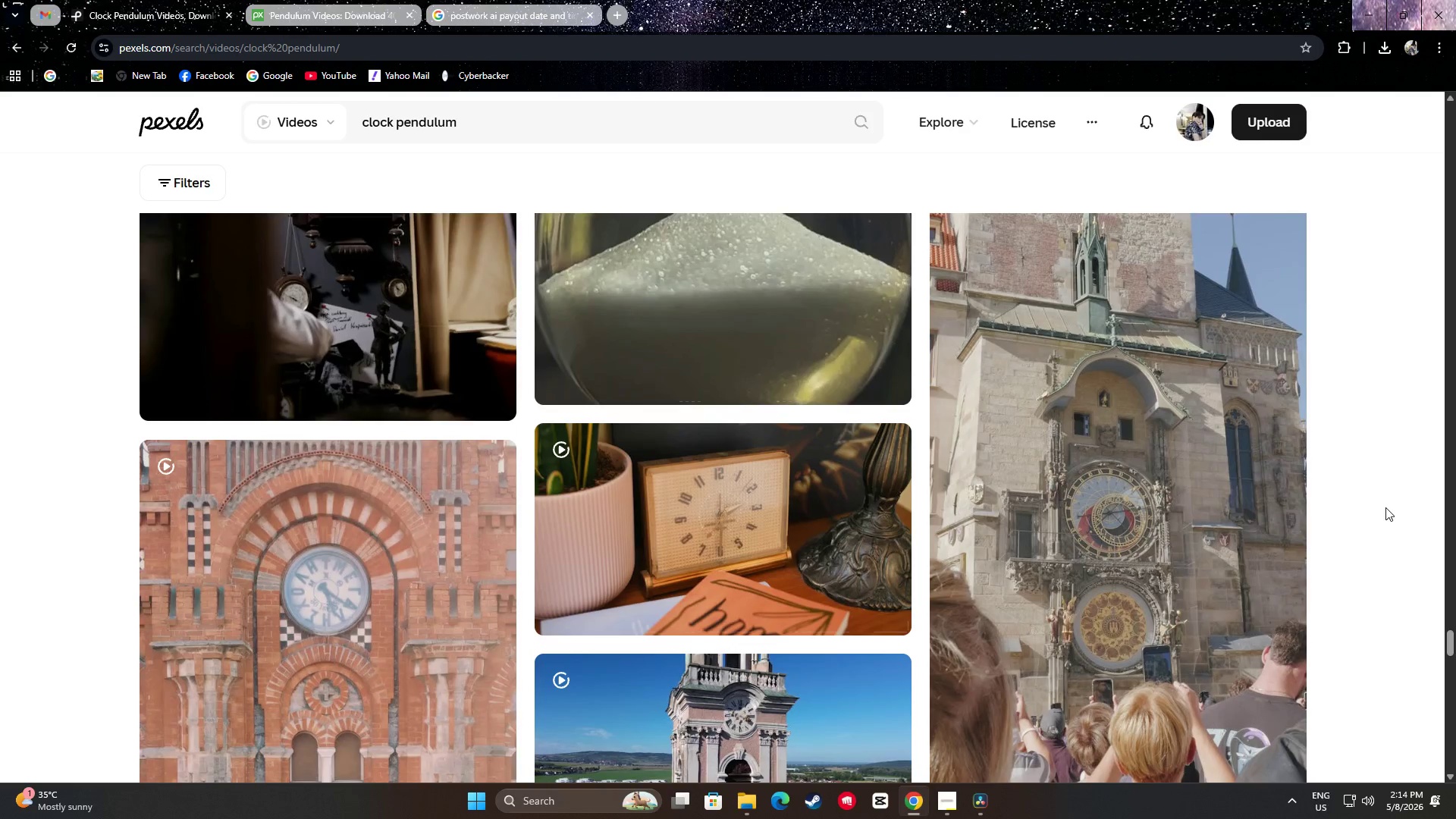 
scroll: coordinate [1383, 506], scroll_direction: down, amount: 13.0
 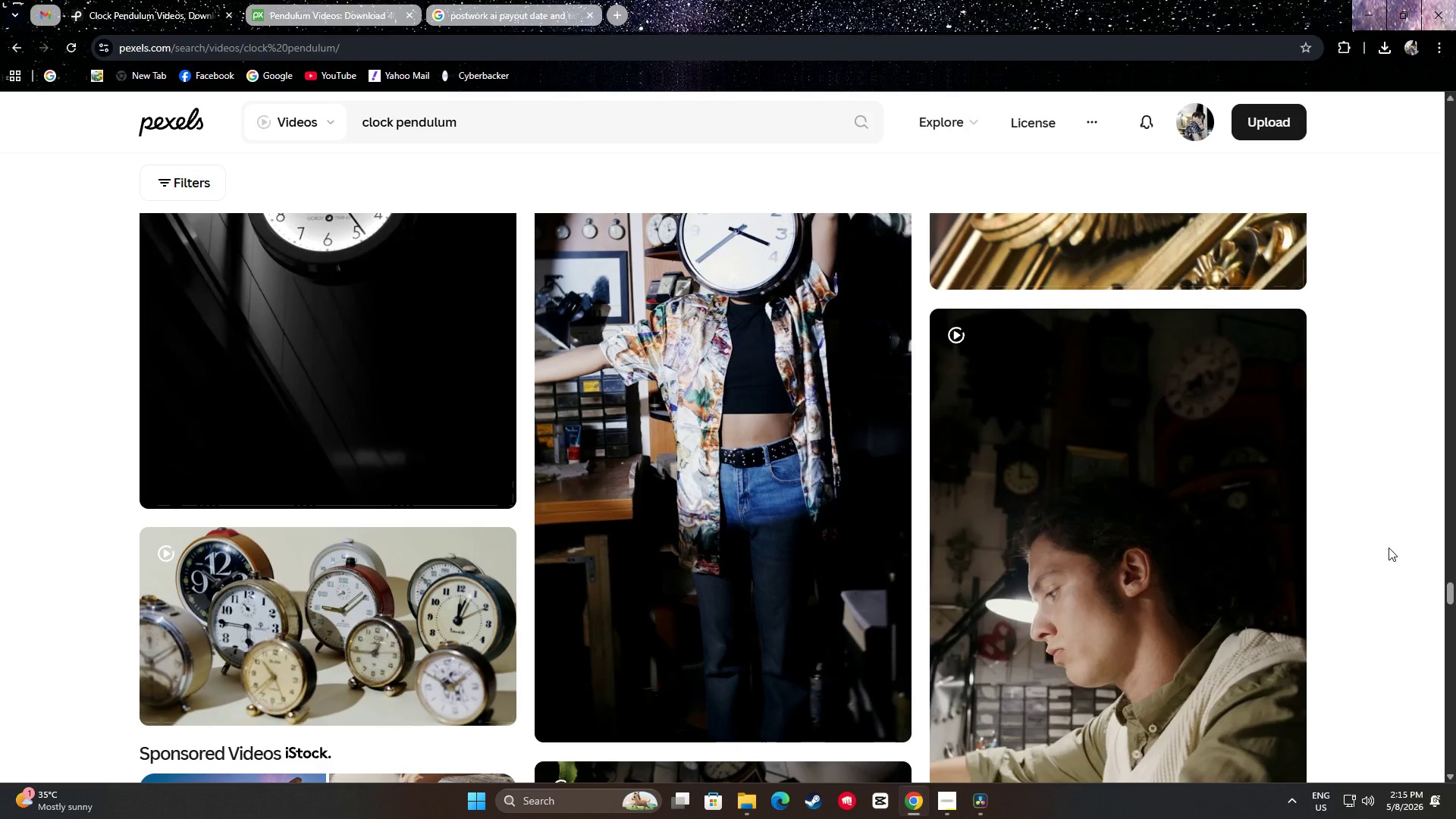 
wait(6.47)
 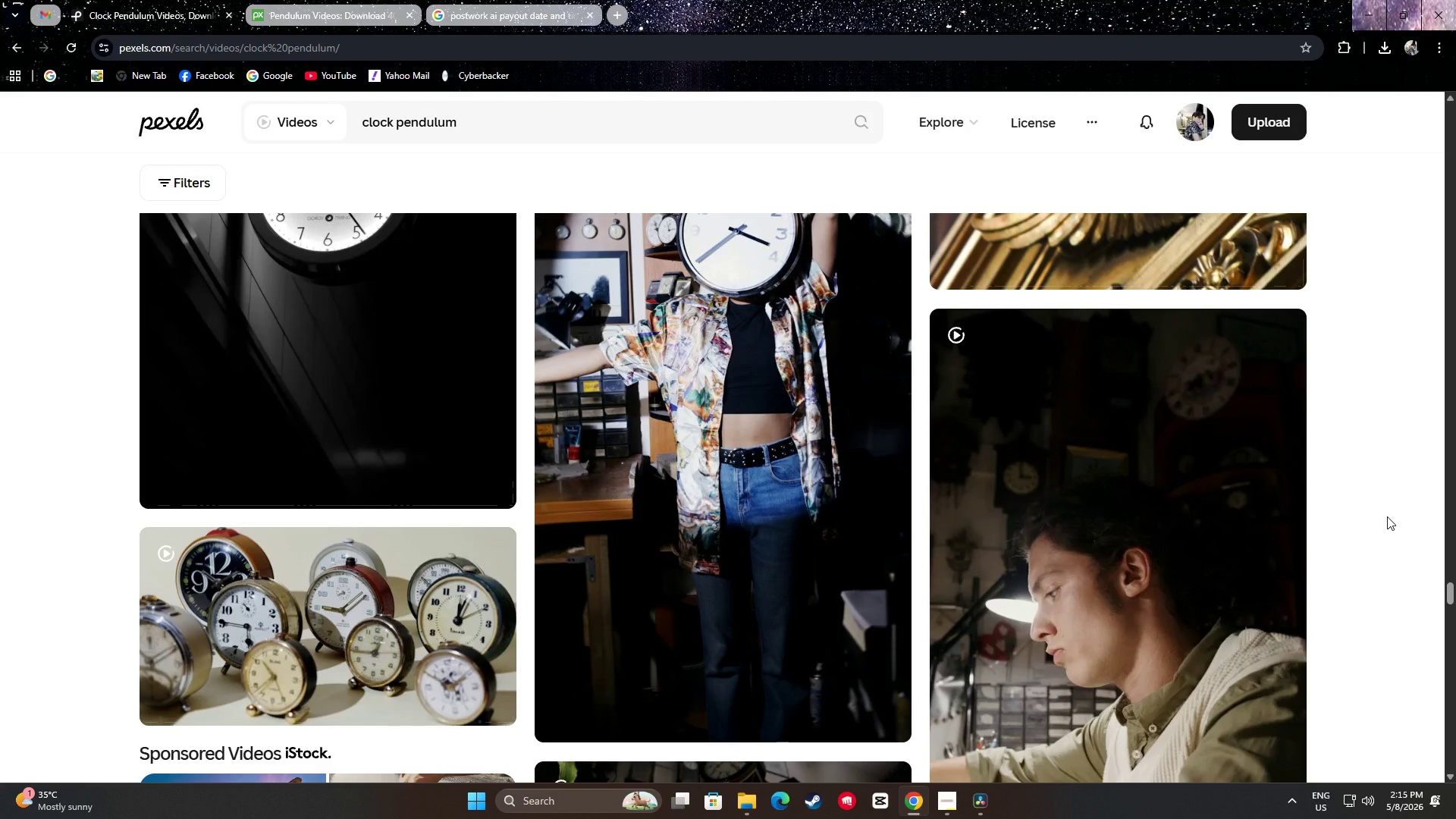 
scroll: coordinate [1394, 546], scroll_direction: down, amount: 1.0
 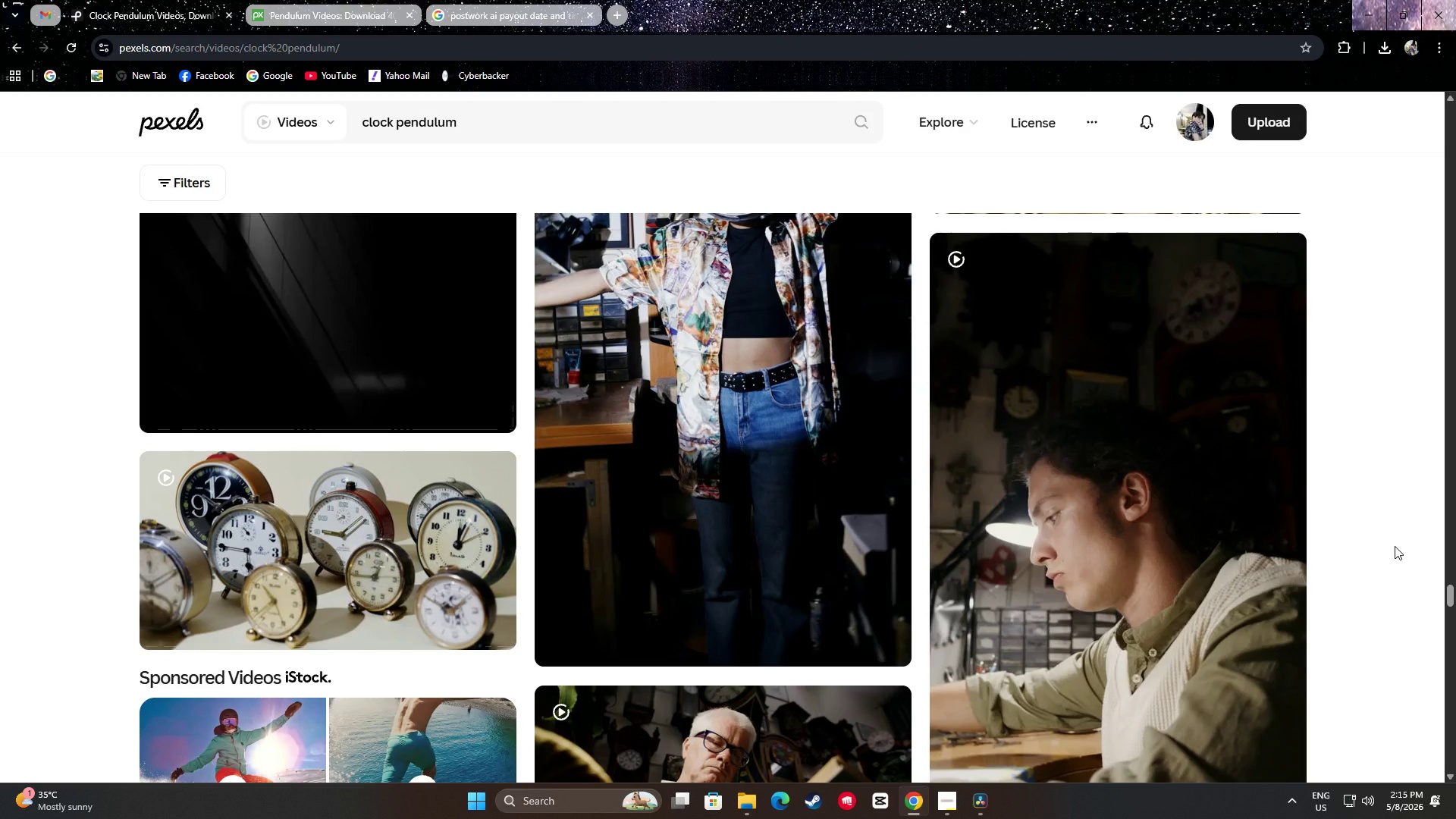 
wait(7.88)
 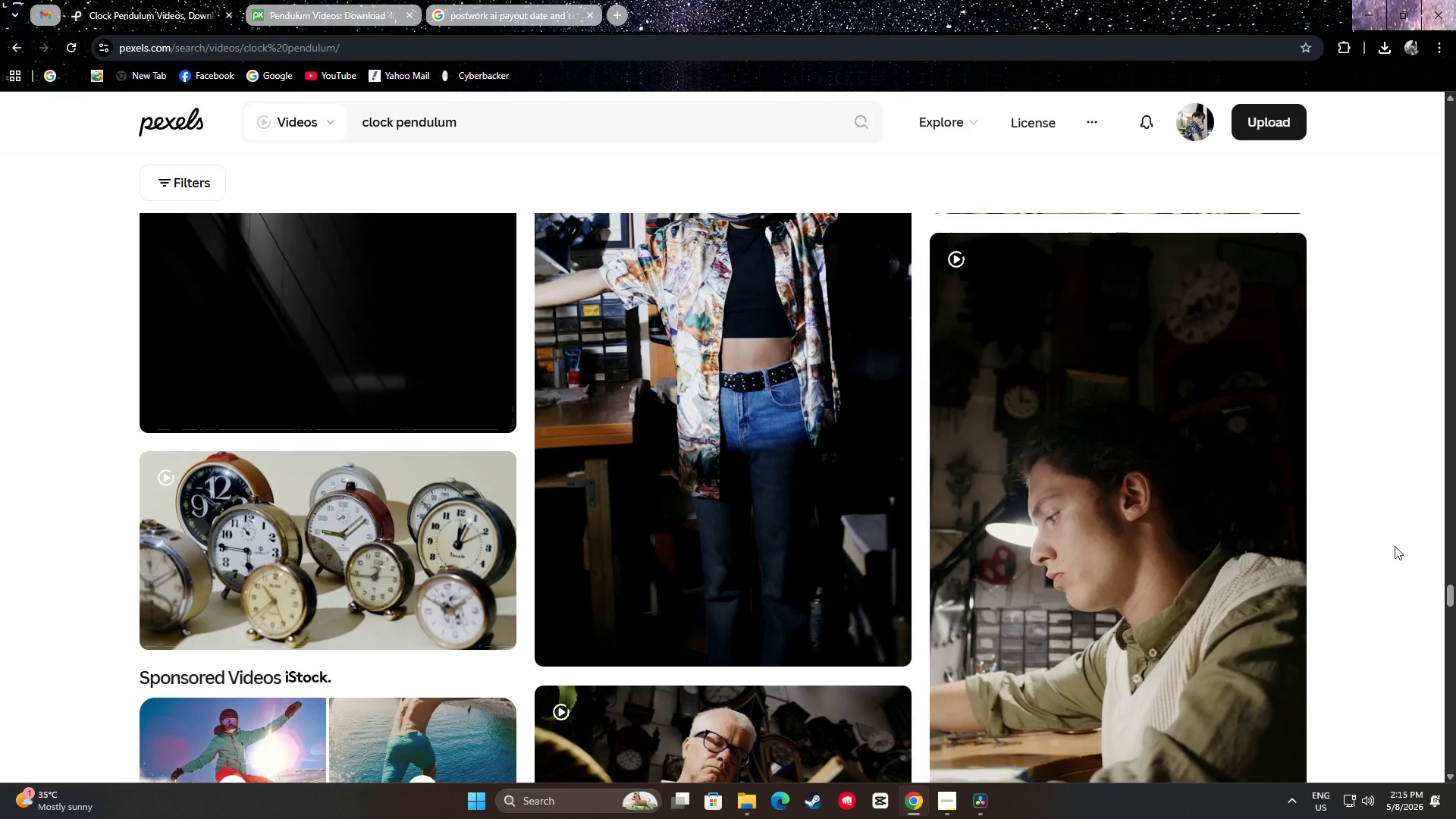 
left_click_drag(start_coordinate=[1454, 592], to_coordinate=[1455, 585])
 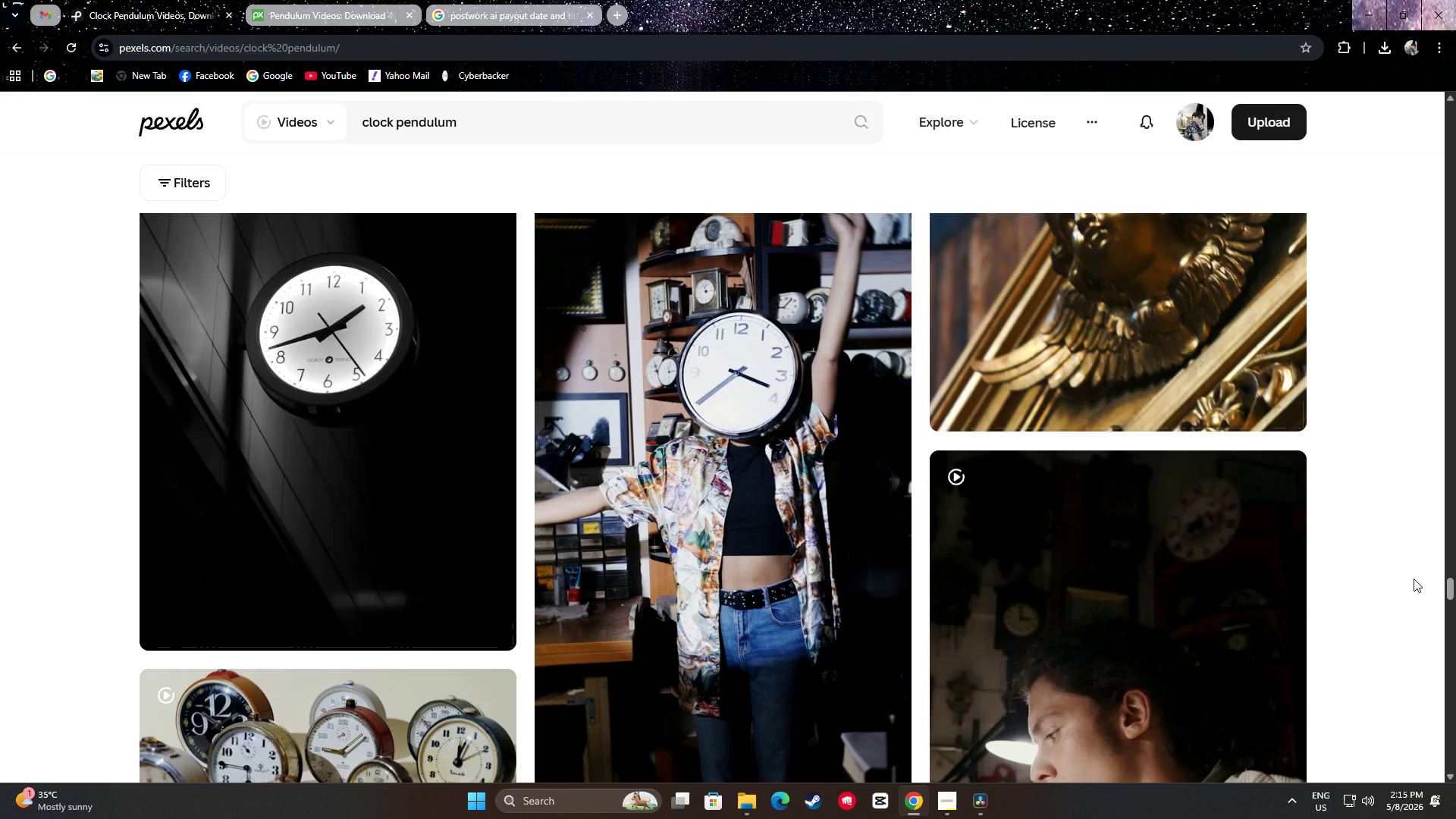 
wait(8.66)
 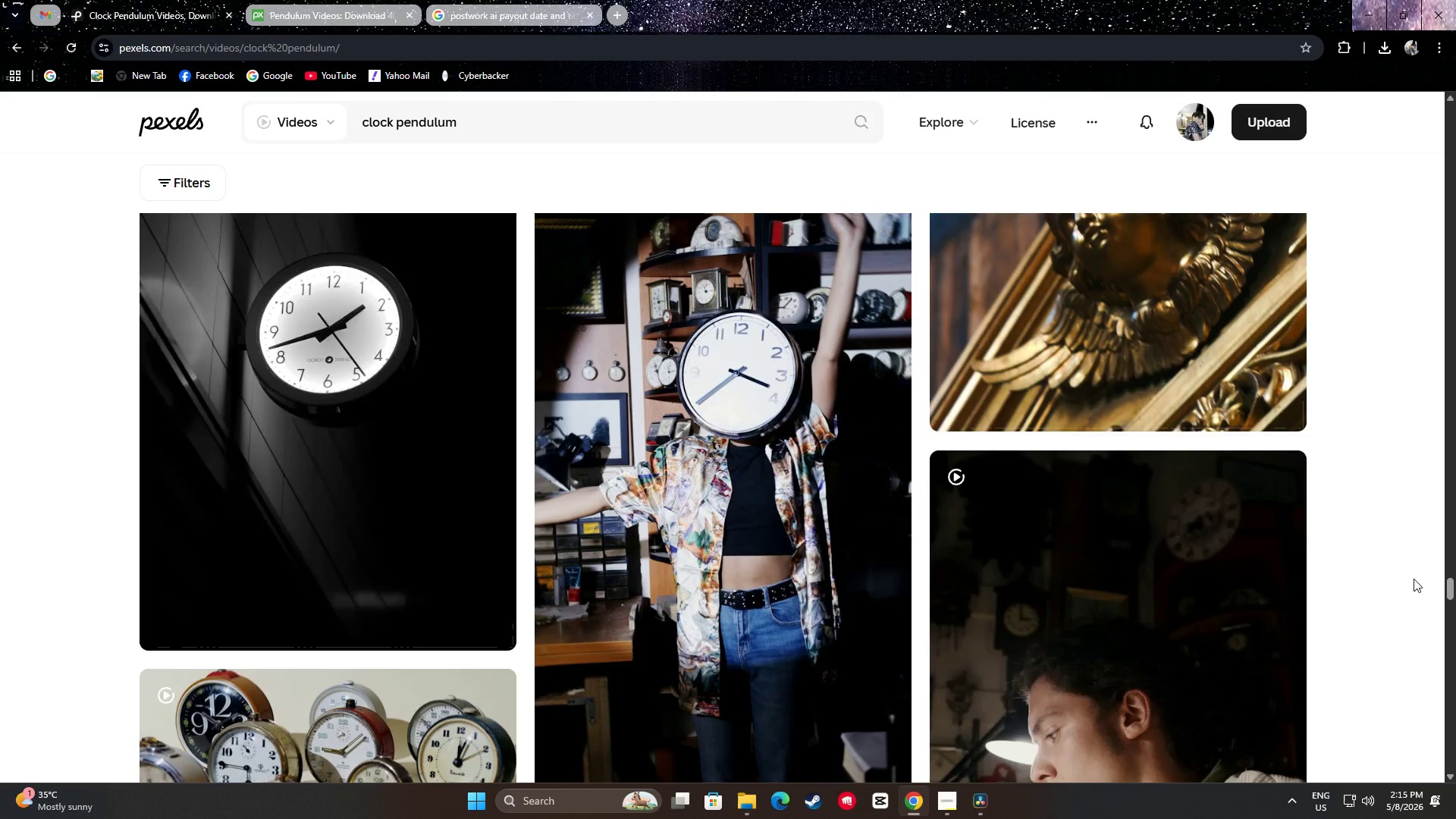 
left_click_drag(start_coordinate=[1454, 589], to_coordinate=[1454, 585])
 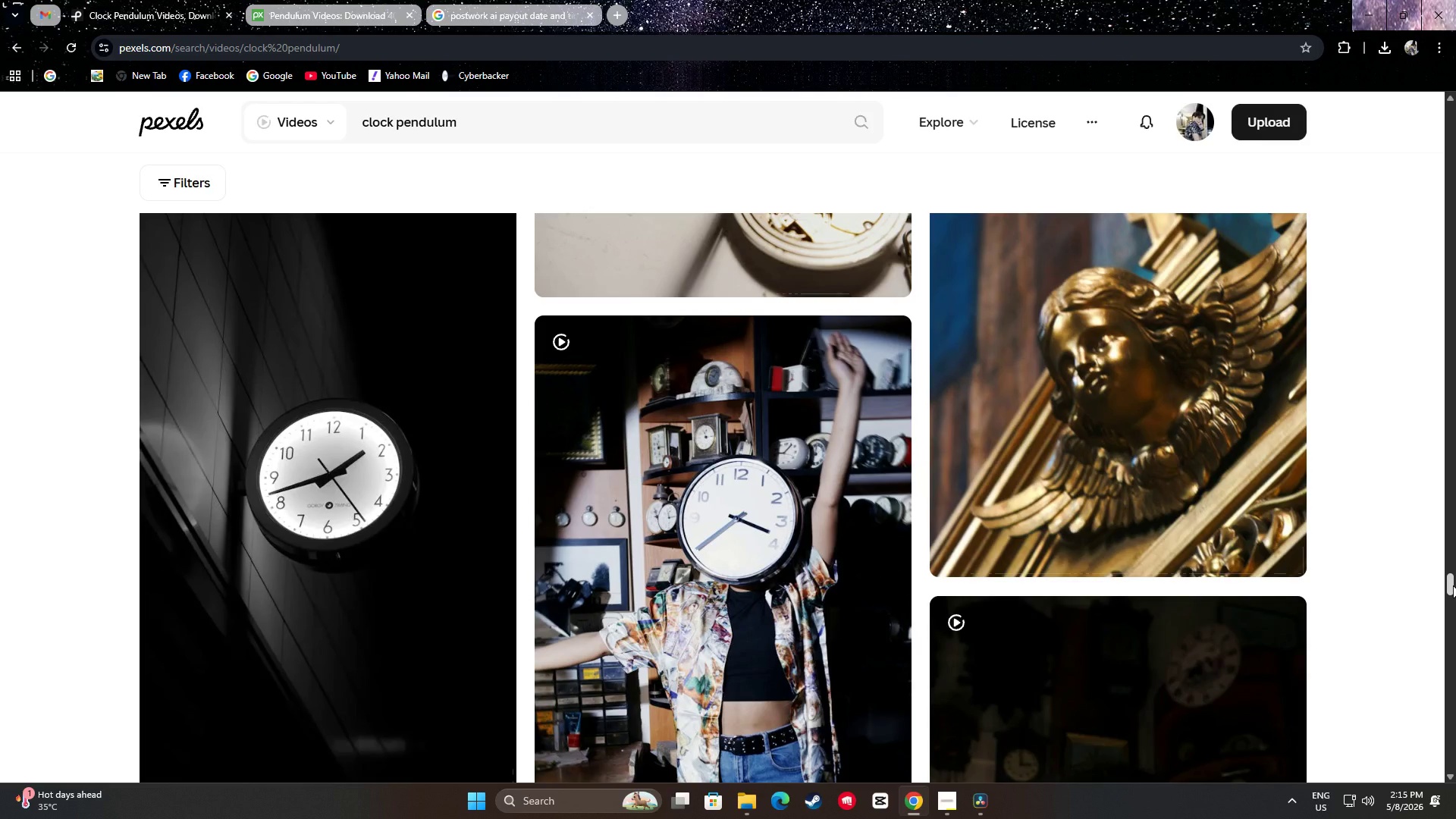 
left_click_drag(start_coordinate=[476, 127], to_coordinate=[328, 127])
 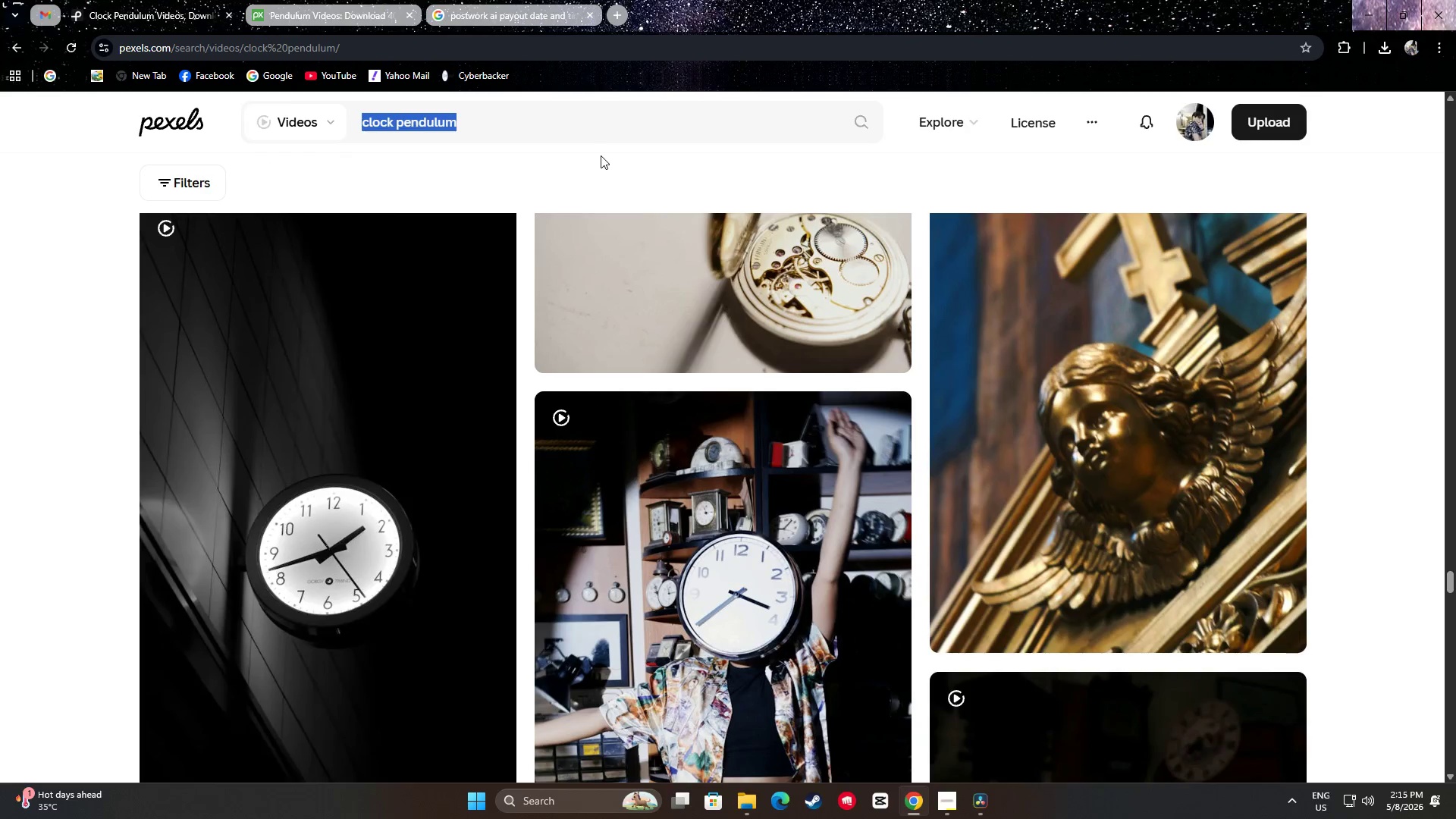 
scroll: coordinate [642, 242], scroll_direction: up, amount: 1.0
 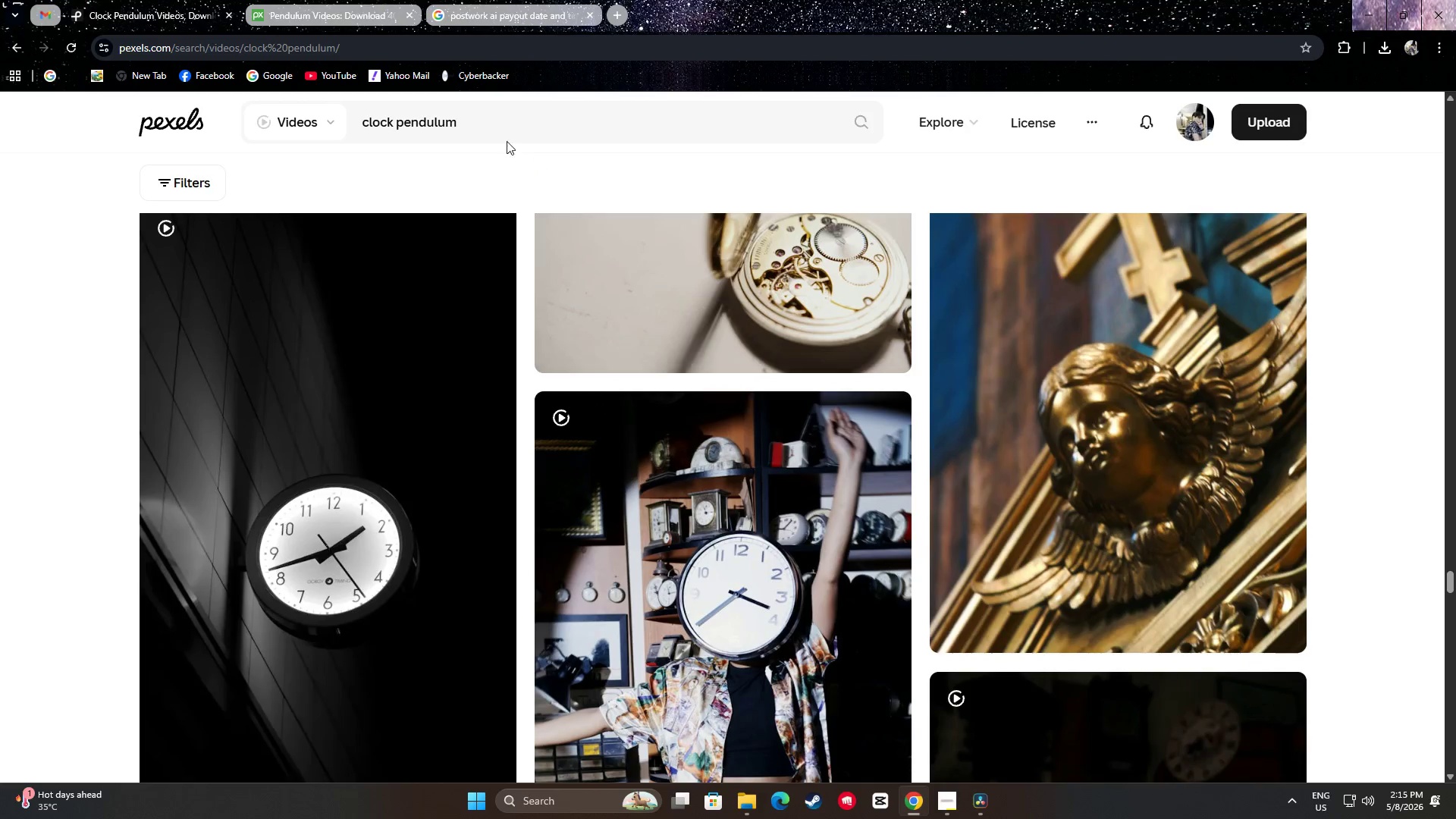 
type(watchmaker workshop)
 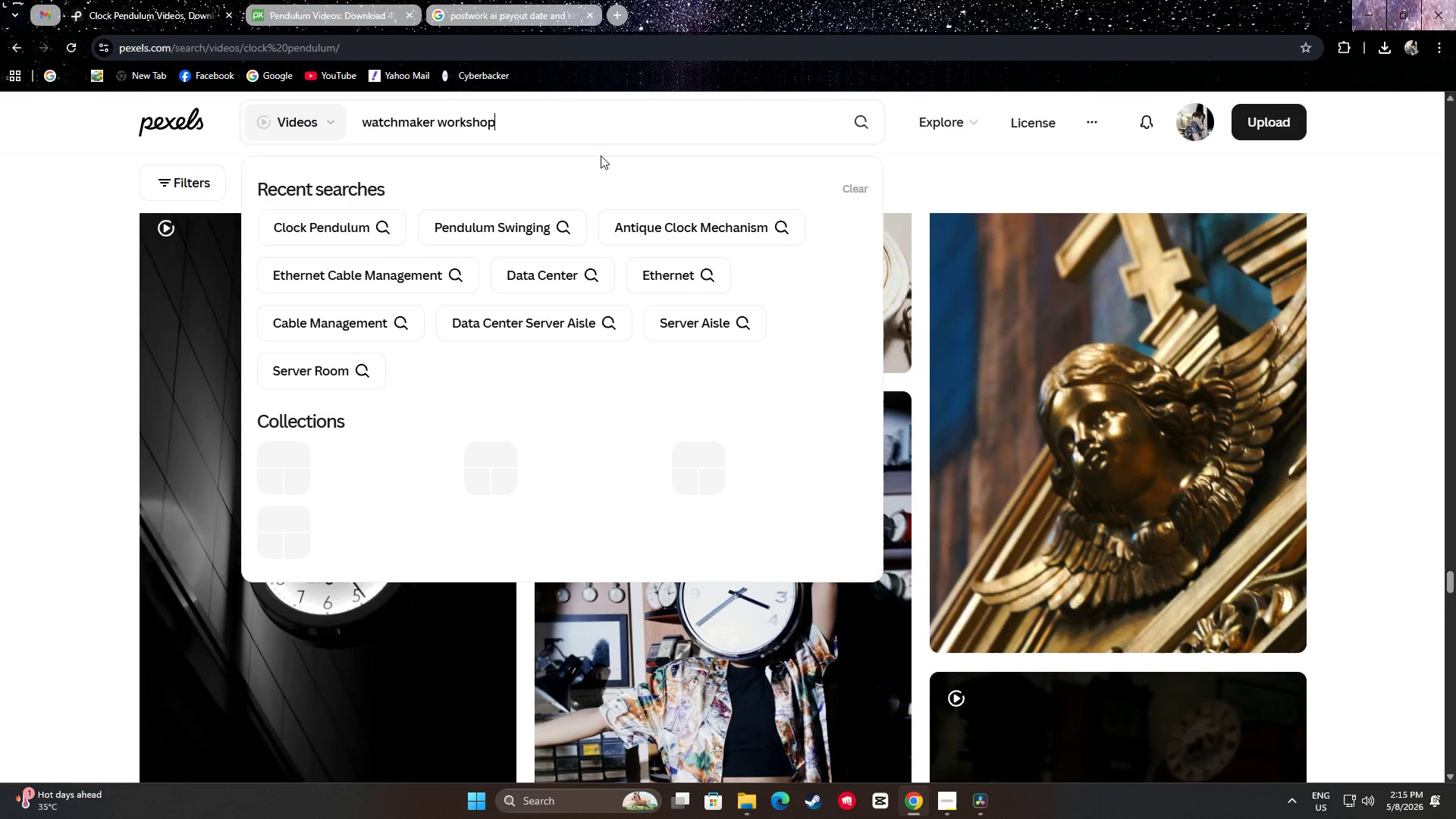 
key(Enter)
 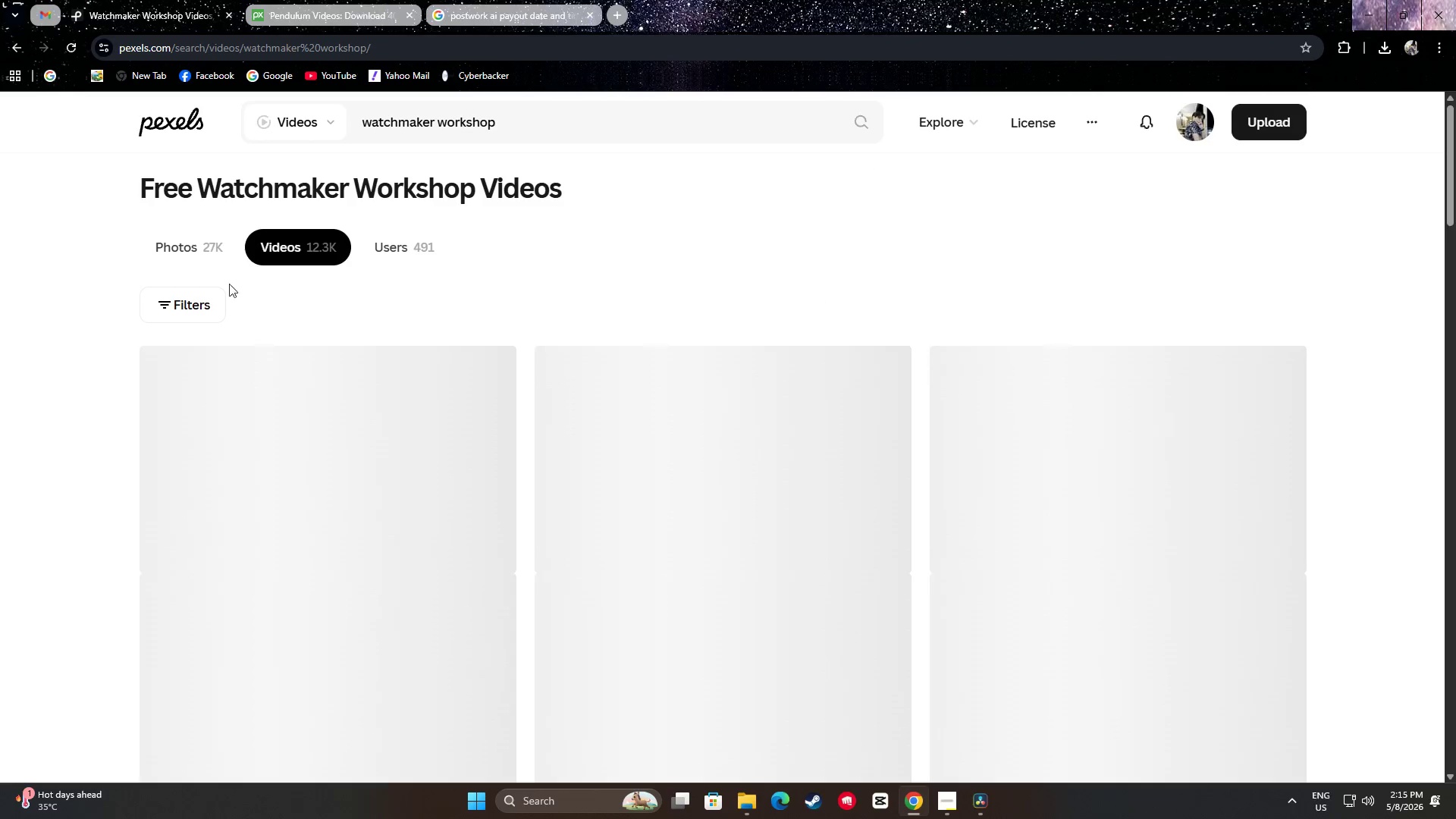 
scroll: coordinate [14, 296], scroll_direction: down, amount: 2.0
 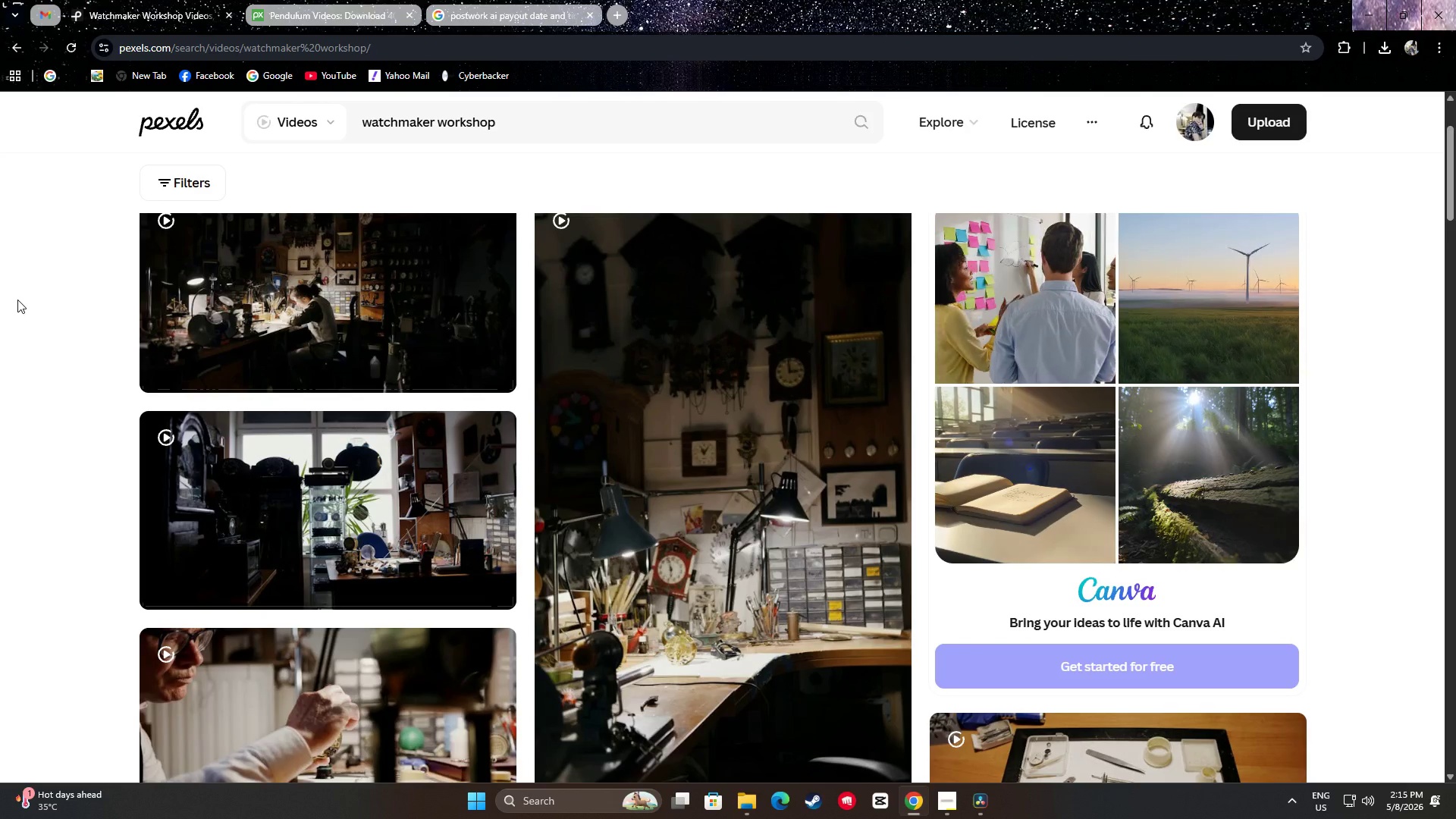 
mouse_move([215, 334])
 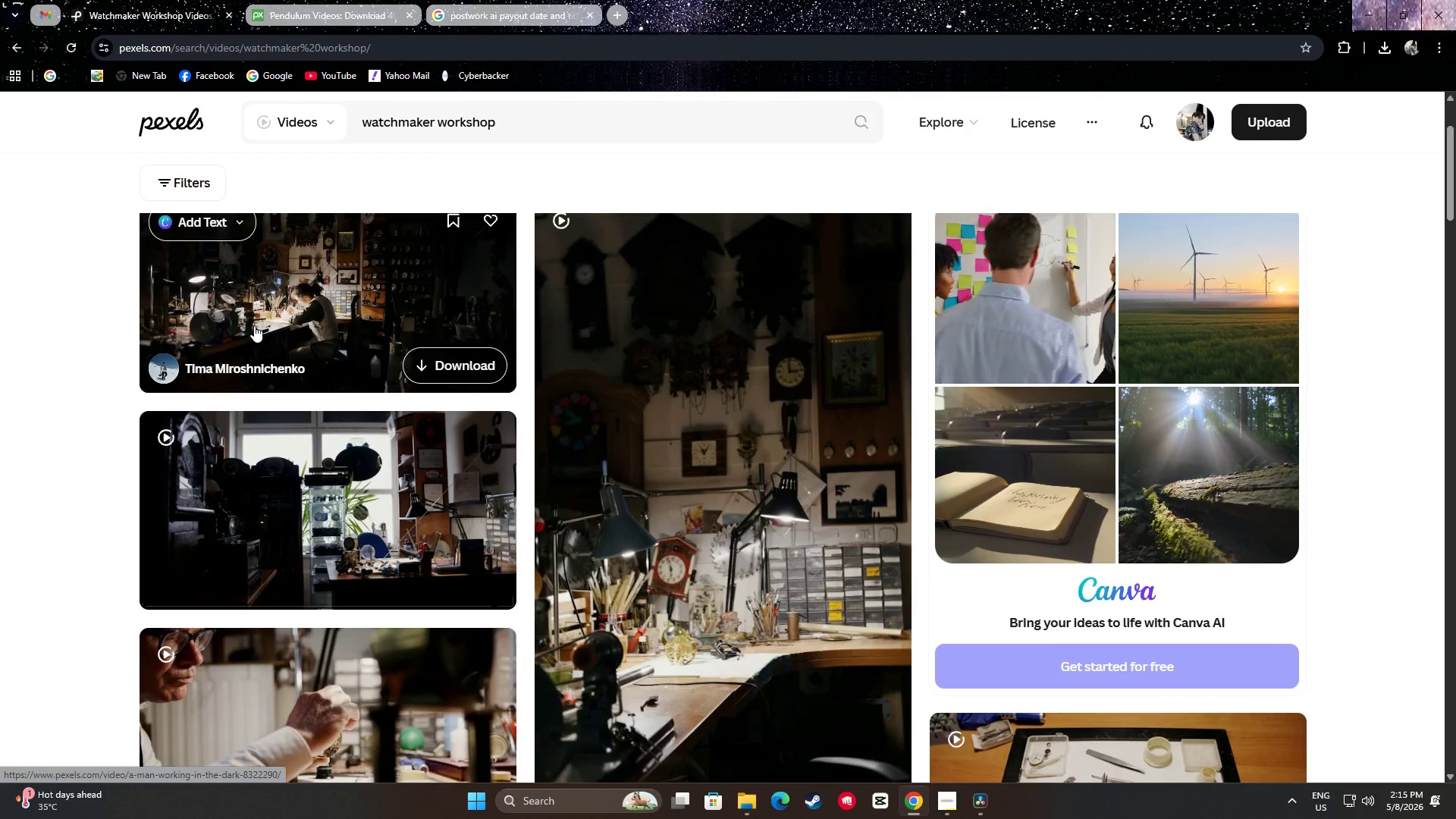 
scroll: coordinate [254, 325], scroll_direction: up, amount: 1.0
 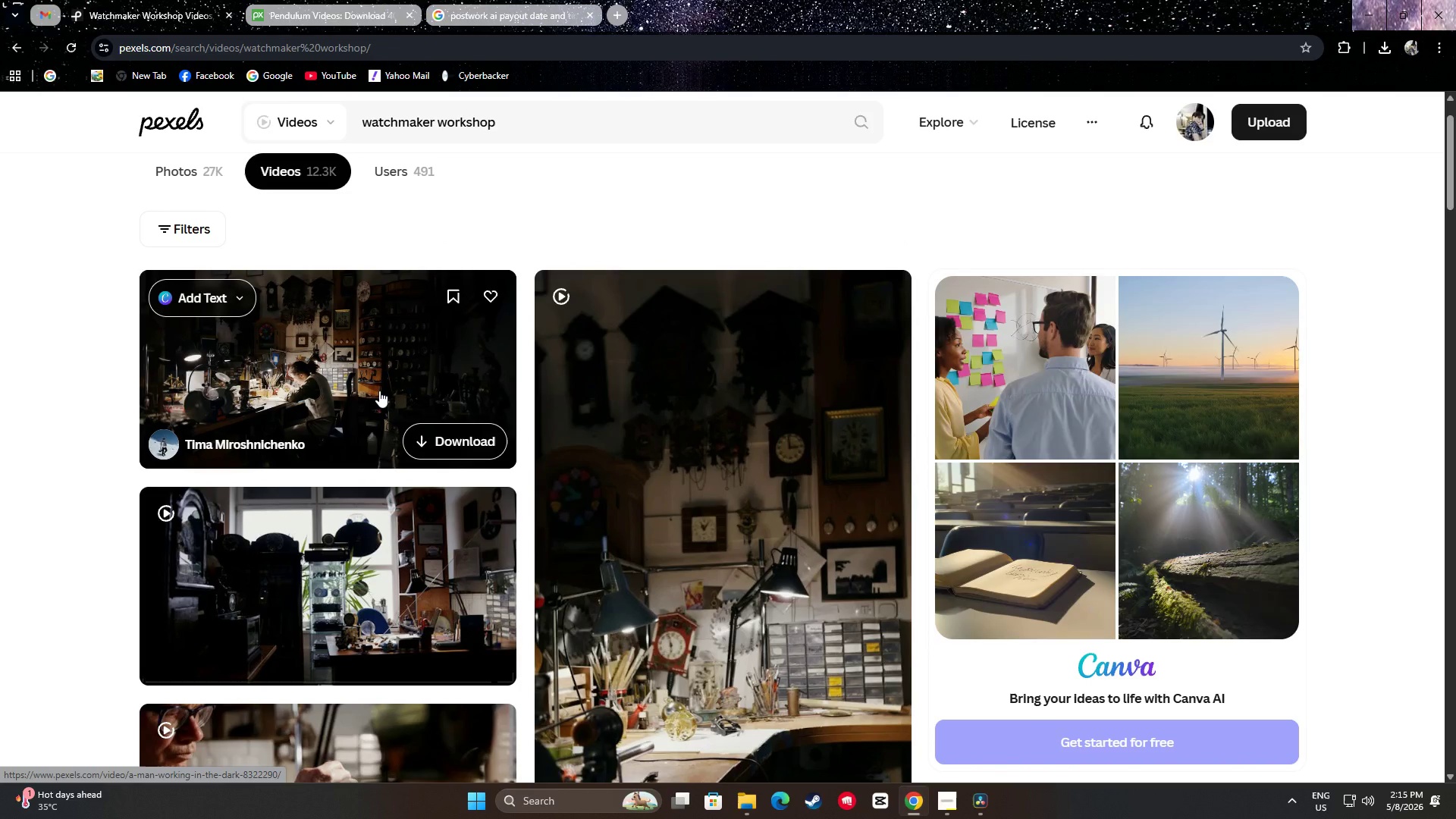 
scroll: coordinate [371, 588], scroll_direction: down, amount: 7.0
 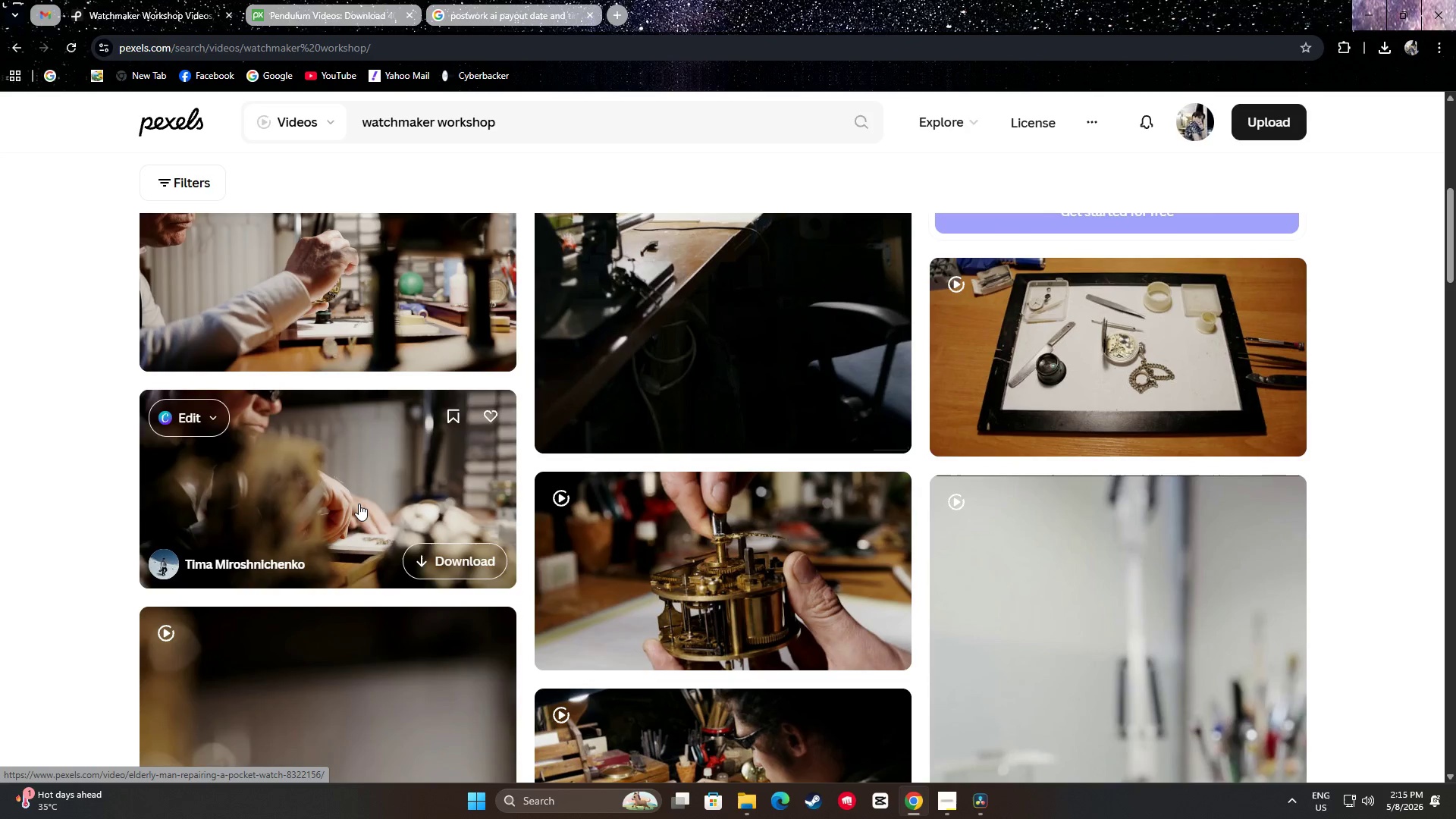 
scroll: coordinate [376, 505], scroll_direction: up, amount: 1.0
 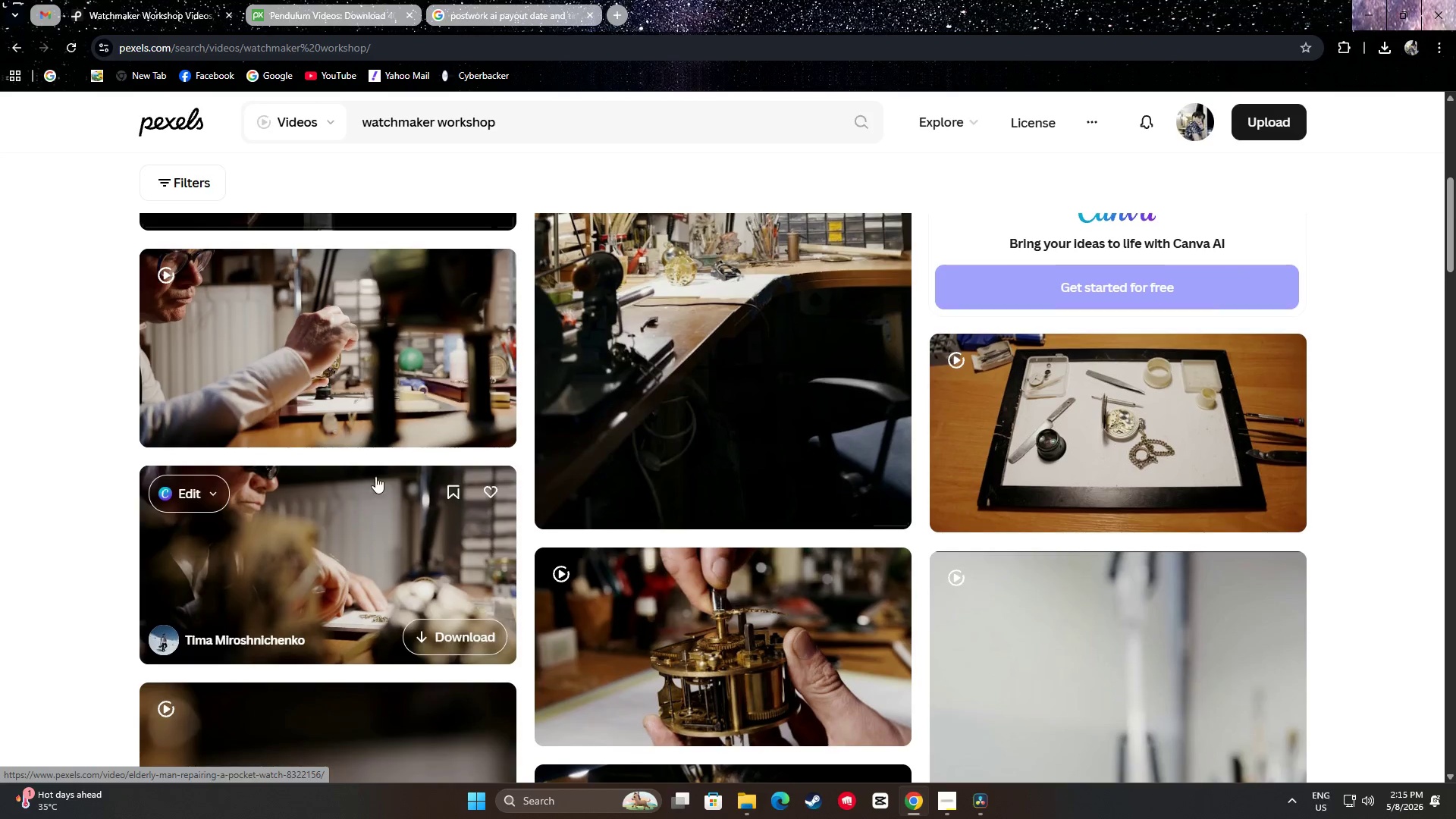 
mouse_move([344, 385])
 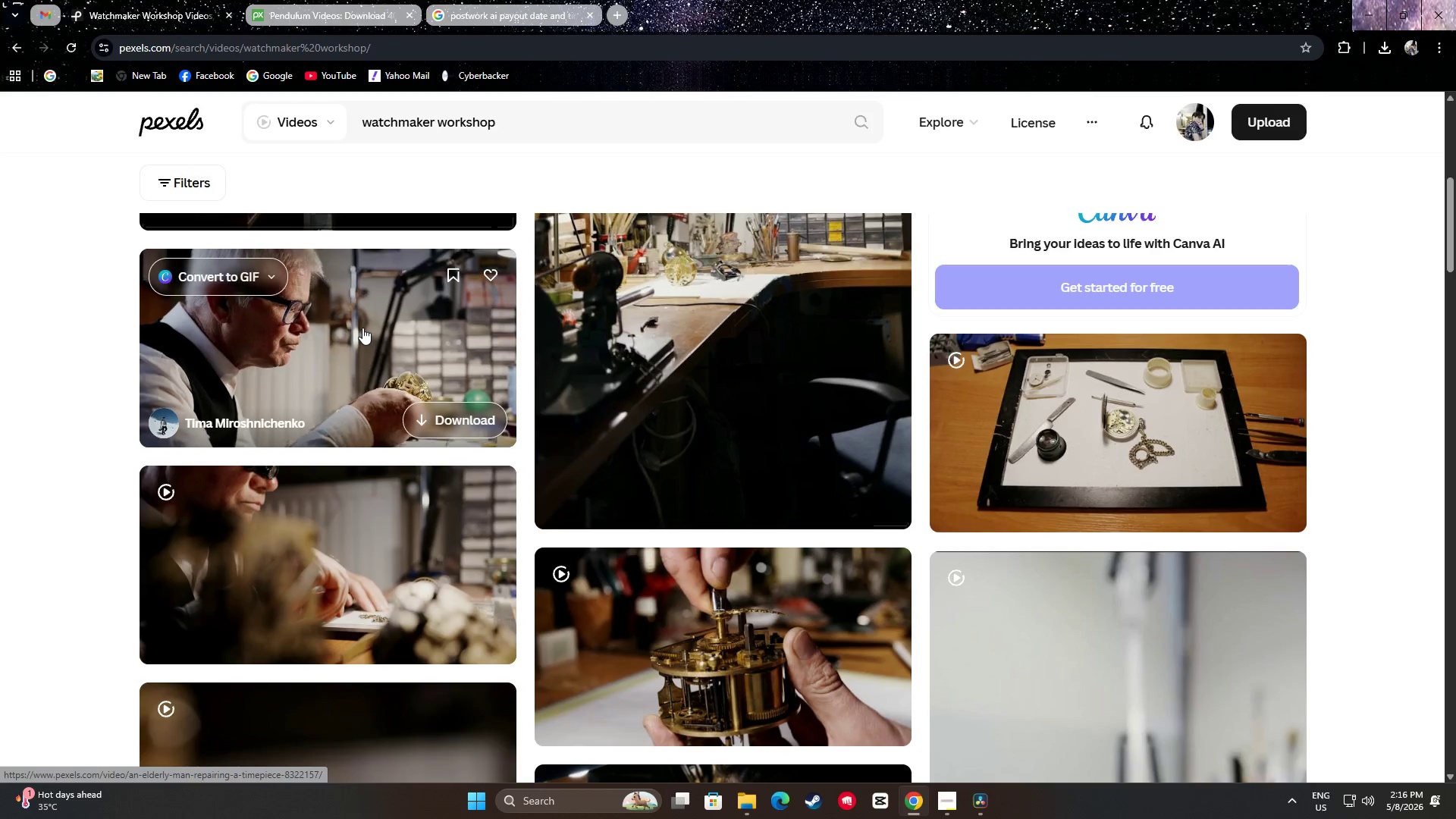 
wait(5.76)
 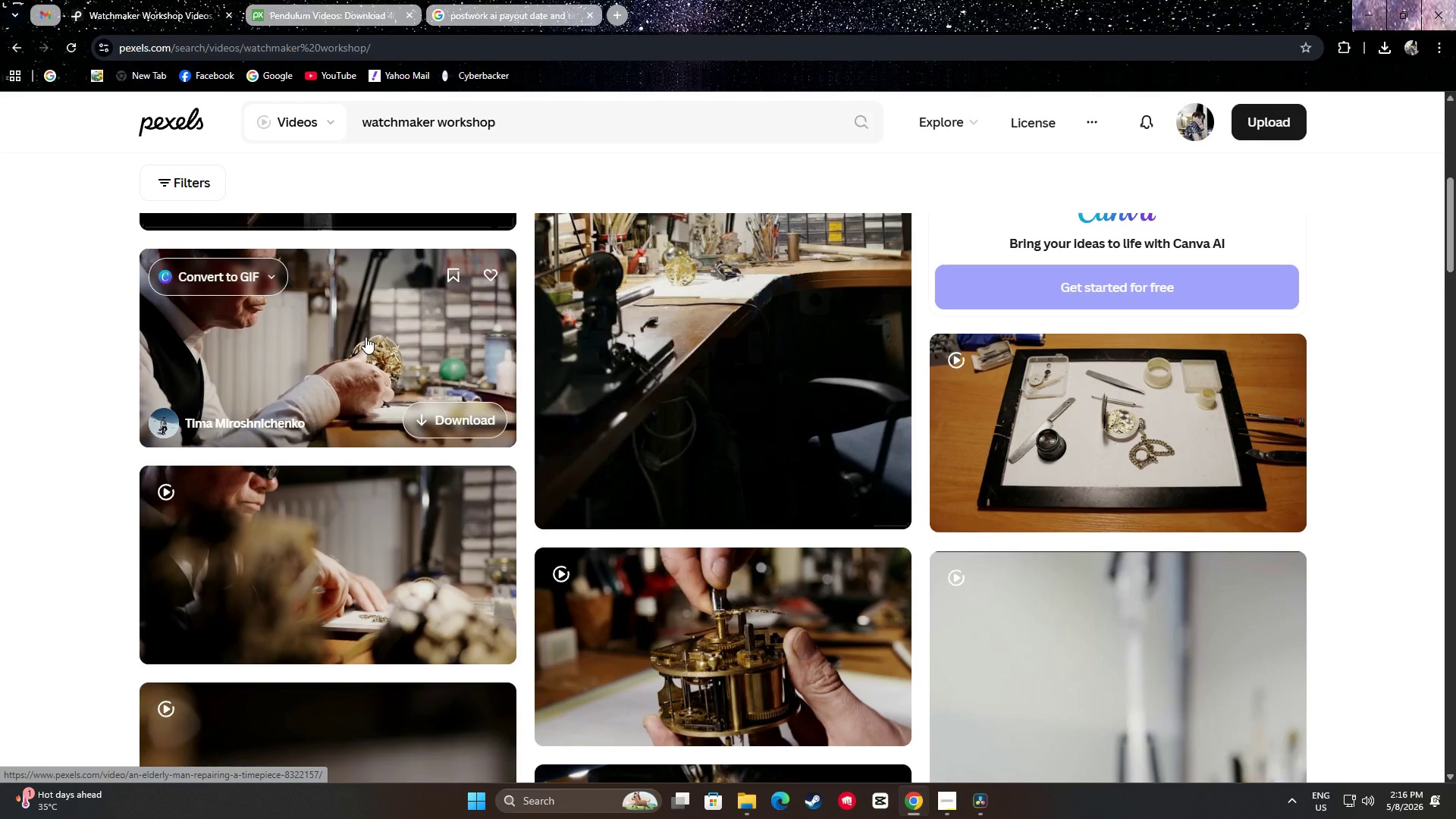 
scroll: coordinate [375, 388], scroll_direction: down, amount: 3.0
 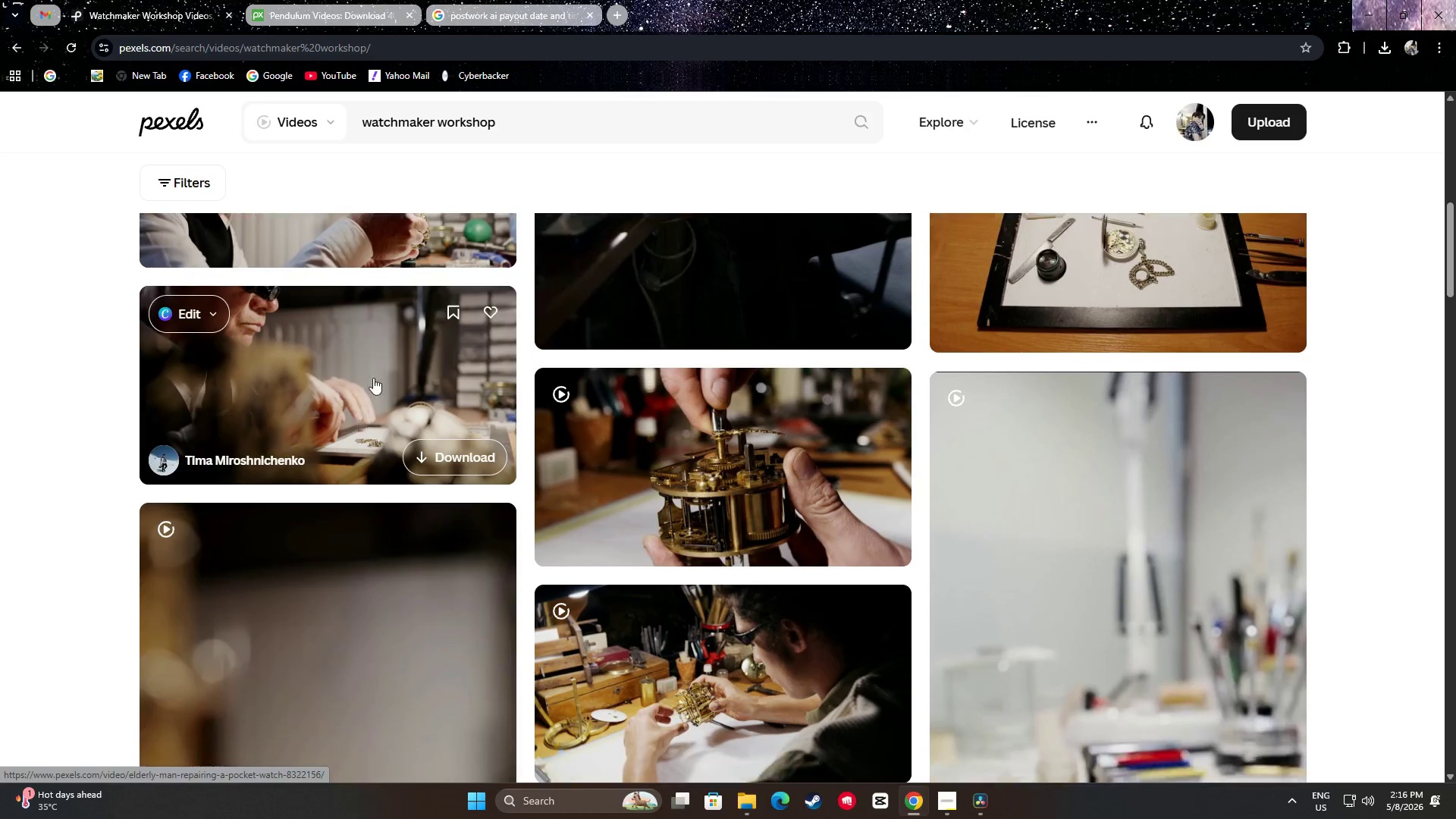 
mouse_move([384, 325])
 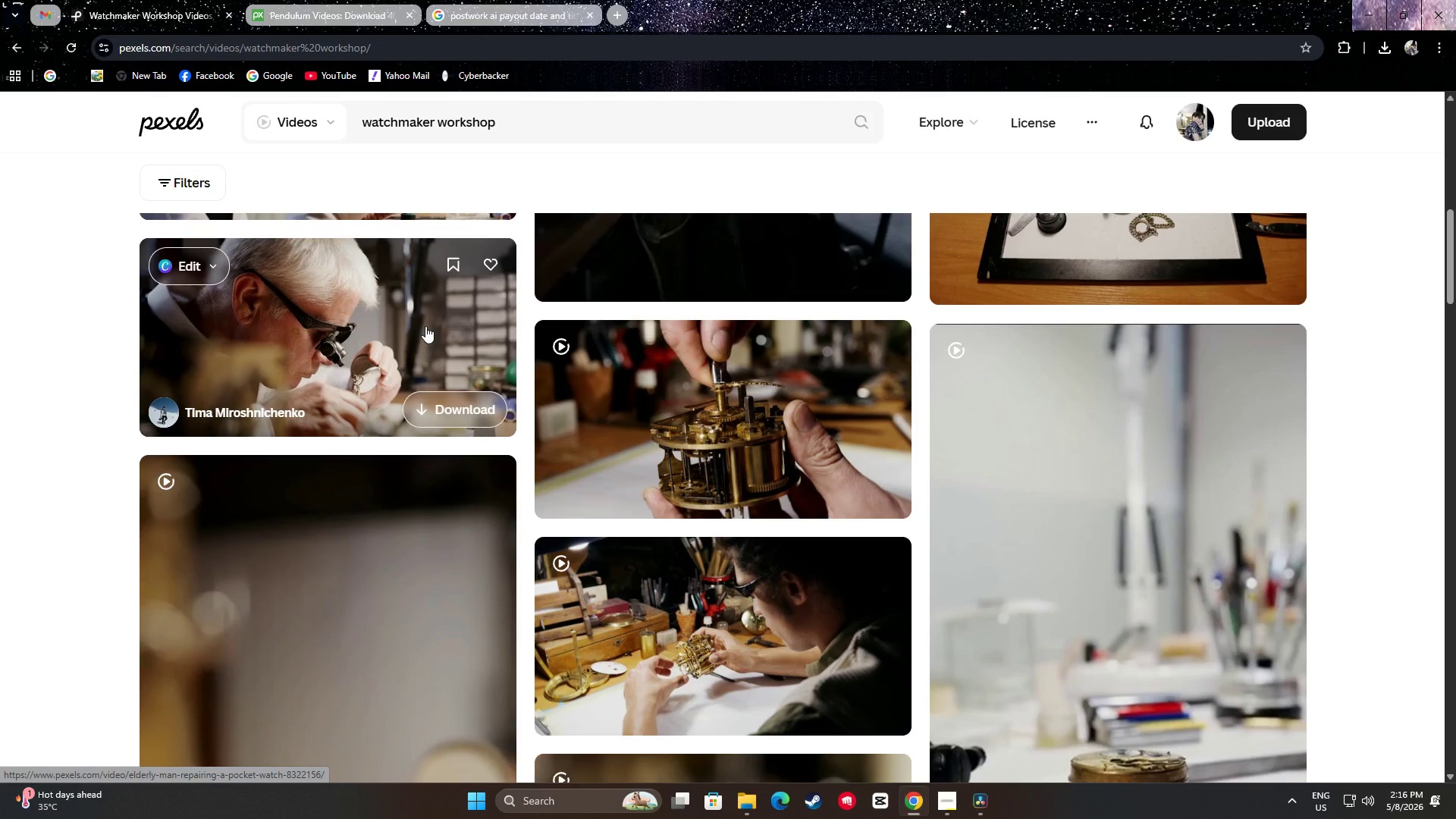 
wait(7.12)
 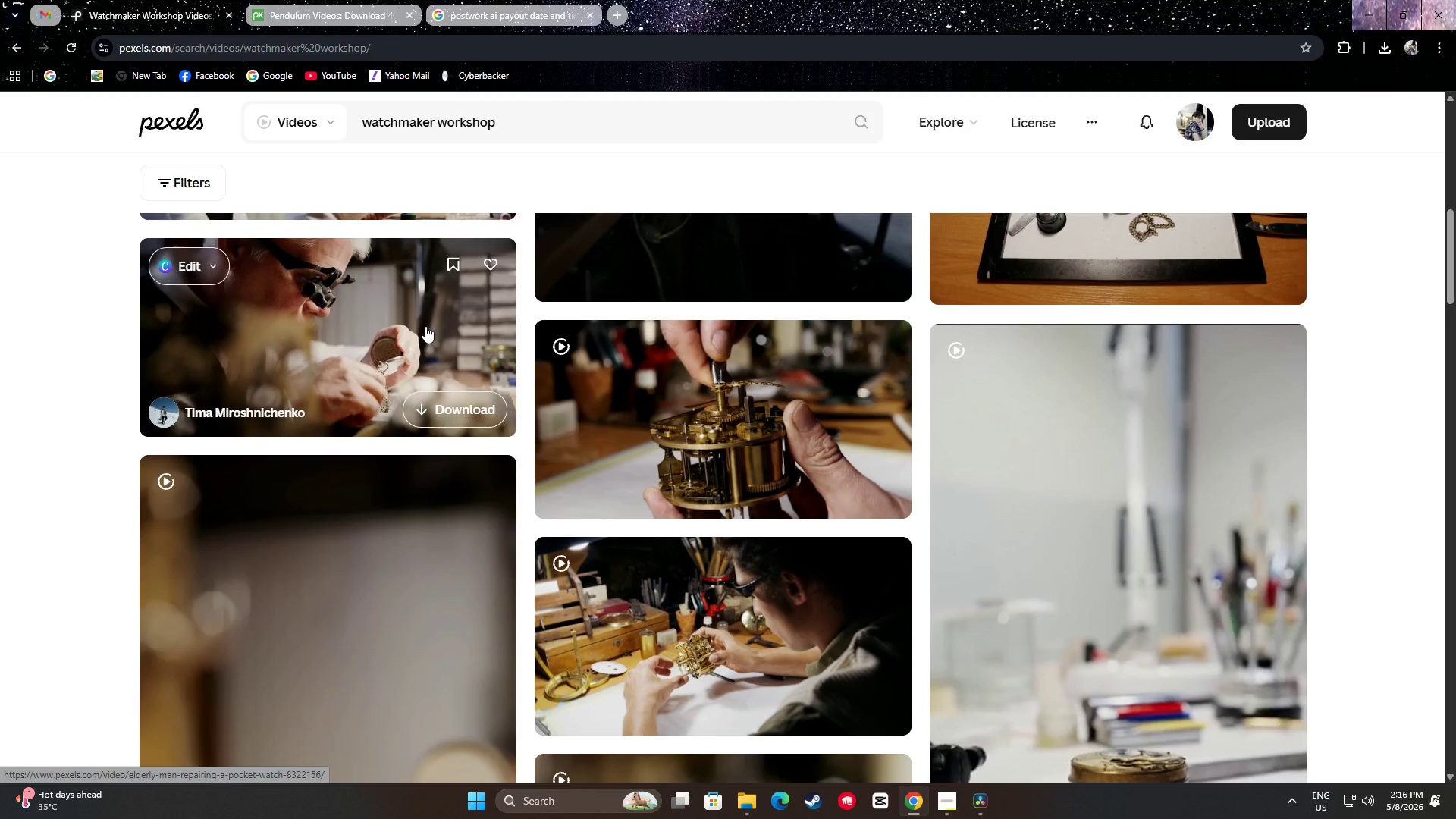 
scroll: coordinate [440, 312], scroll_direction: down, amount: 13.0
 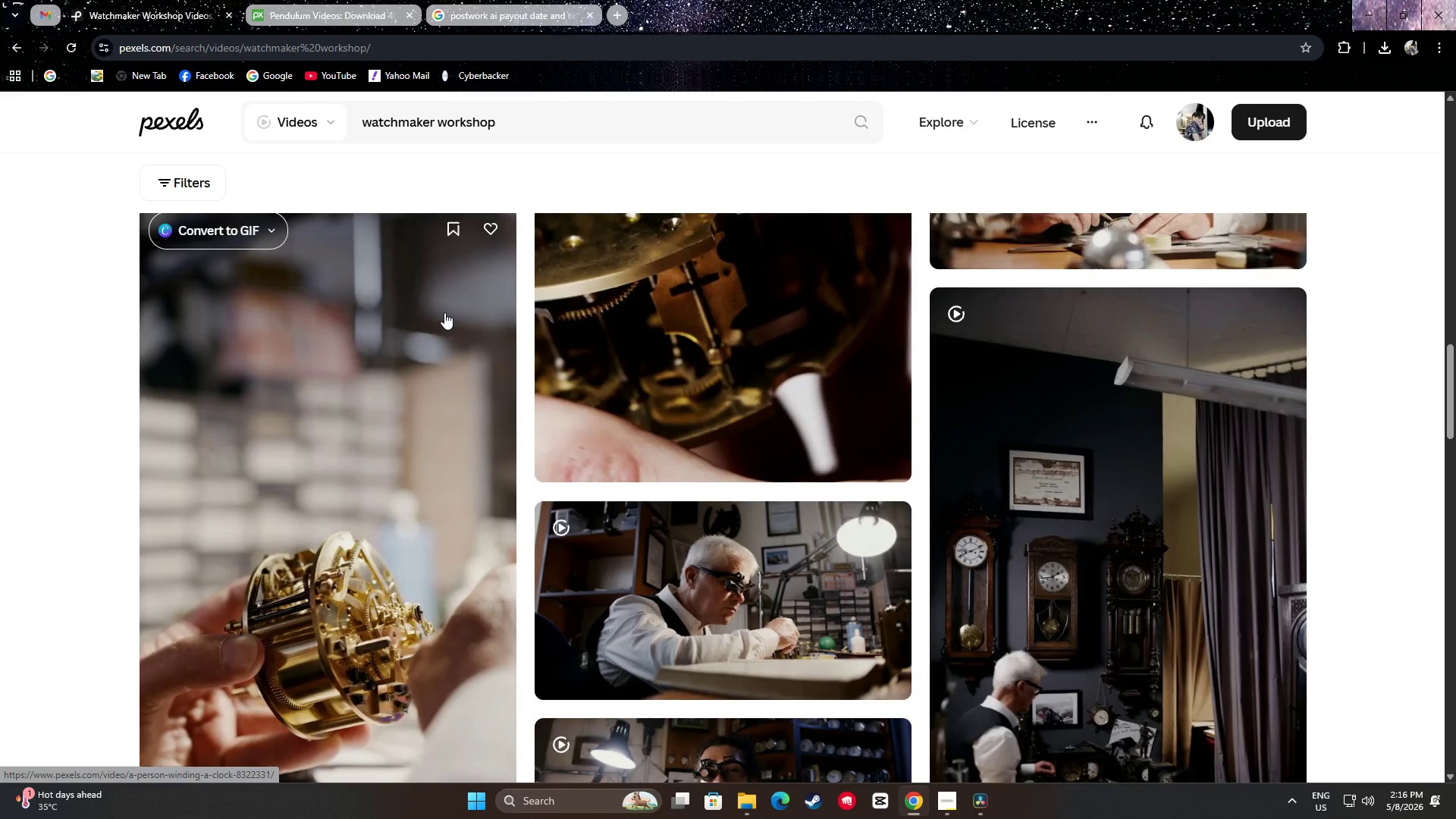 
scroll: coordinate [389, 293], scroll_direction: down, amount: 13.0
 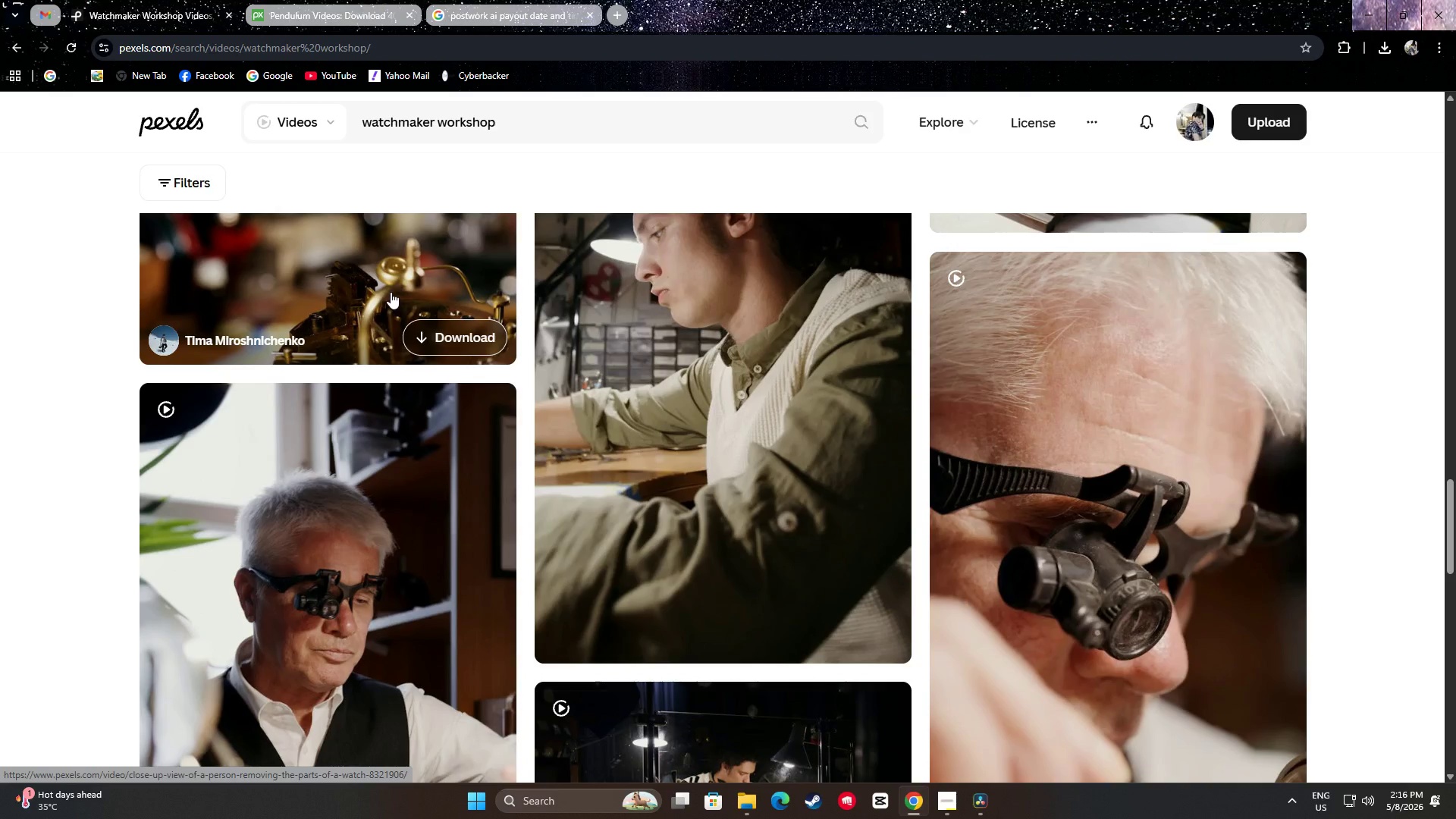 
scroll: coordinate [391, 291], scroll_direction: up, amount: 1.0
 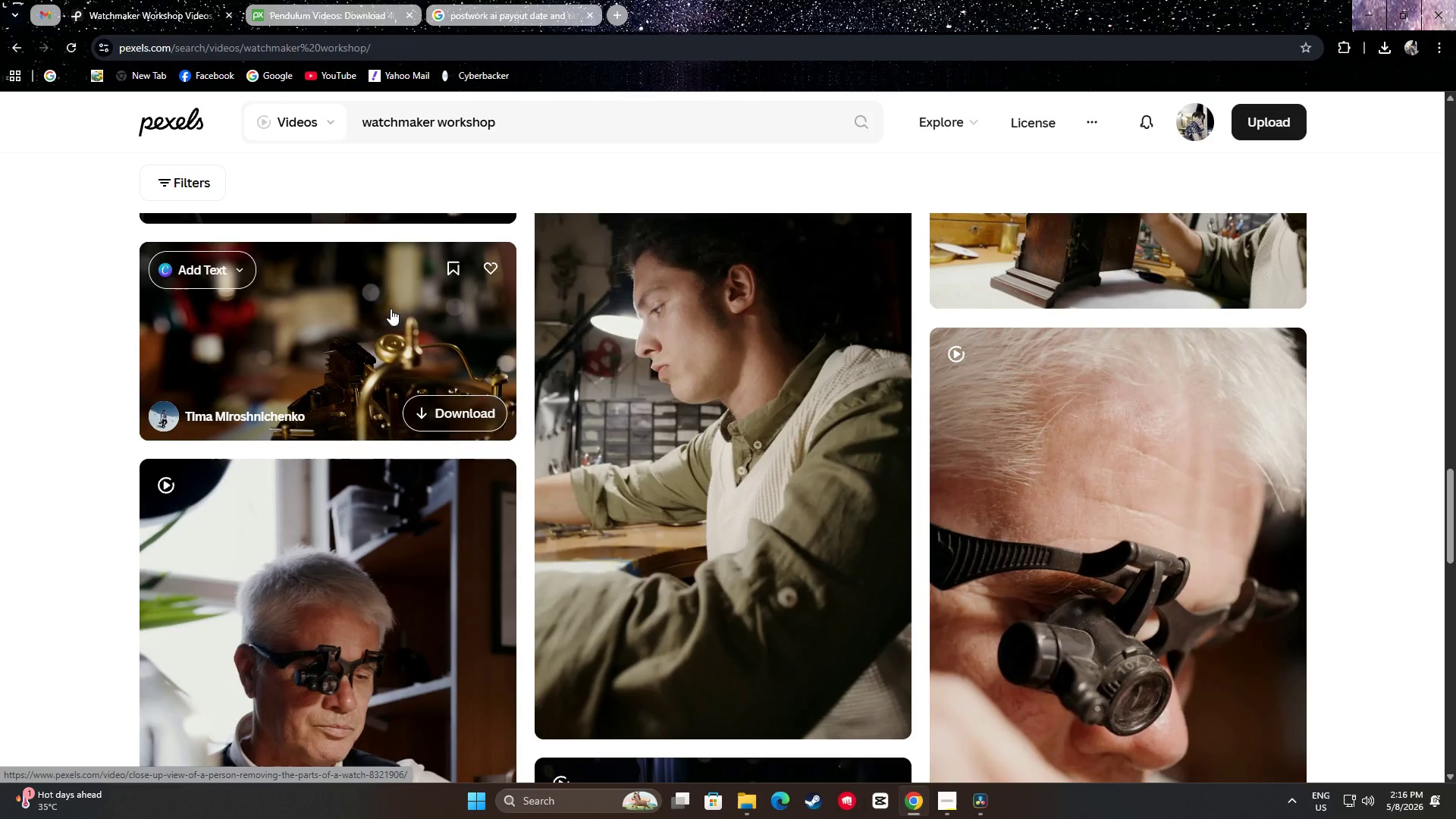 
scroll: coordinate [1115, 480], scroll_direction: down, amount: 10.0
 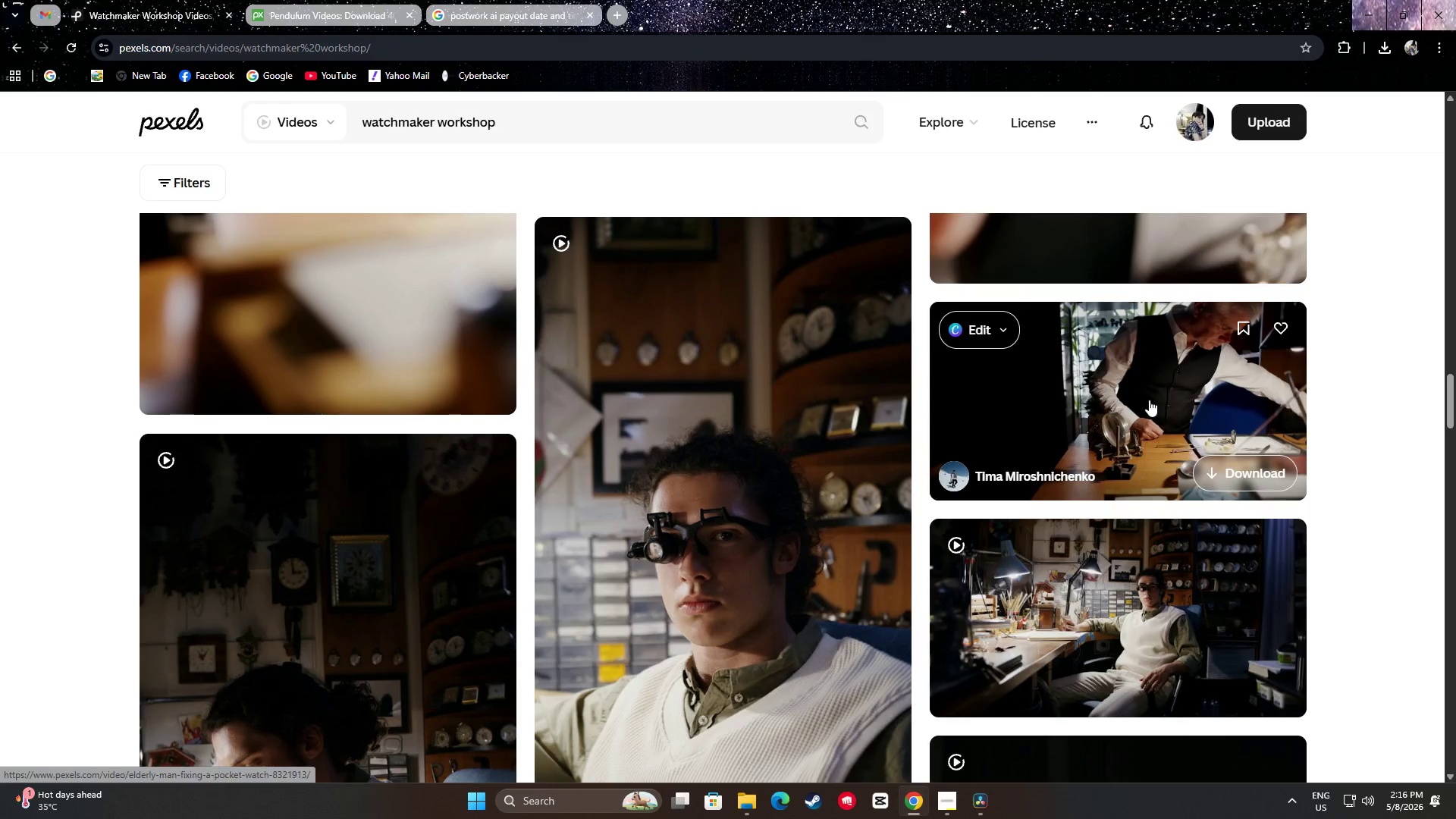 
wait(11.47)
 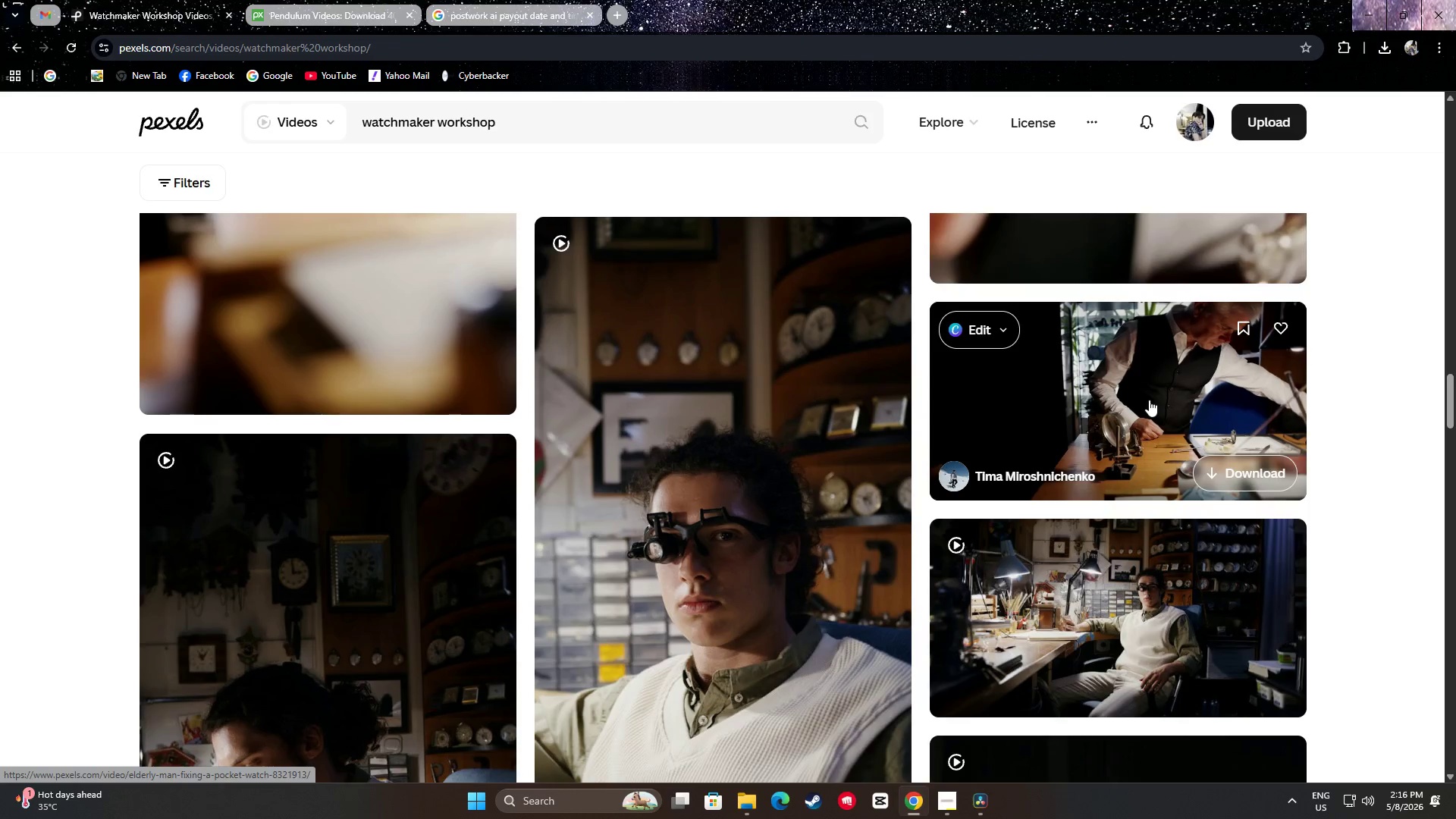 
scroll: coordinate [1316, 431], scroll_direction: down, amount: 38.0
 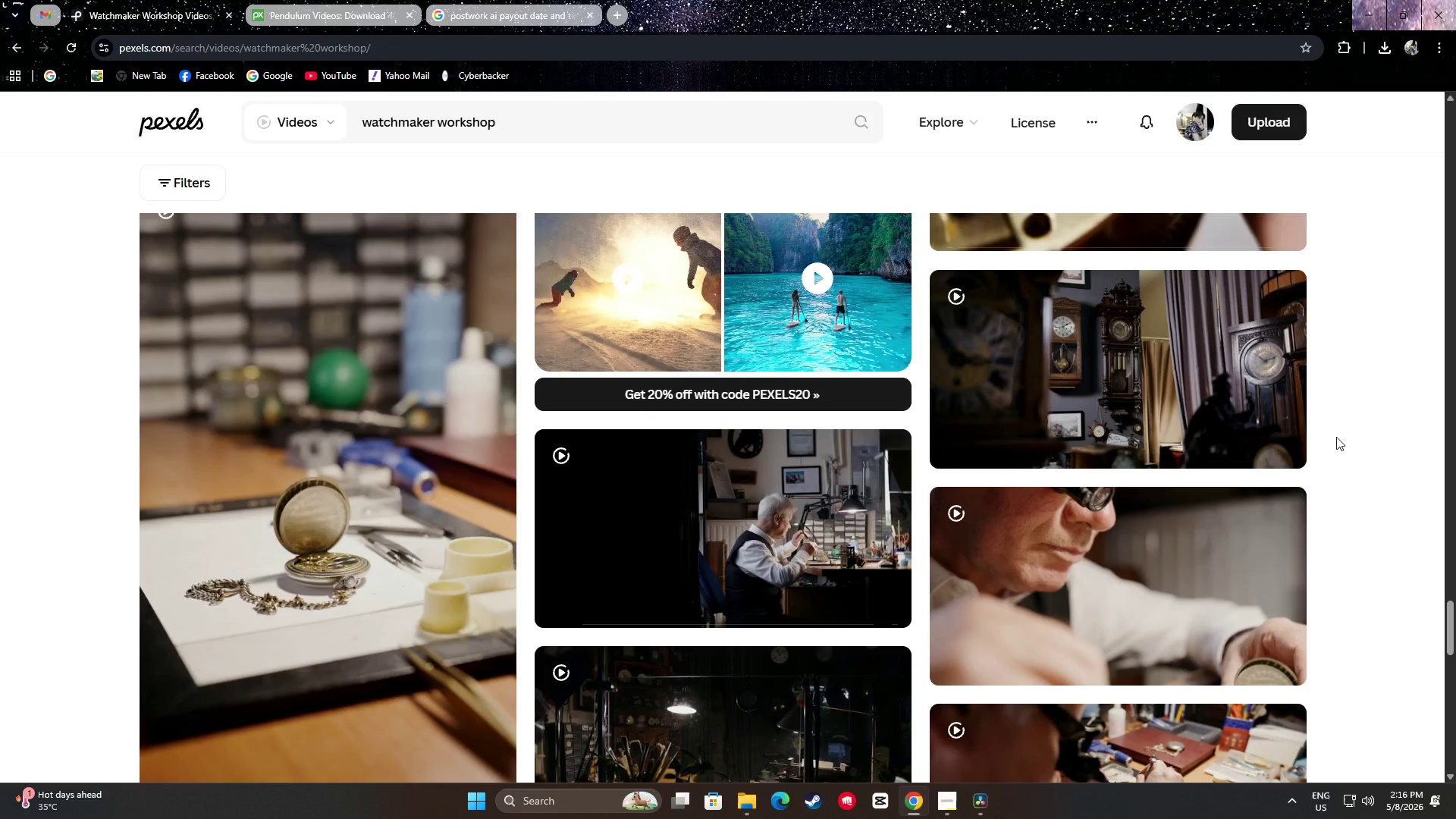 
scroll: coordinate [1332, 427], scroll_direction: down, amount: 22.0
 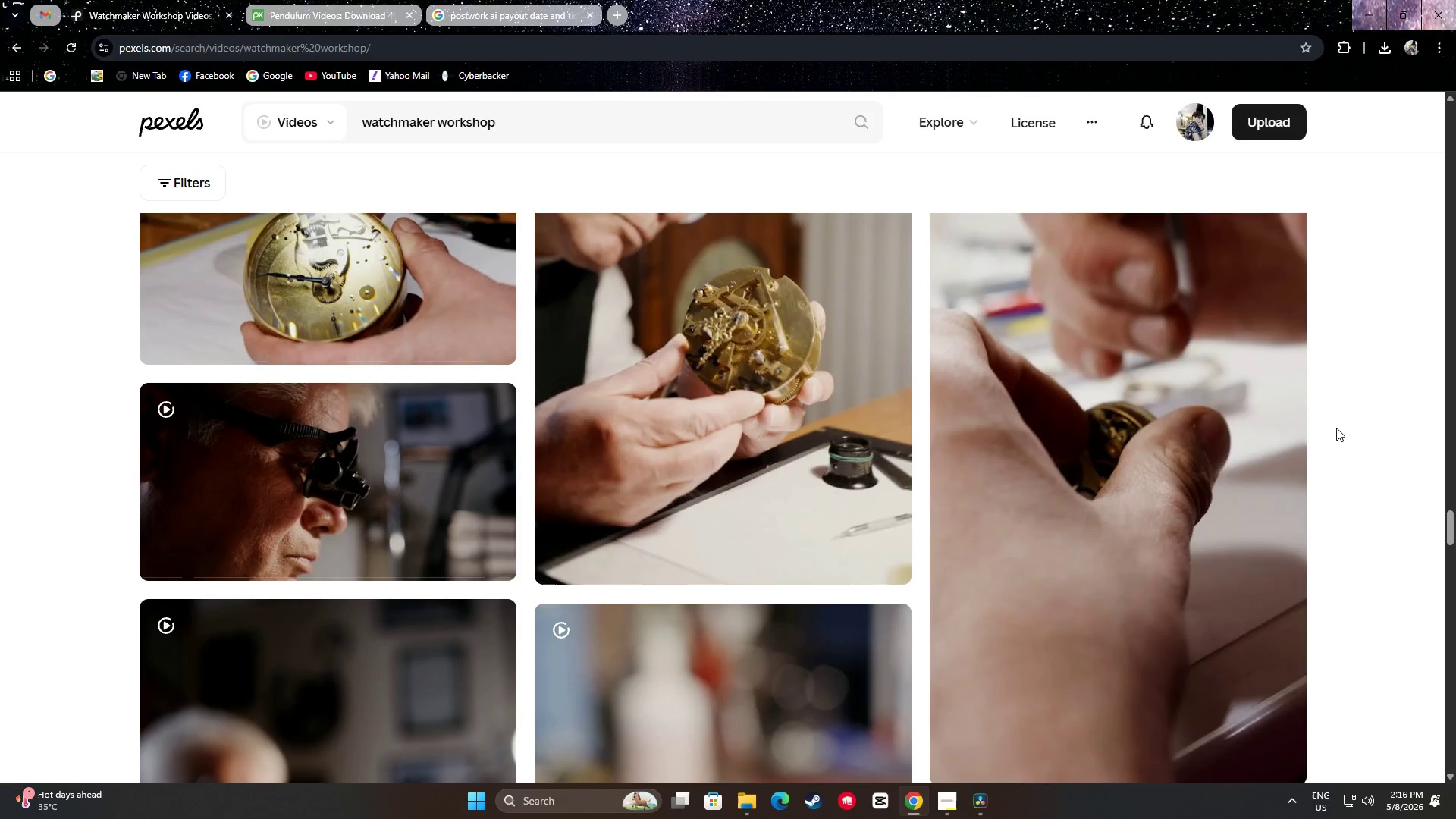 
scroll: coordinate [1351, 449], scroll_direction: down, amount: 30.0
 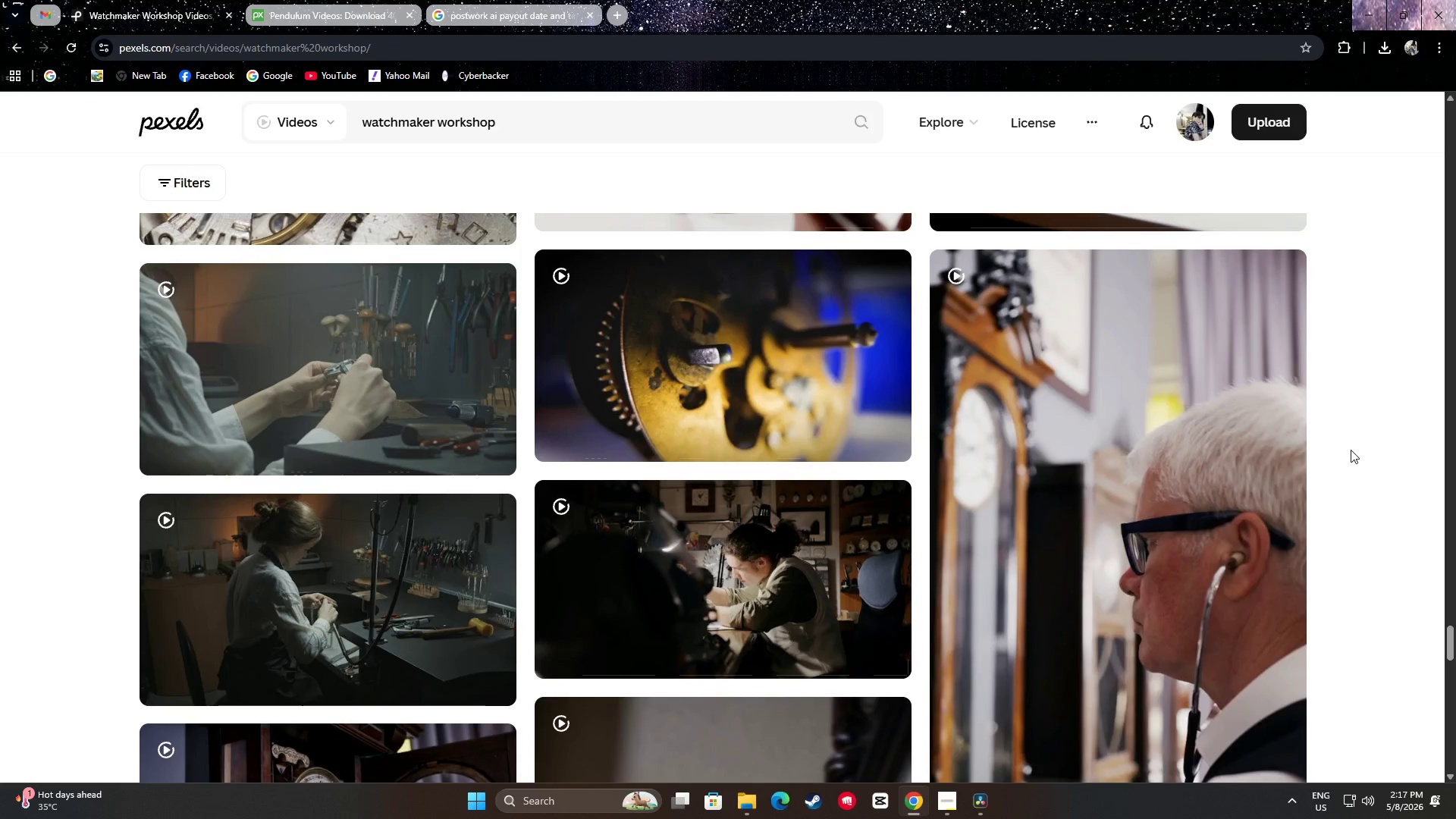 
scroll: coordinate [359, 408], scroll_direction: down, amount: 3.0
 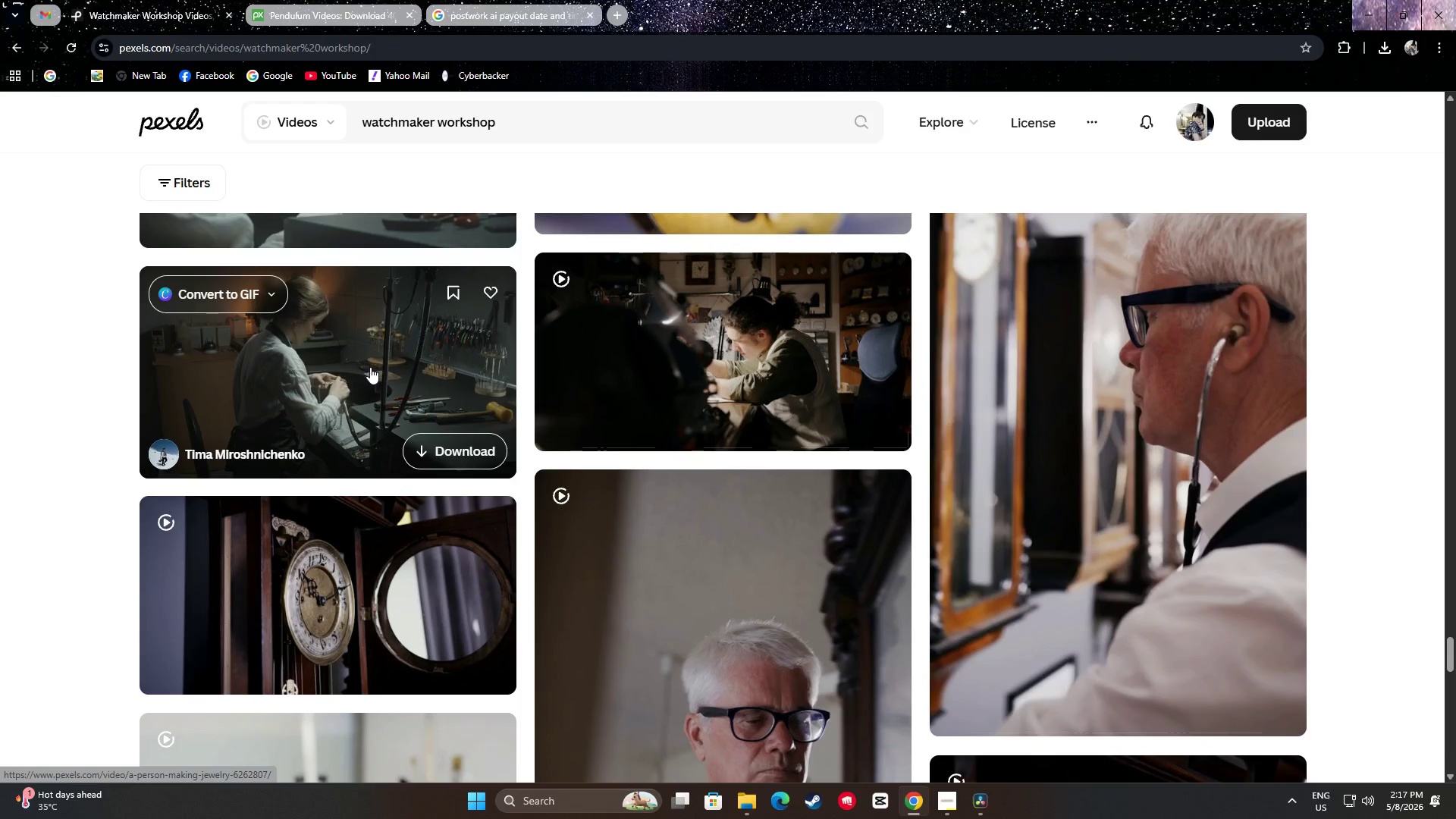 
scroll: coordinate [348, 531], scroll_direction: up, amount: 3.0
 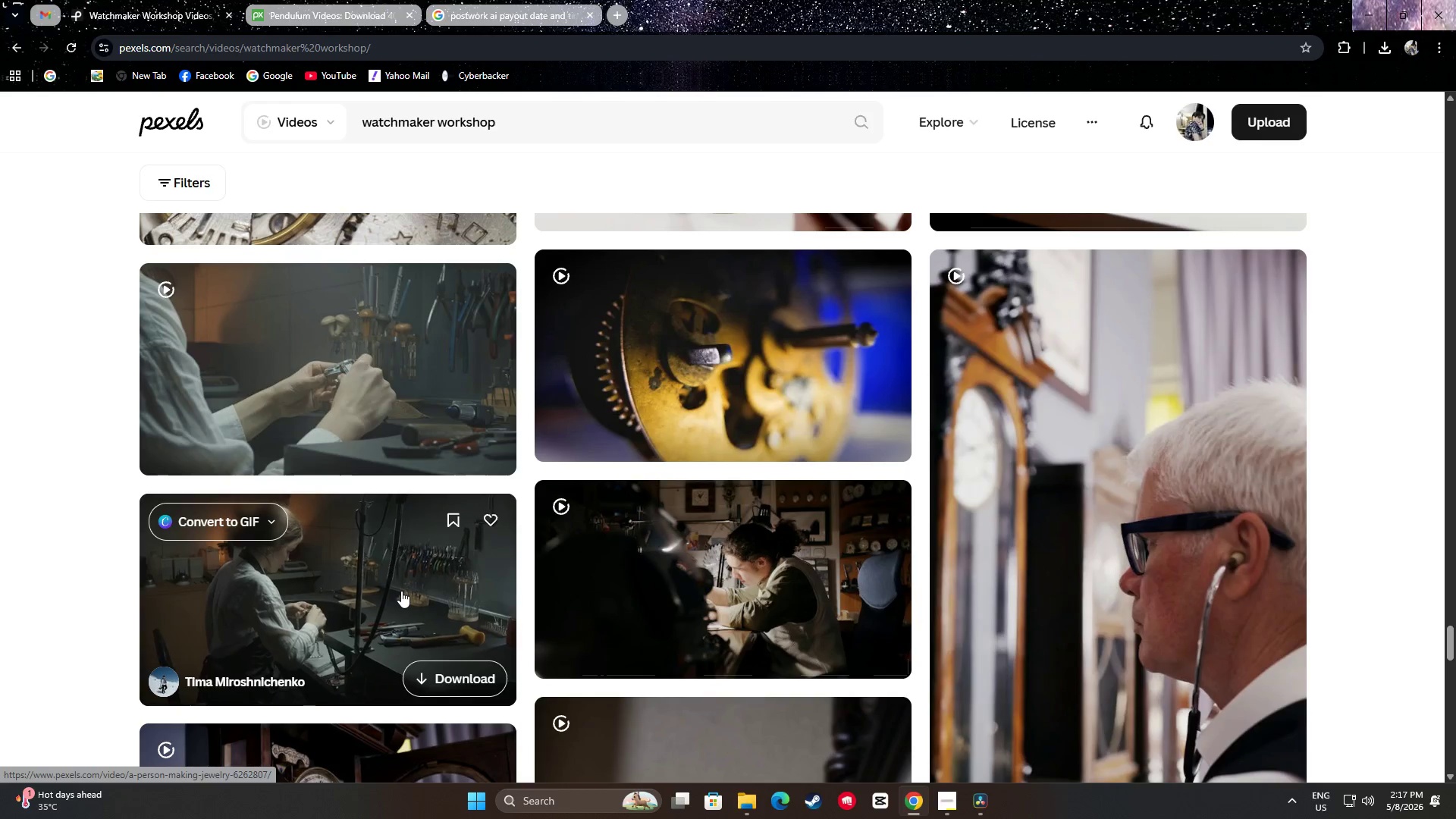 
scroll: coordinate [62, 493], scroll_direction: down, amount: 42.0
 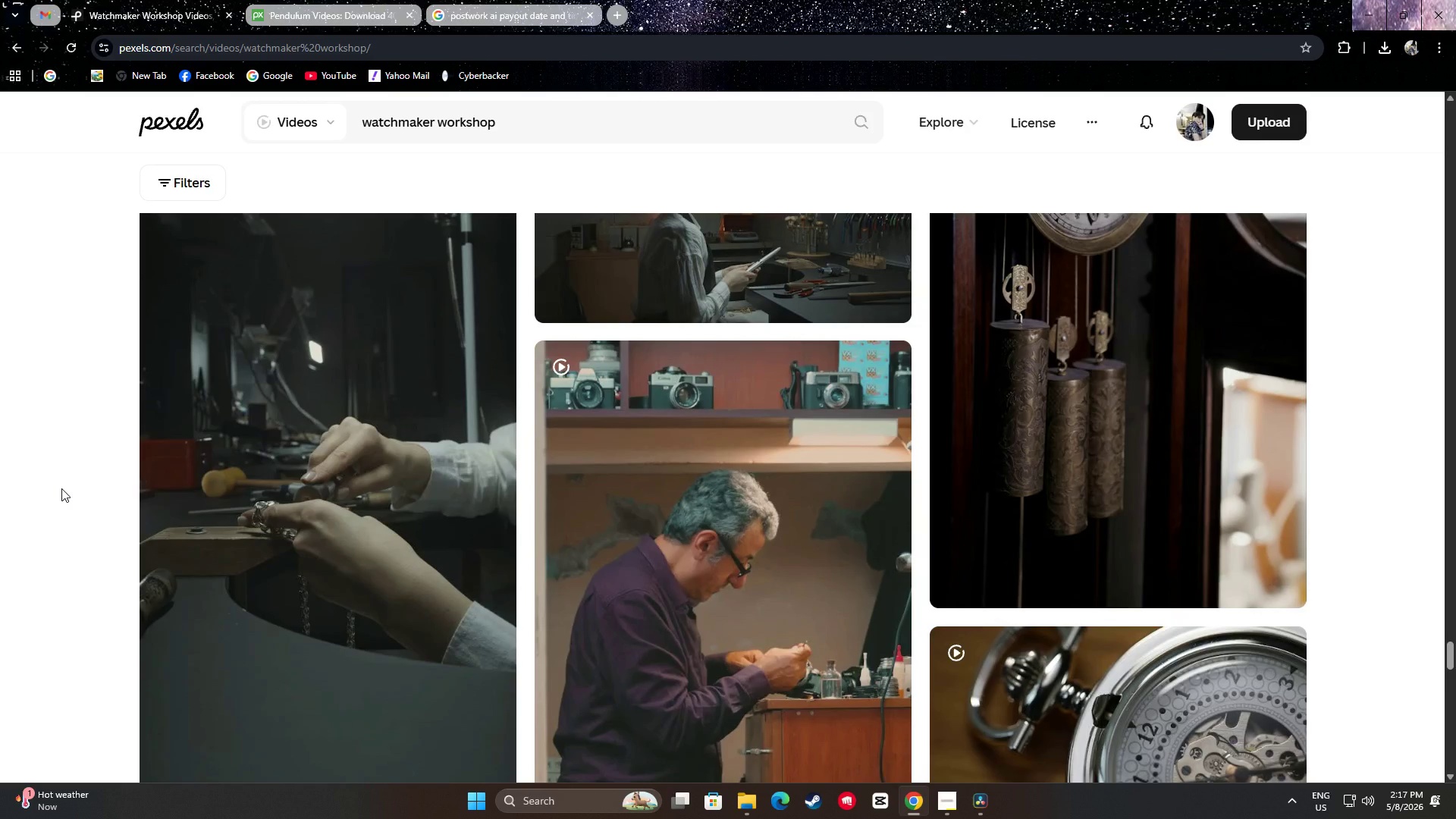 
scroll: coordinate [311, 504], scroll_direction: down, amount: 2.0
 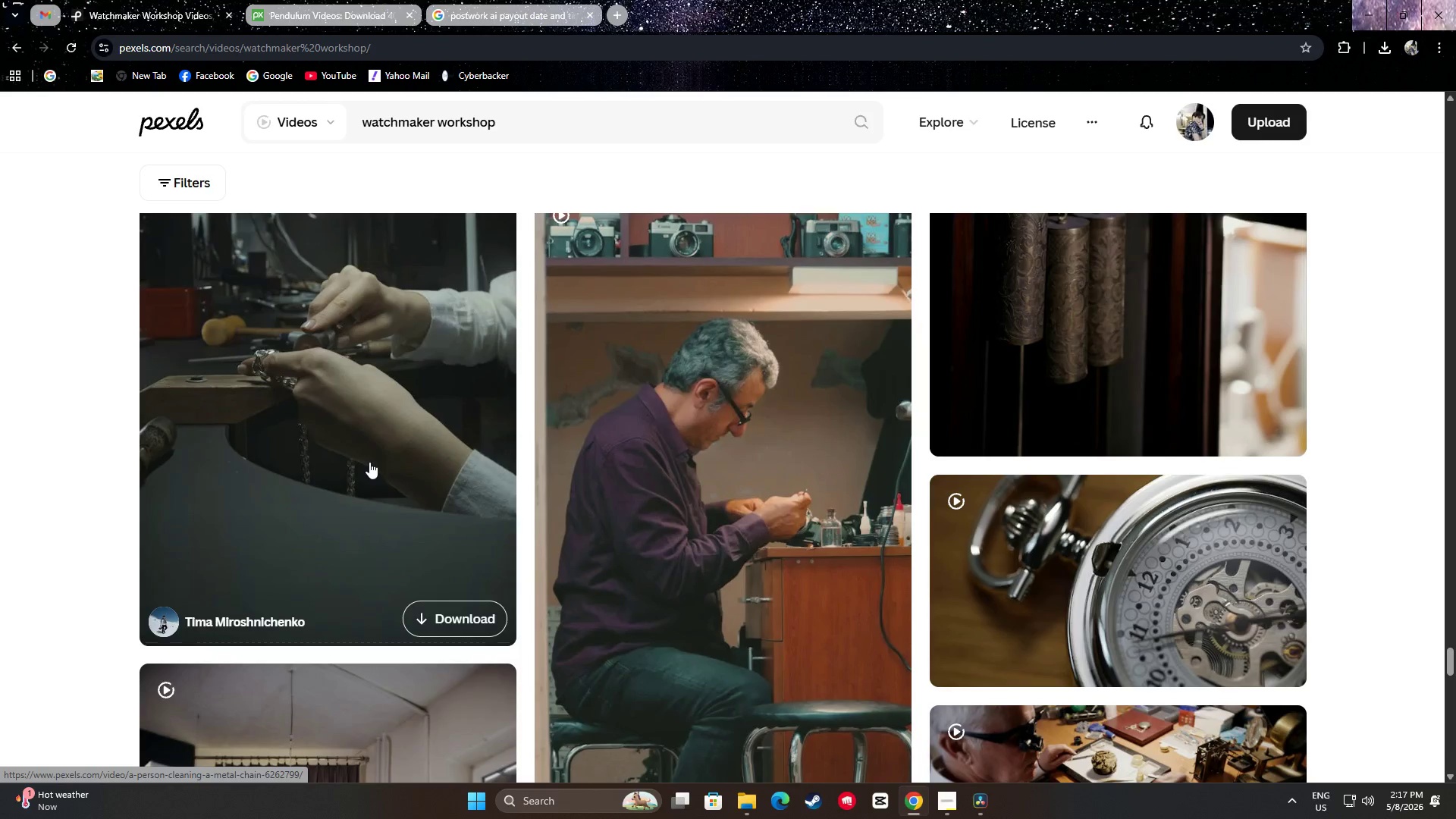 
scroll: coordinate [365, 462], scroll_direction: up, amount: 1.0
 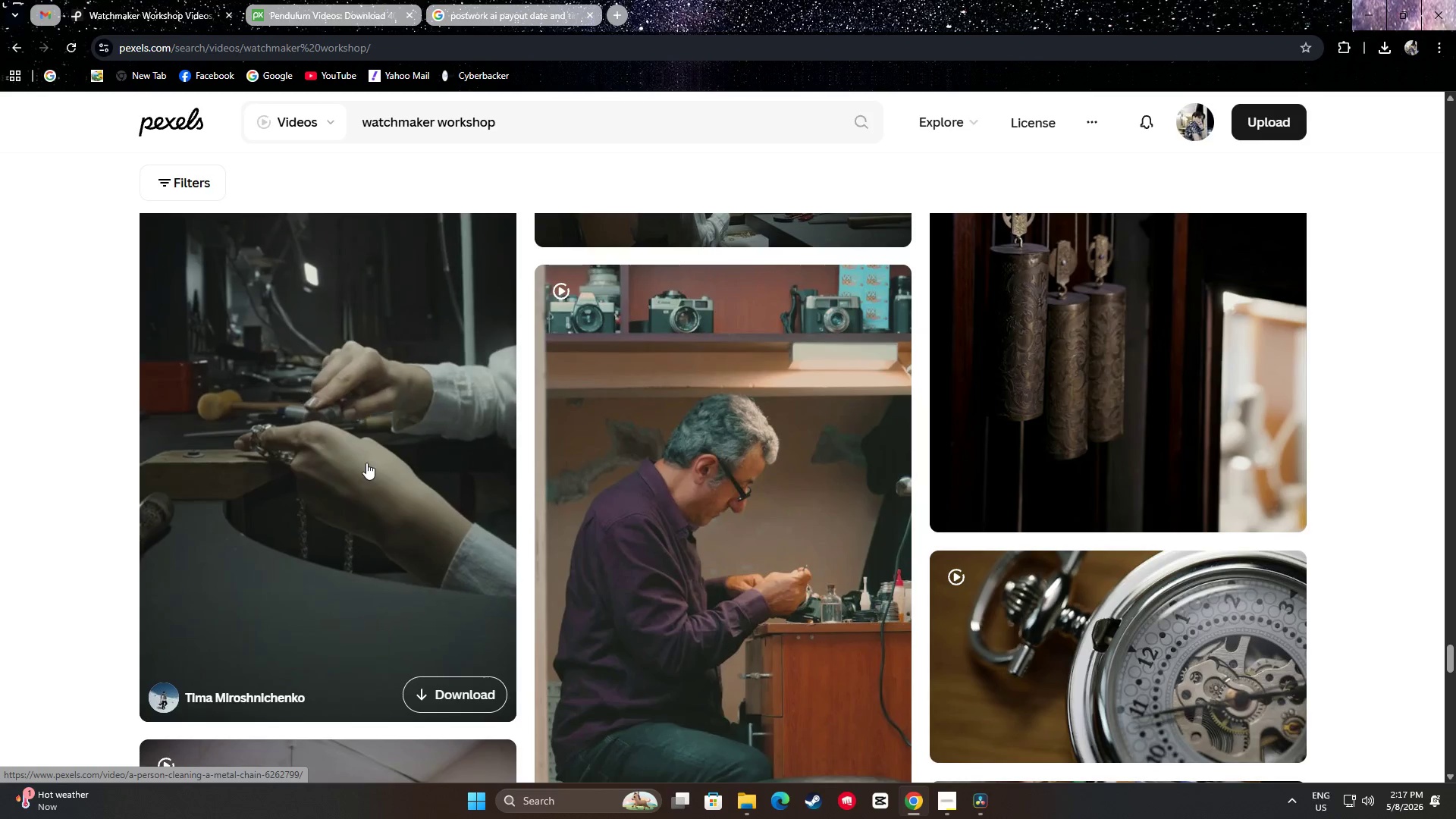 
scroll: coordinate [1269, 517], scroll_direction: down, amount: 5.0
 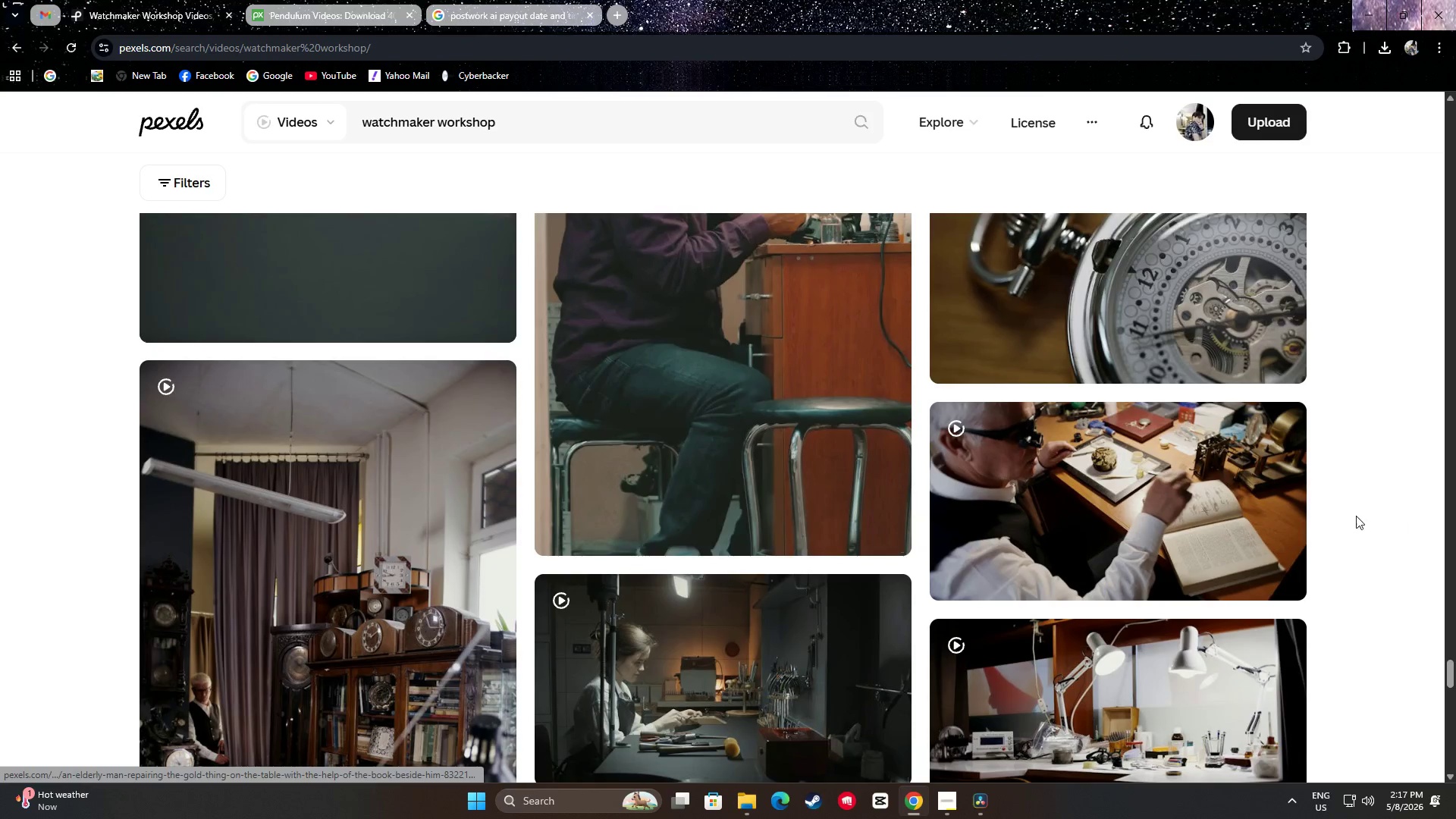 
mouse_move([1210, 500])
 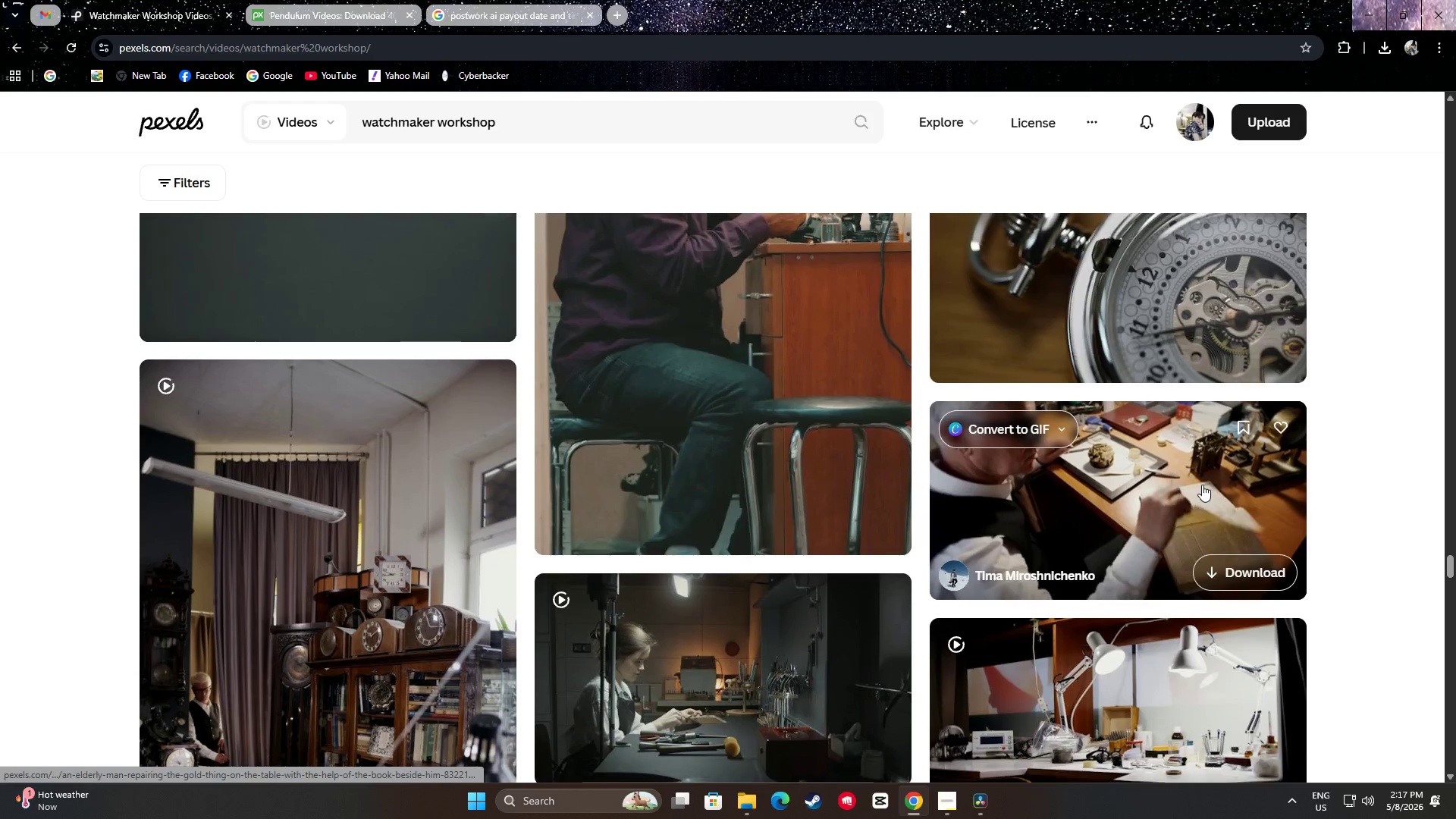 
scroll: coordinate [1202, 485], scroll_direction: down, amount: 1.0
 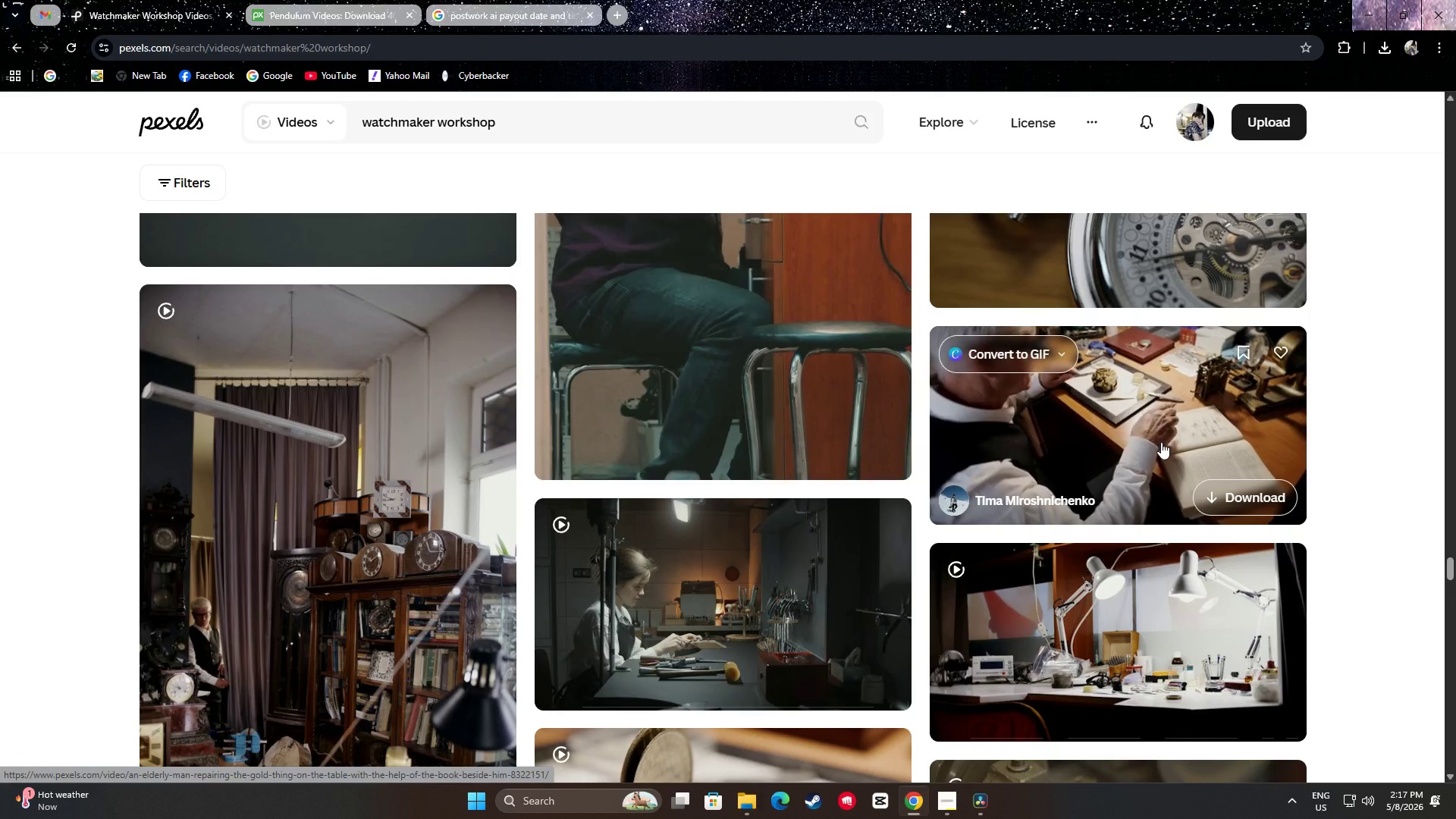 
mouse_move([1269, 435])
 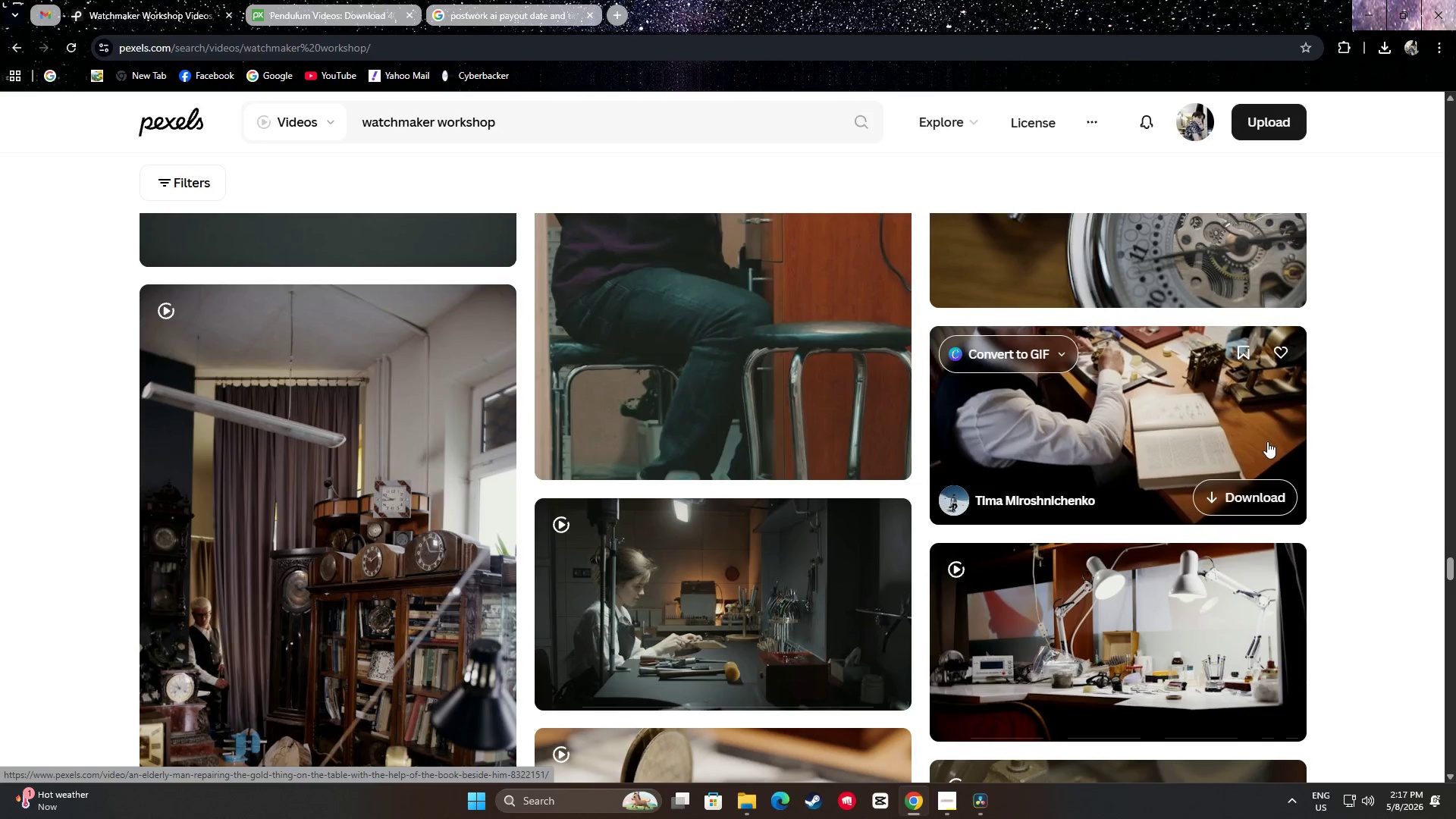 
scroll: coordinate [392, 460], scroll_direction: down, amount: 1.0
 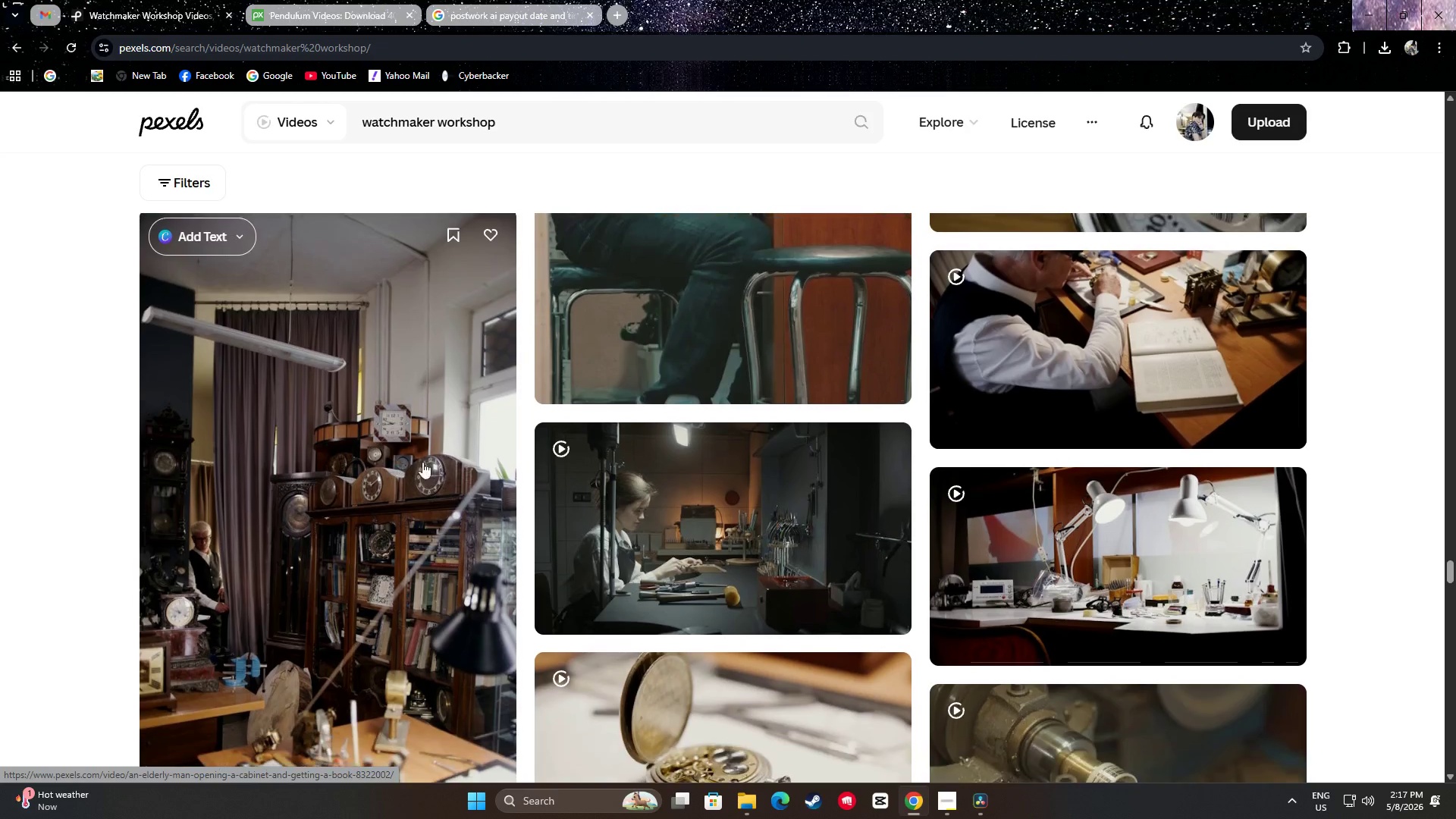 
mouse_move([742, 497])
 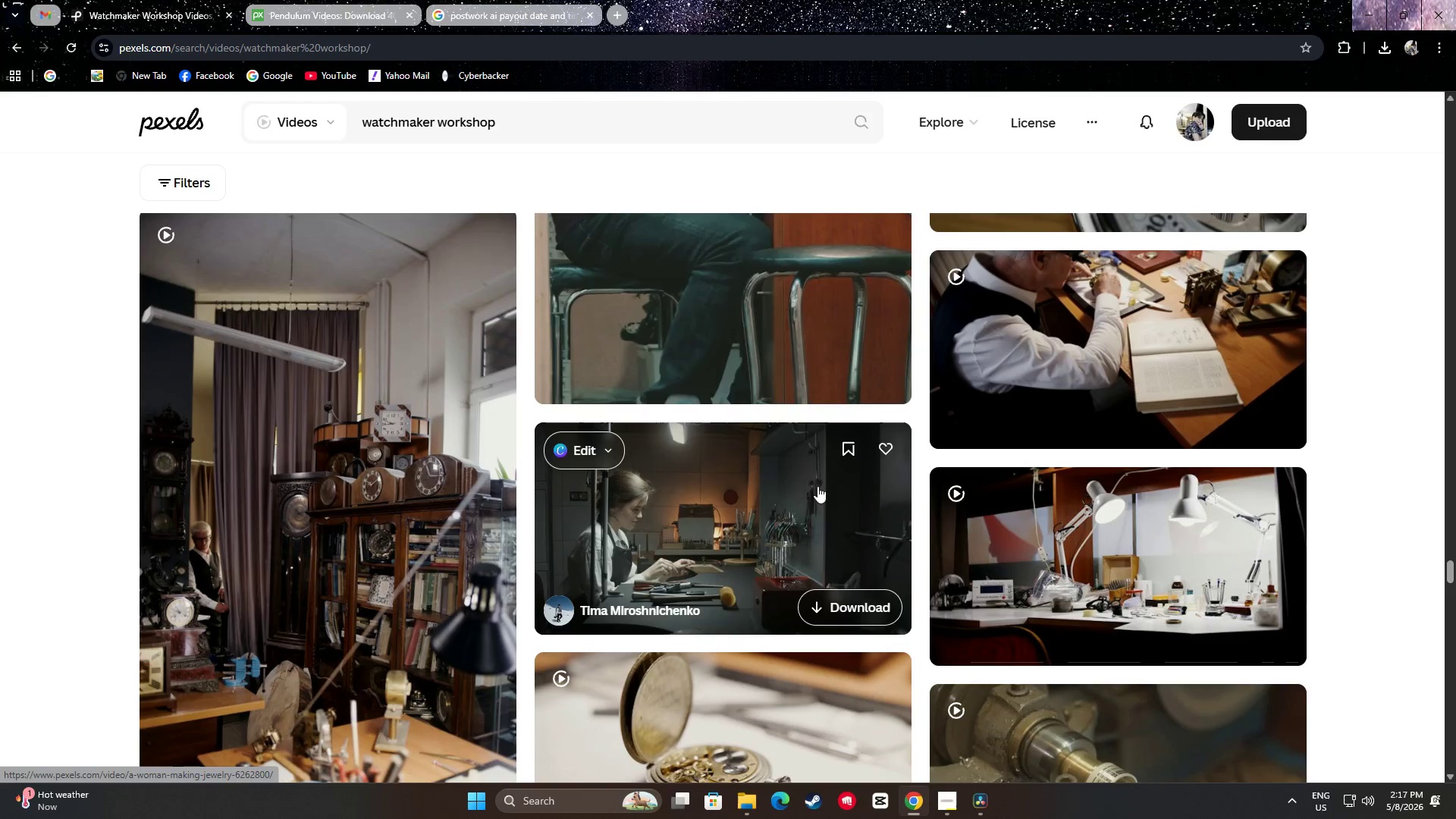 
scroll: coordinate [1414, 447], scroll_direction: down, amount: 8.0
 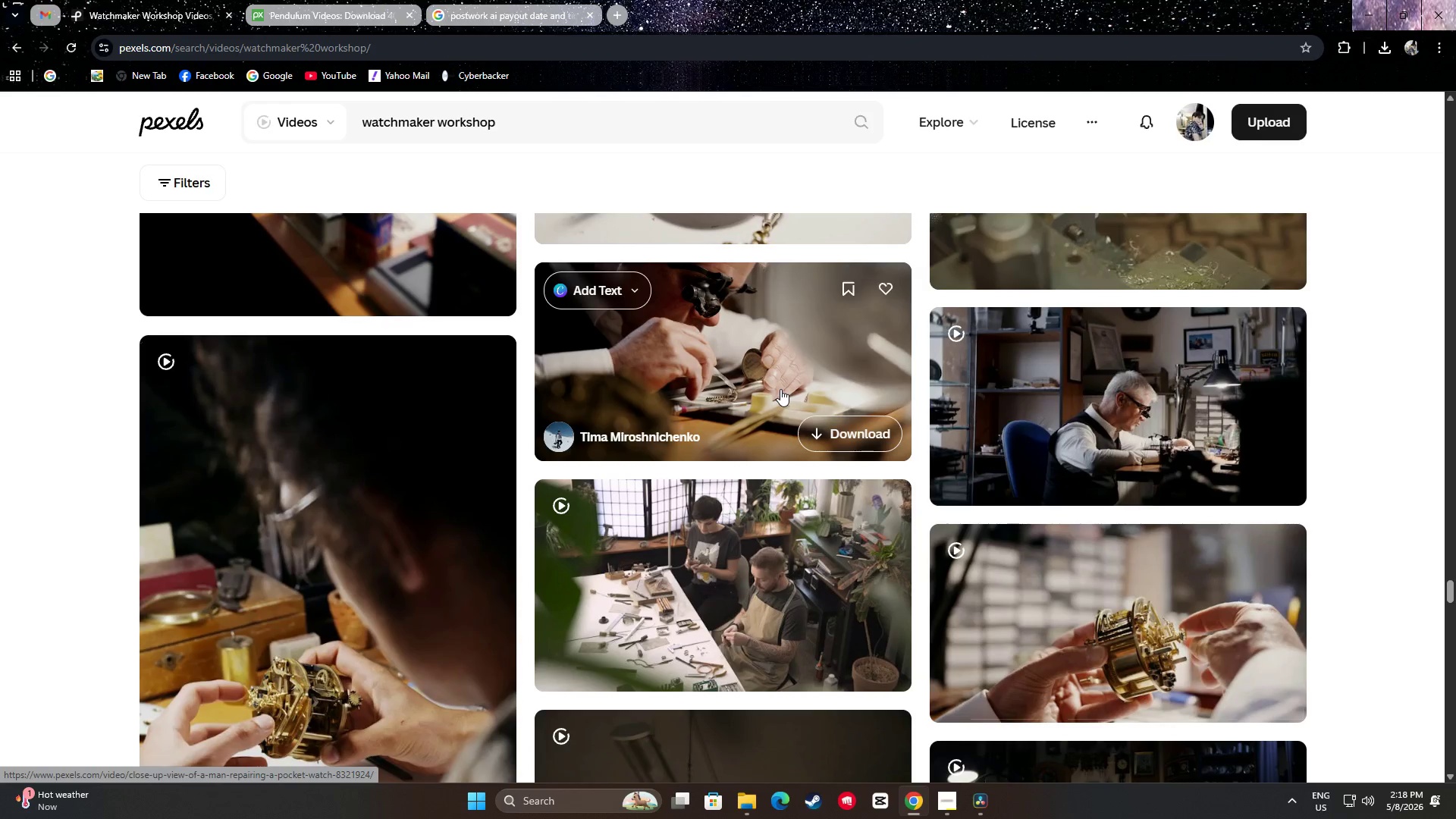 
wait(13.04)
 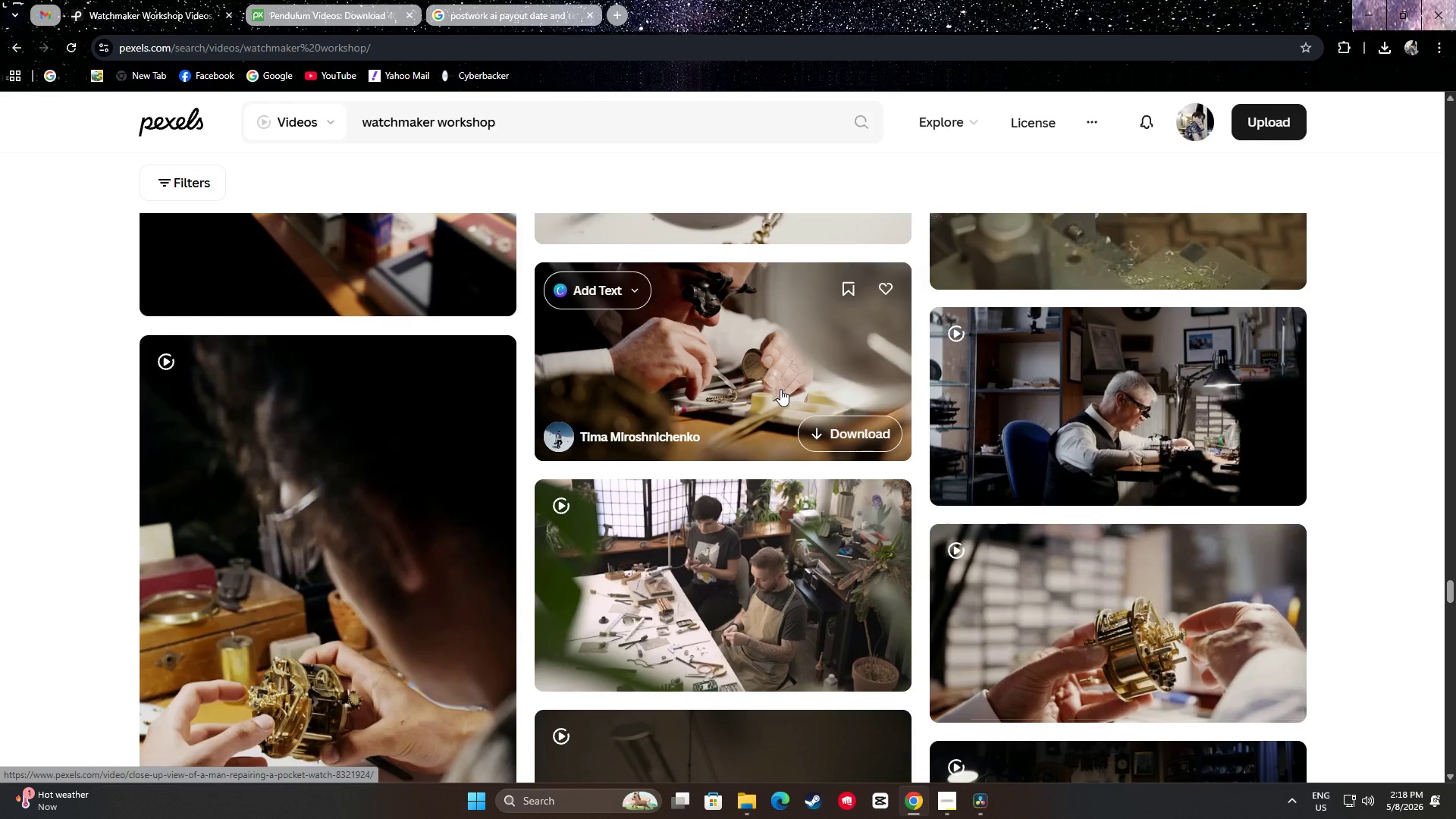 
scroll: coordinate [1369, 441], scroll_direction: down, amount: 19.0
 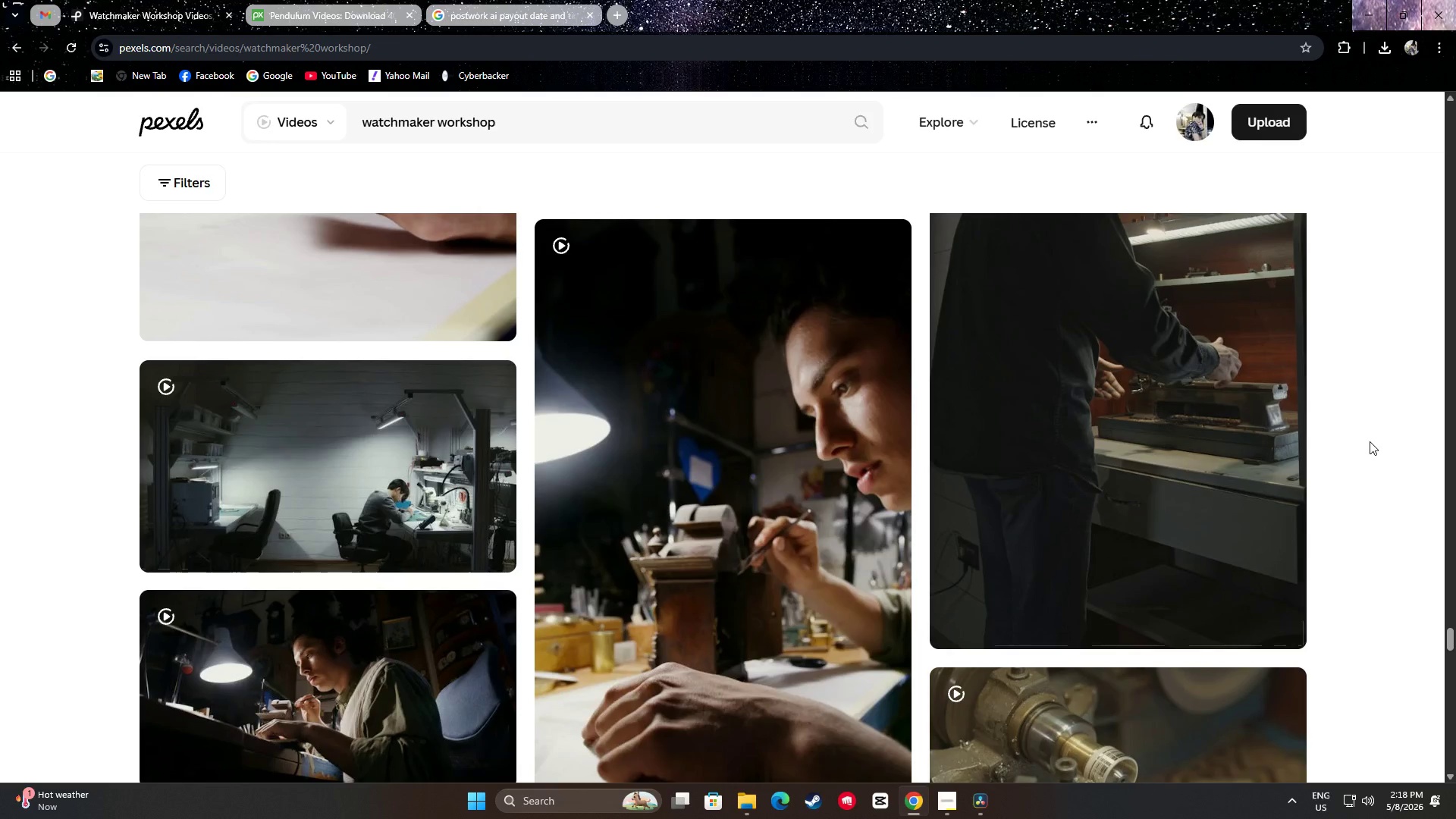 
scroll: coordinate [1359, 444], scroll_direction: down, amount: 16.0
 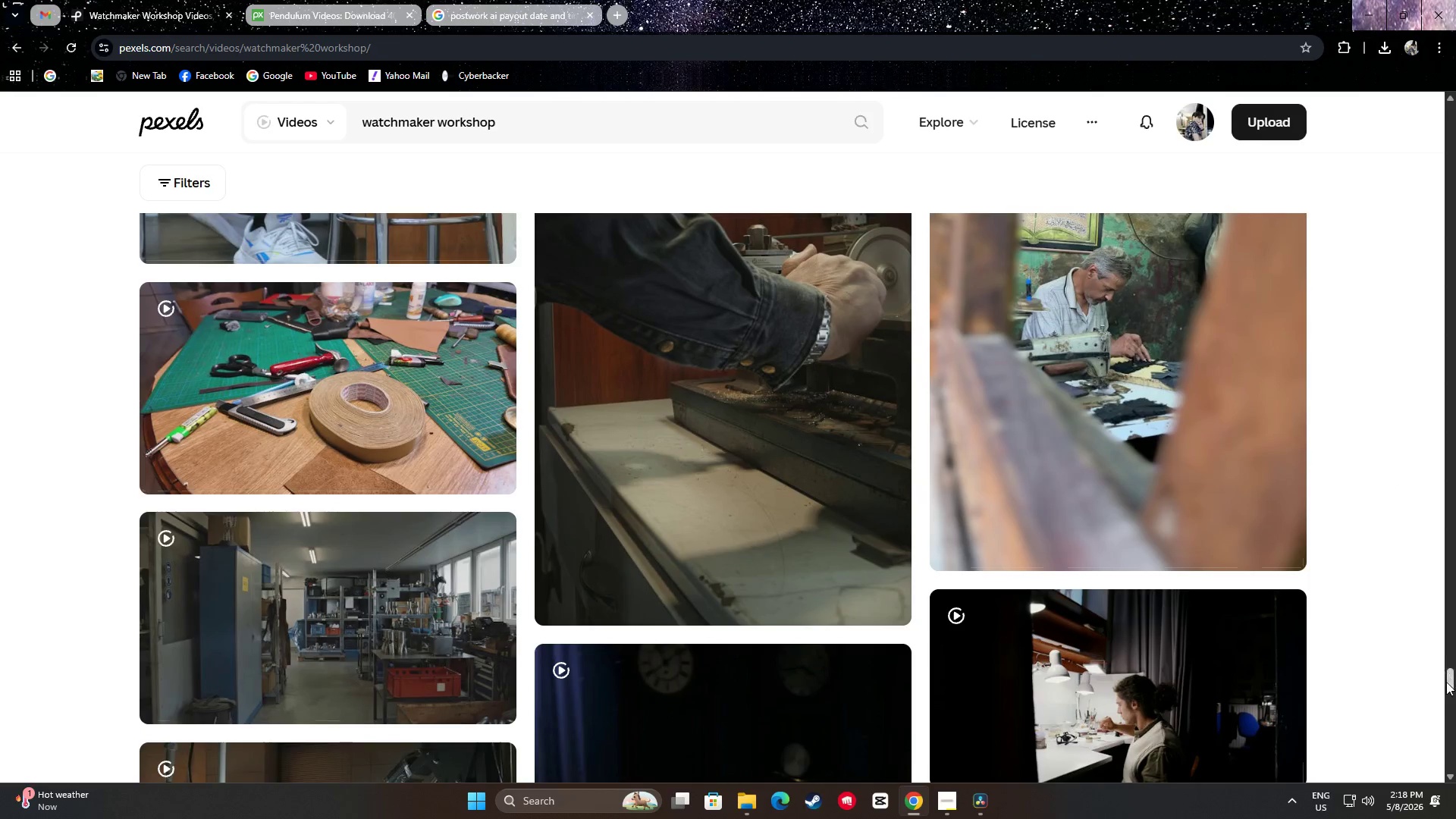 
left_click_drag(start_coordinate=[1452, 685], to_coordinate=[1436, 194])
 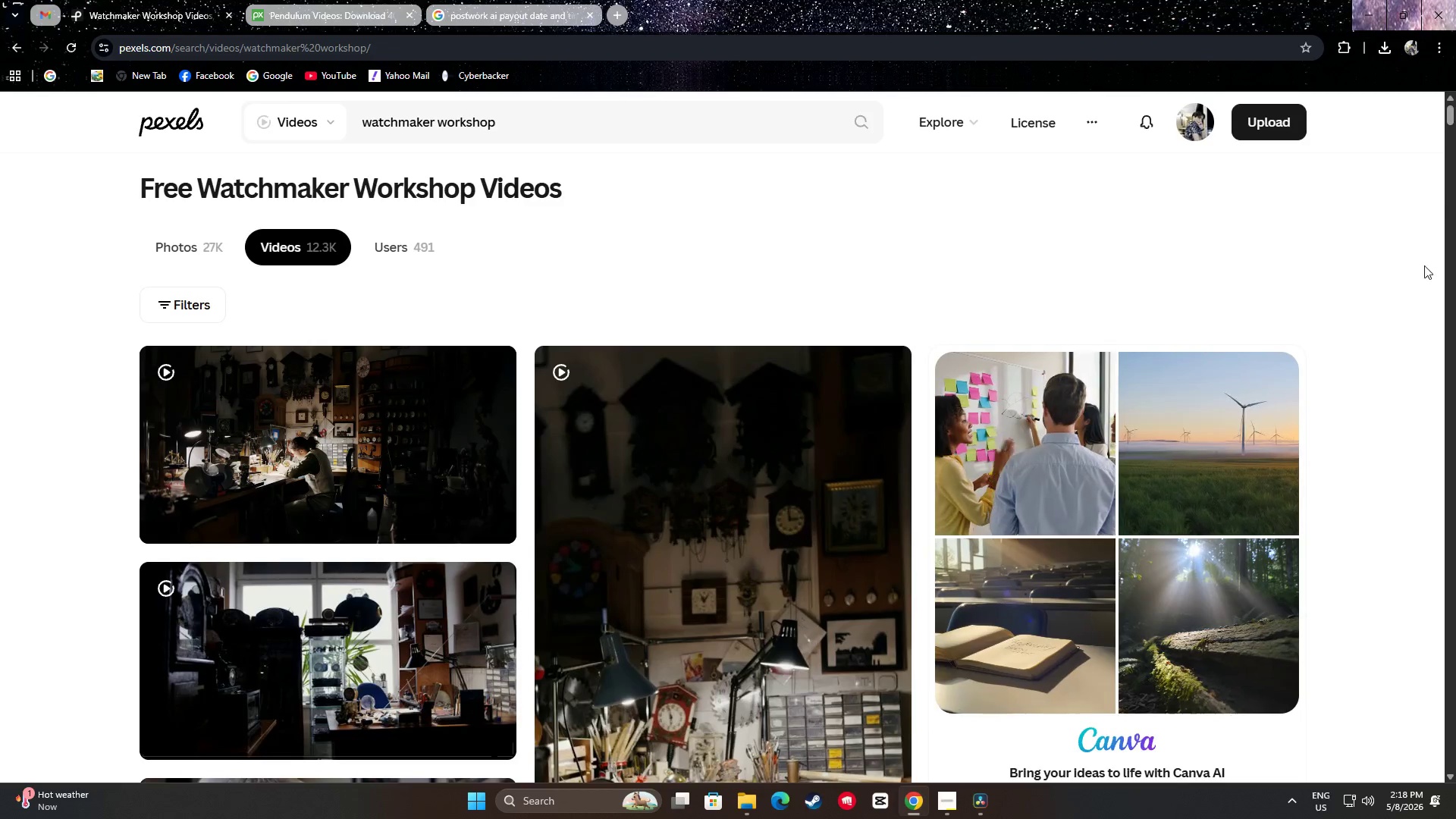 
scroll: coordinate [1408, 375], scroll_direction: none, amount: 0.0
 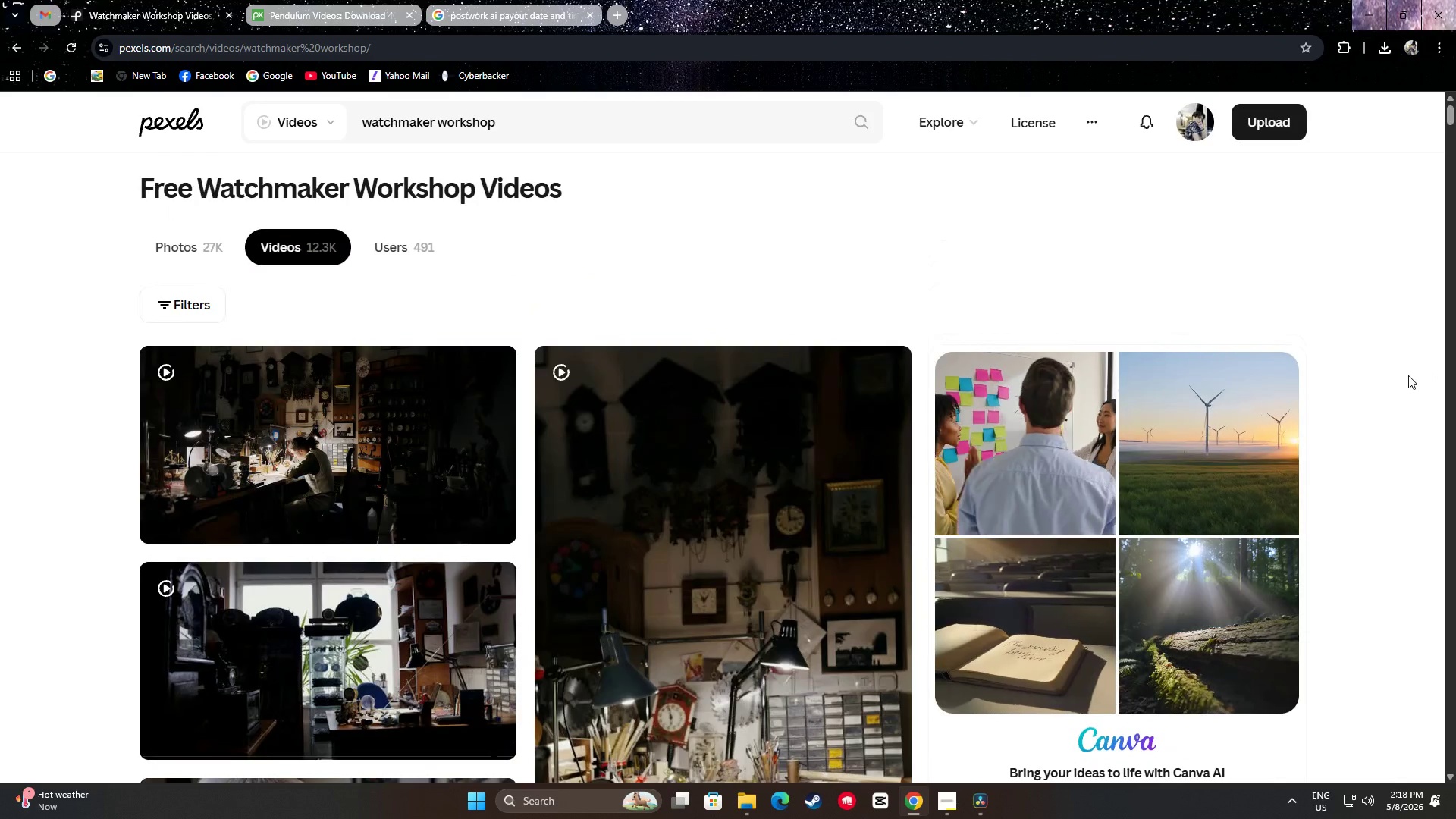 
scroll: coordinate [1411, 376], scroll_direction: up, amount: 1.0
 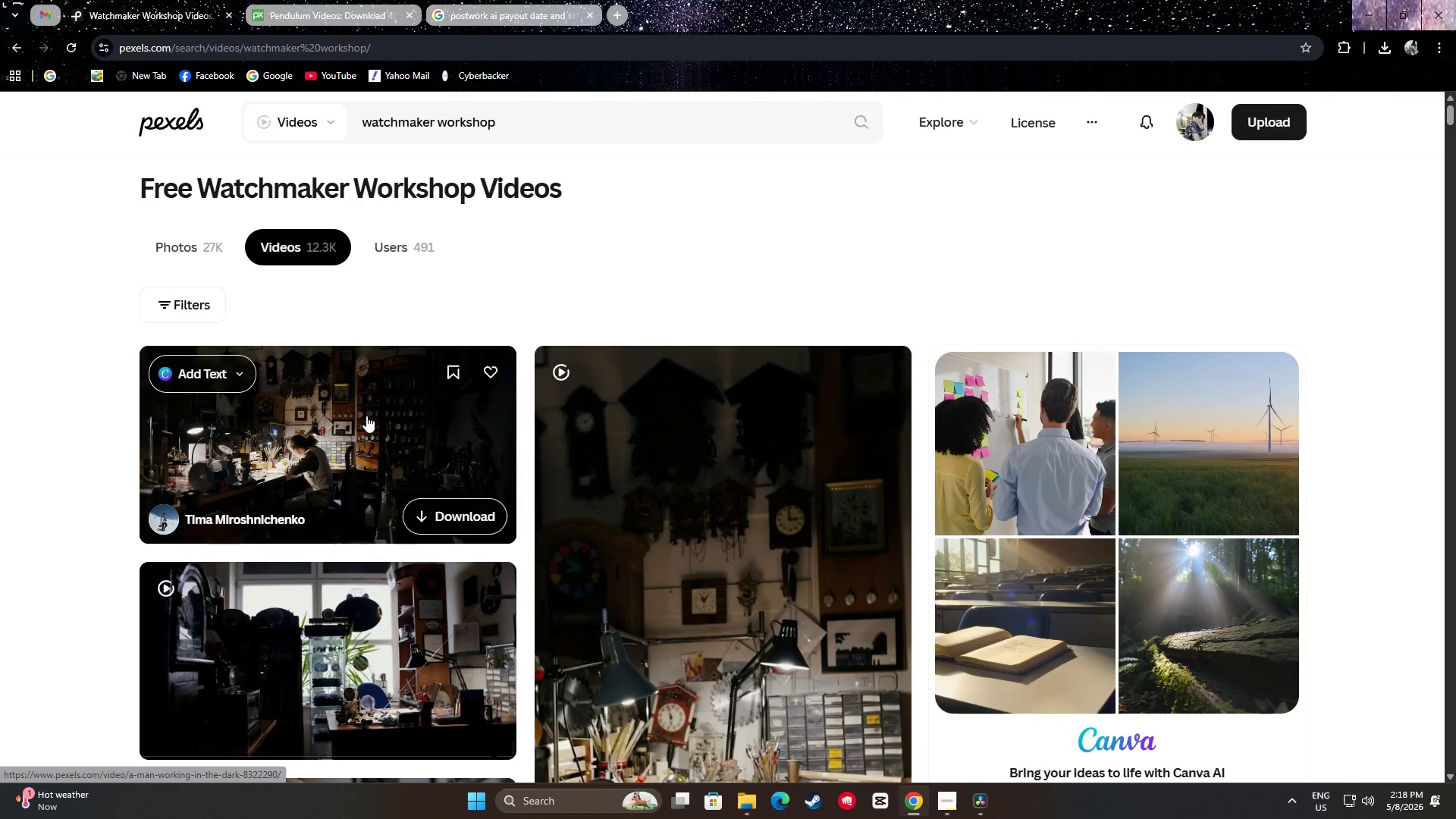 
wait(20.31)
 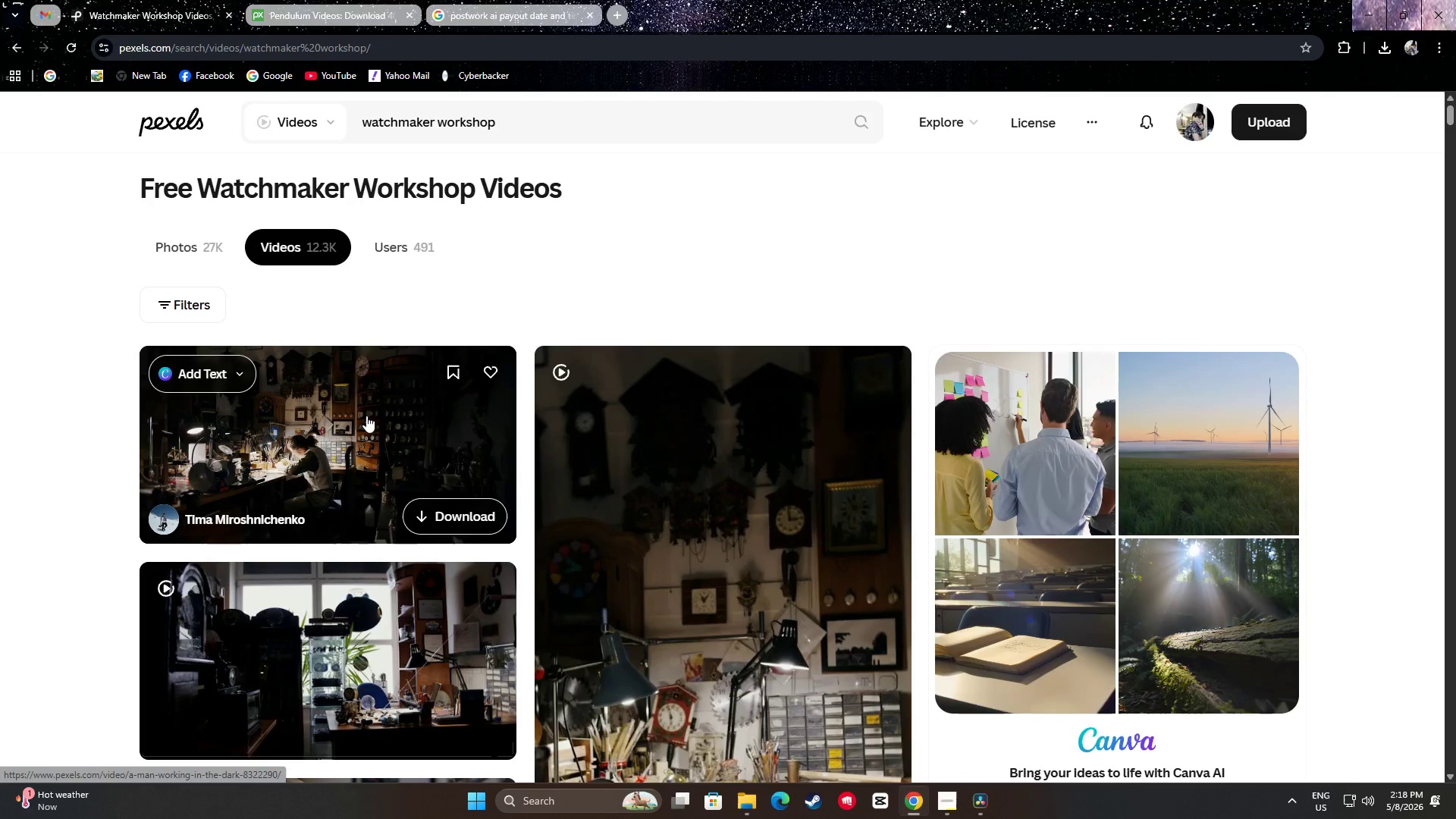 
mouse_move([415, 507])
 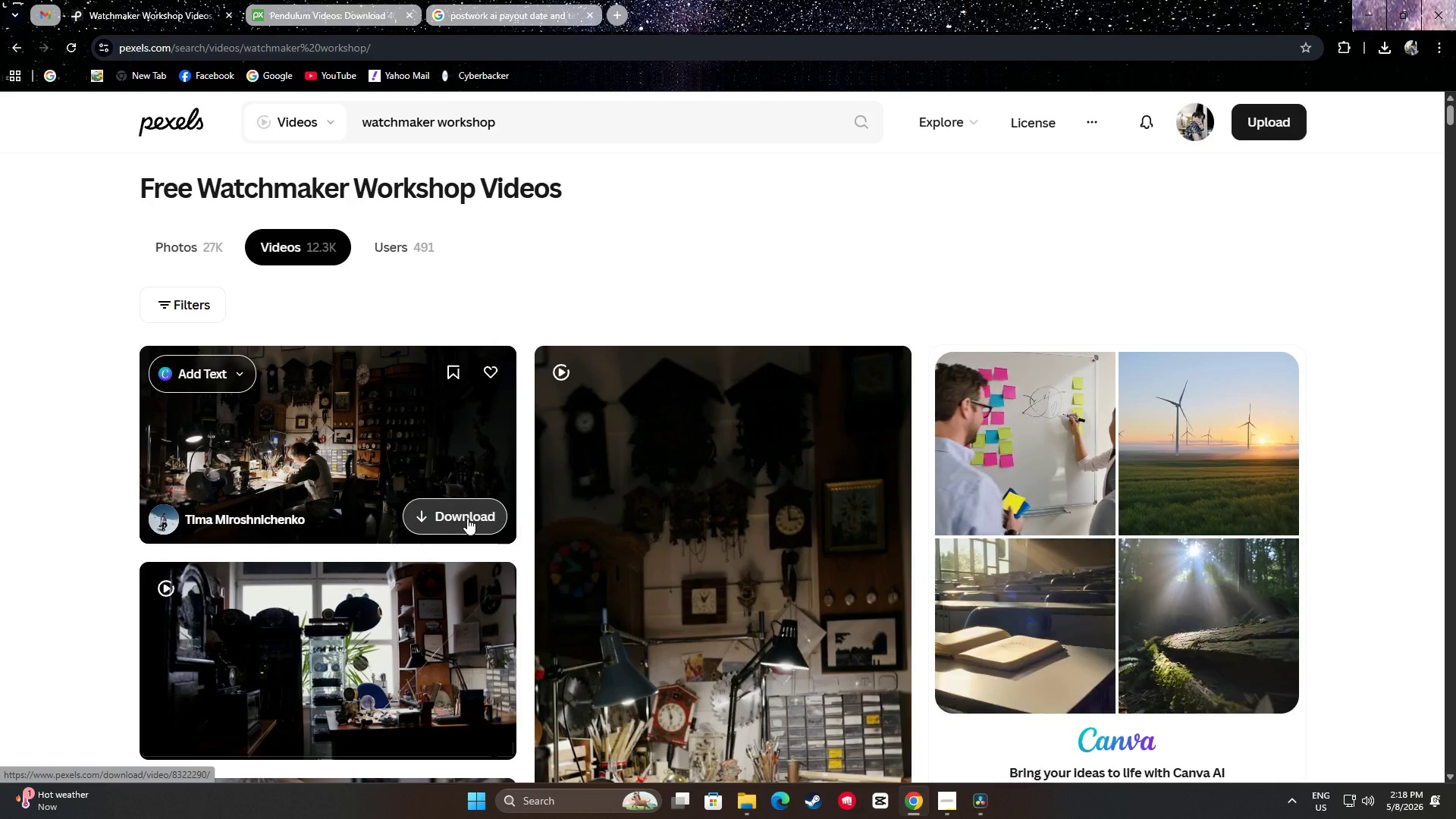 
left_click([468, 518])
 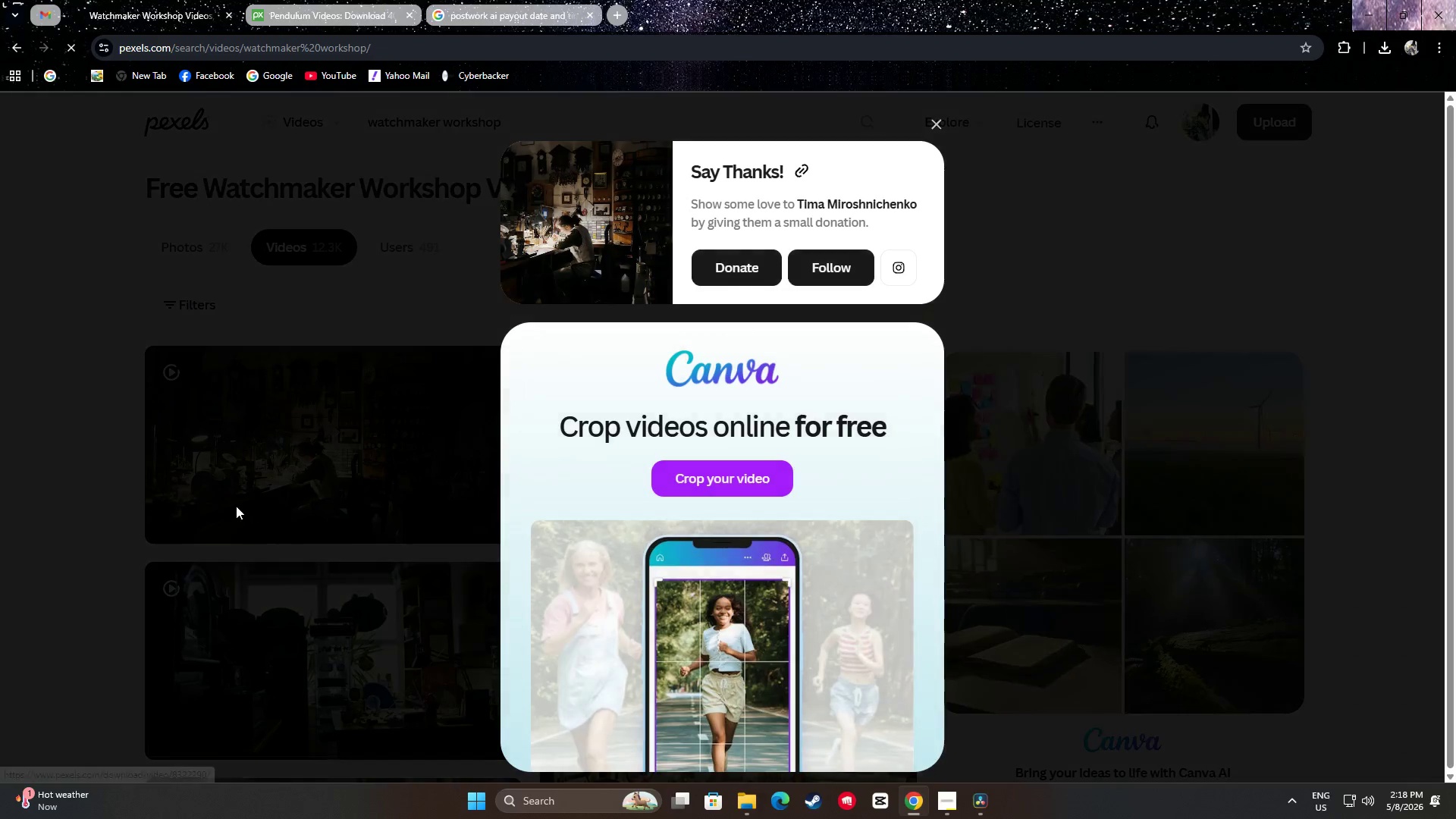 
left_click([52, 468])
 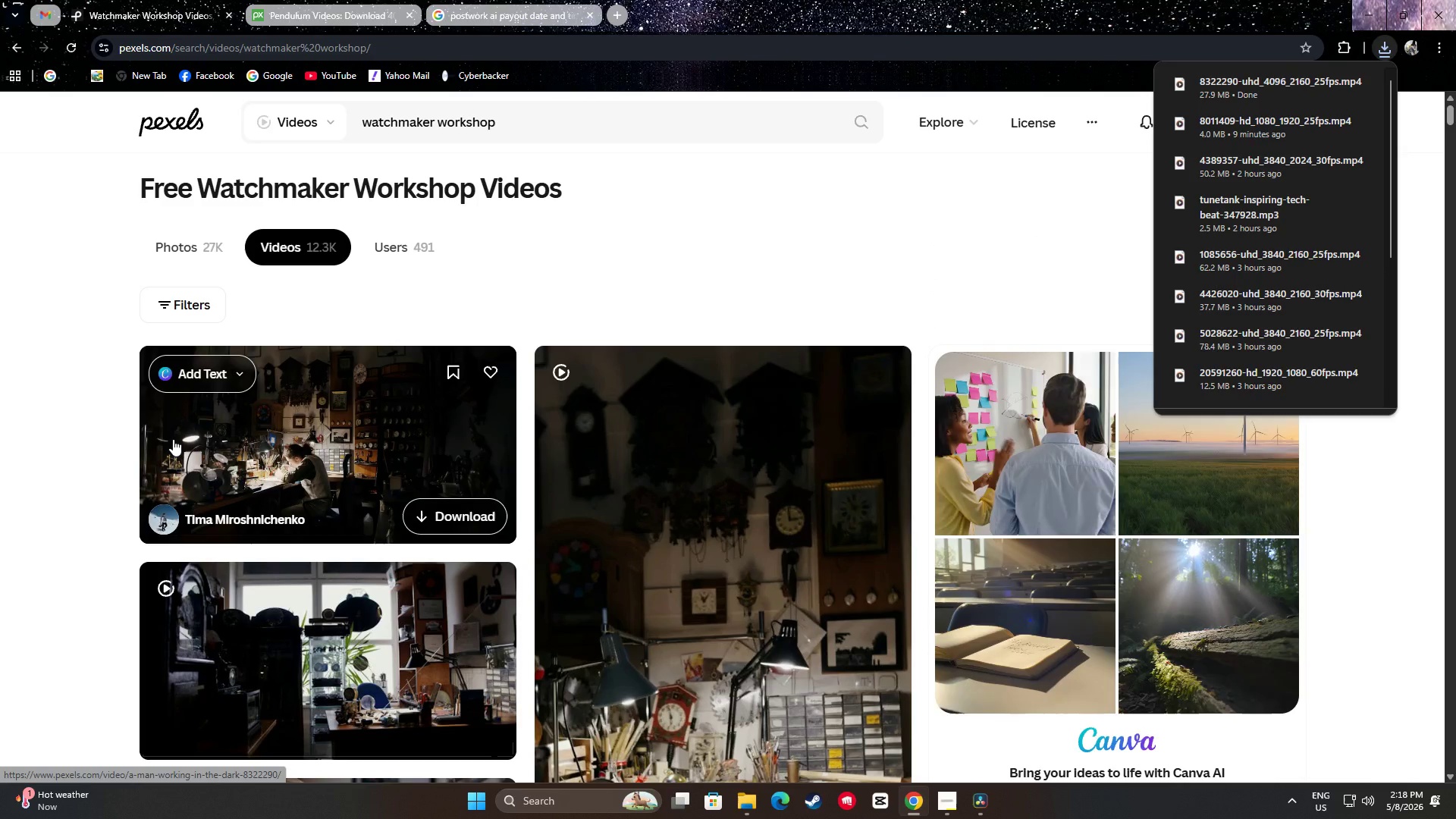 
scroll: coordinate [579, 453], scroll_direction: down, amount: 1.0
 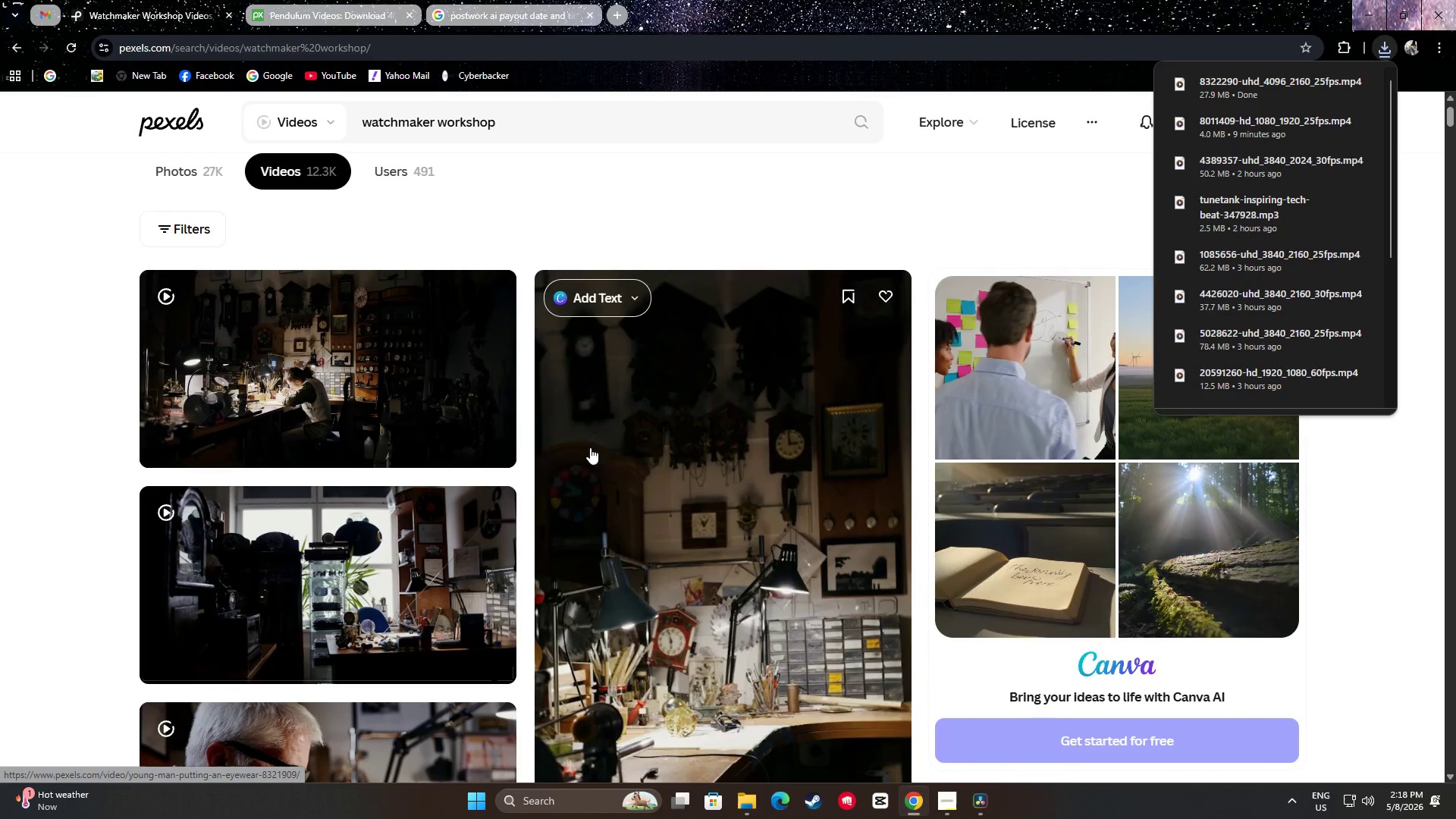 
scroll: coordinate [597, 441], scroll_direction: up, amount: 1.0
 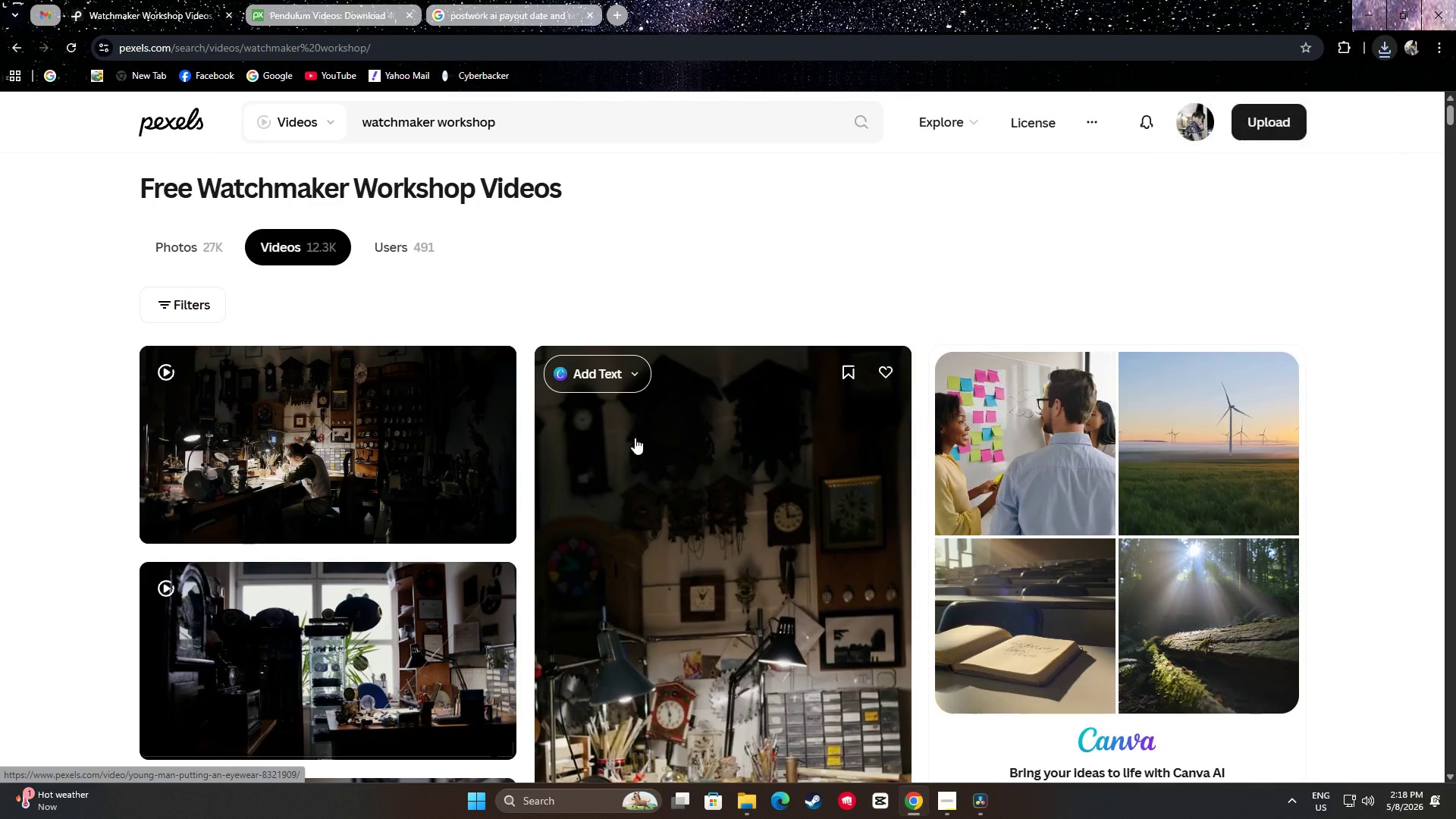 
scroll: coordinate [645, 419], scroll_direction: down, amount: 3.0
 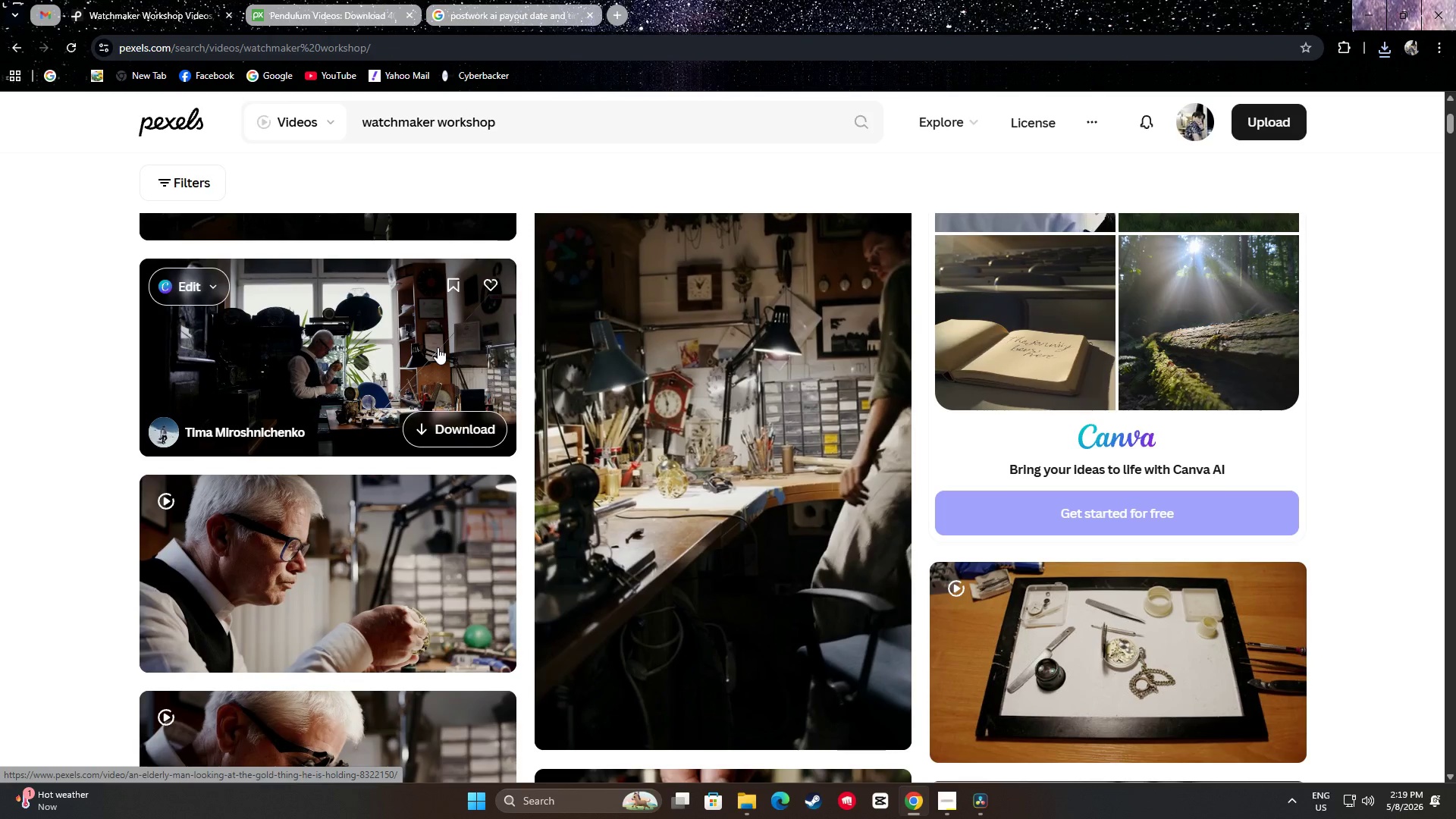 
wait(13.78)
 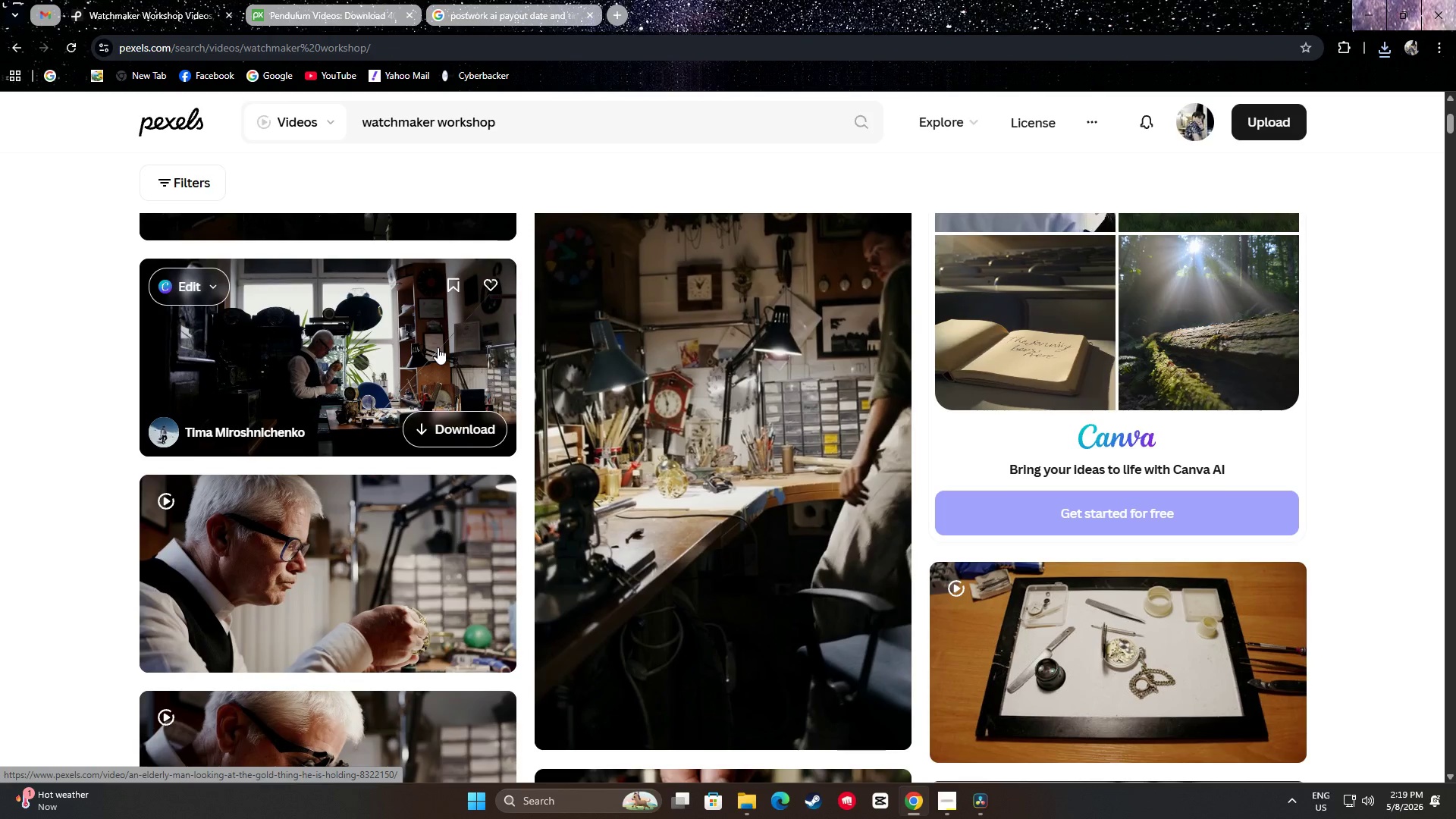 
scroll: coordinate [742, 447], scroll_direction: down, amount: 12.0
 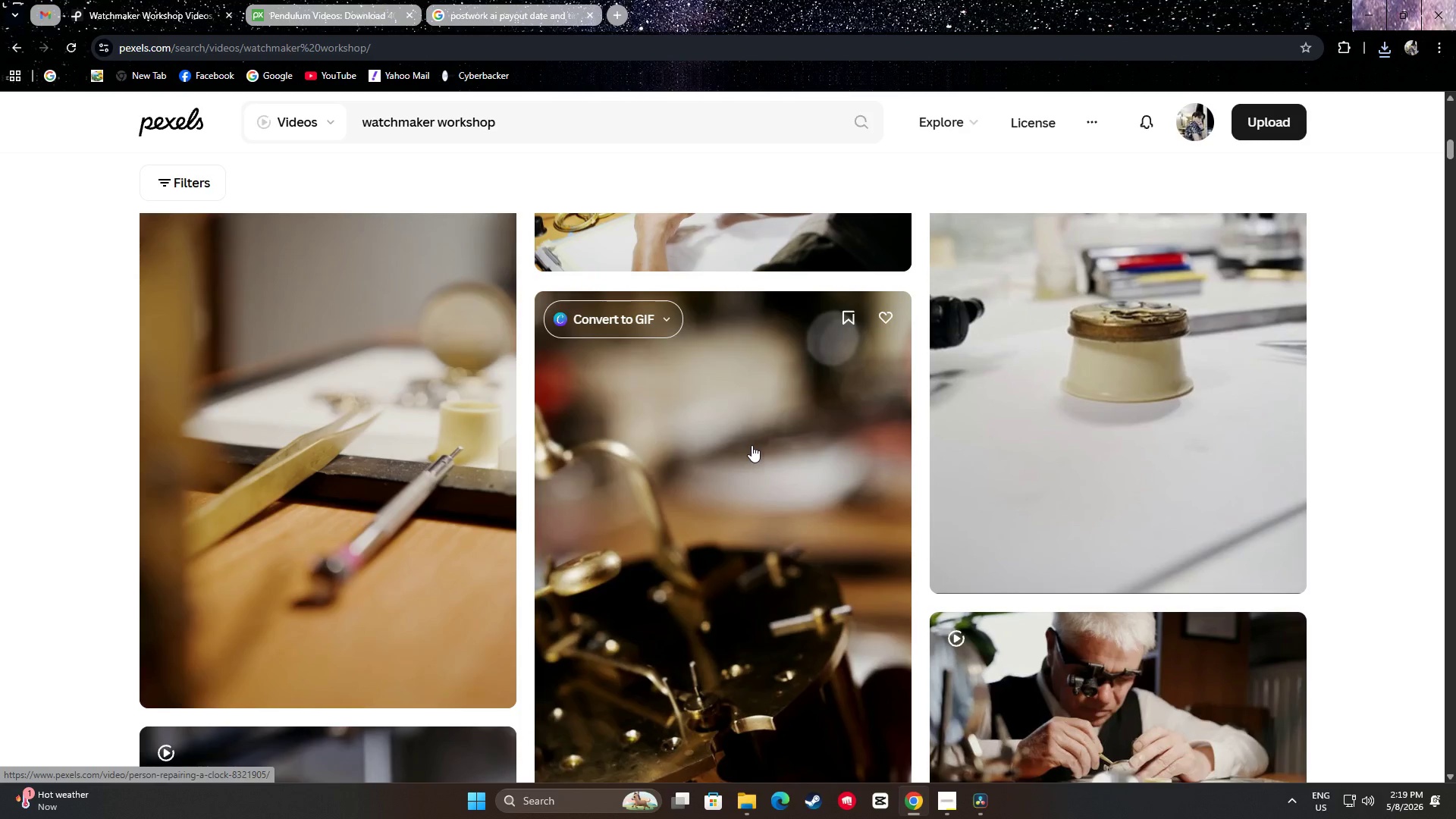 
scroll: coordinate [744, 452], scroll_direction: up, amount: 20.0
 